 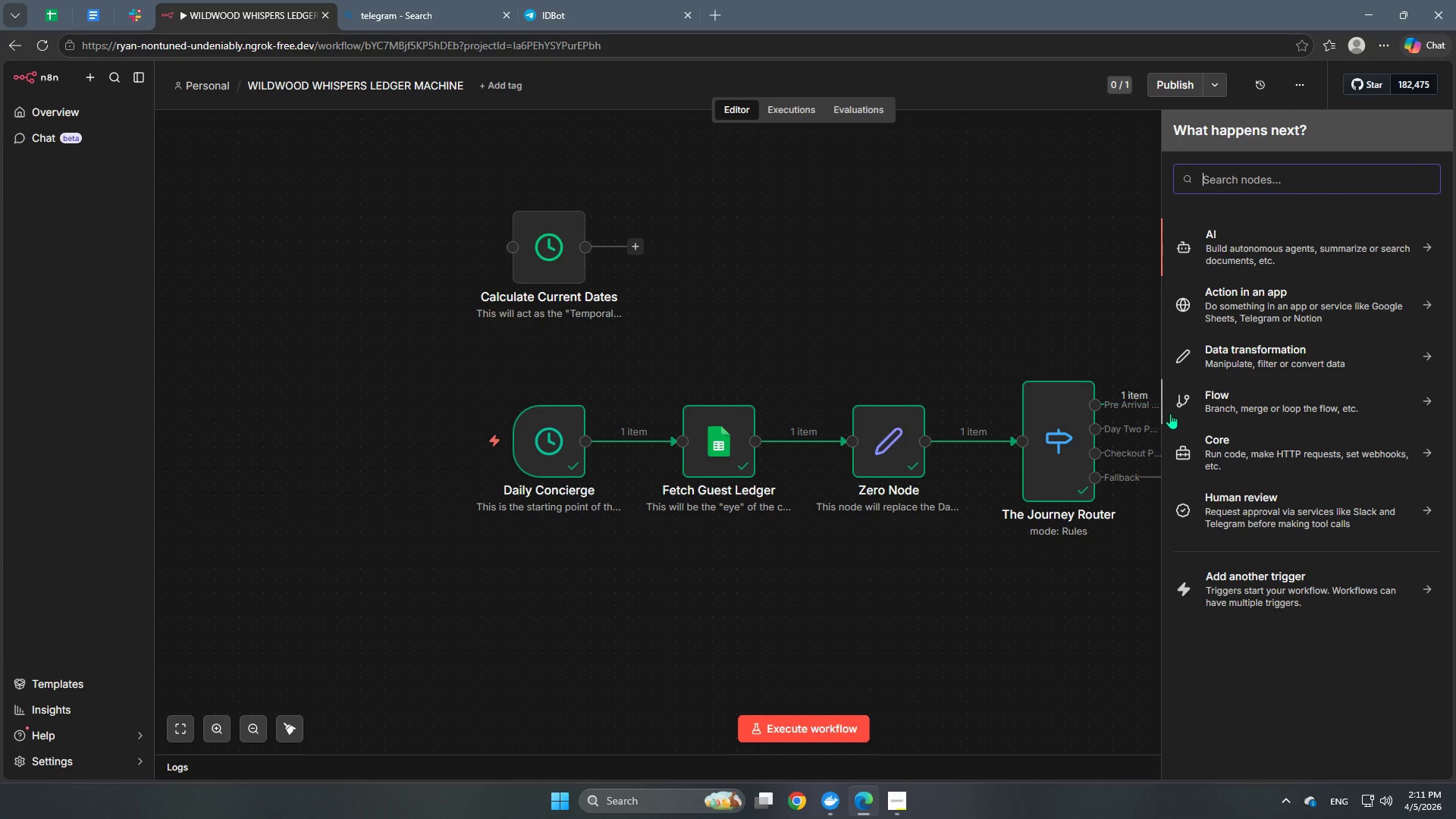 
left_click([1423, 136])
 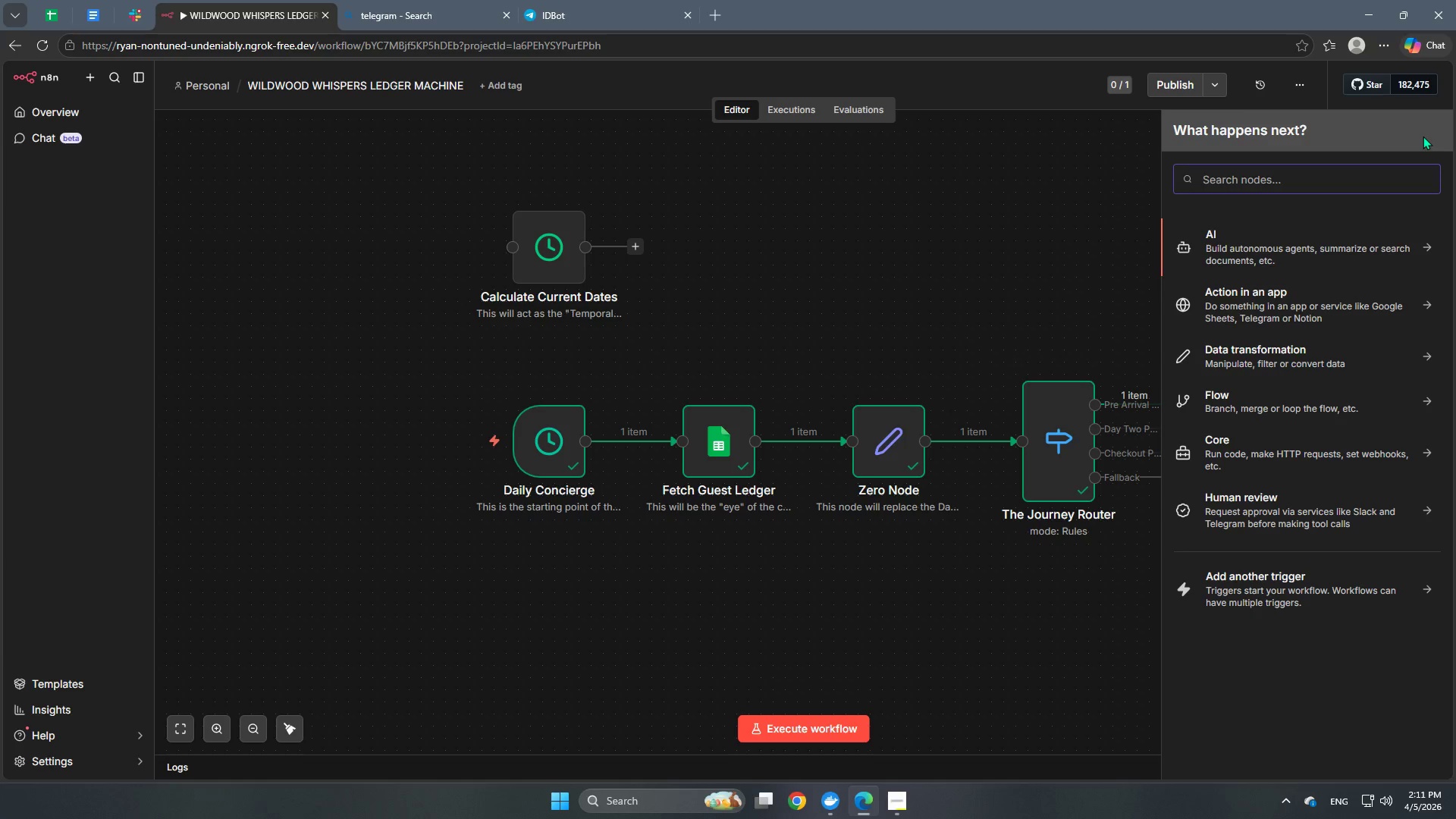 
type(gemin)
 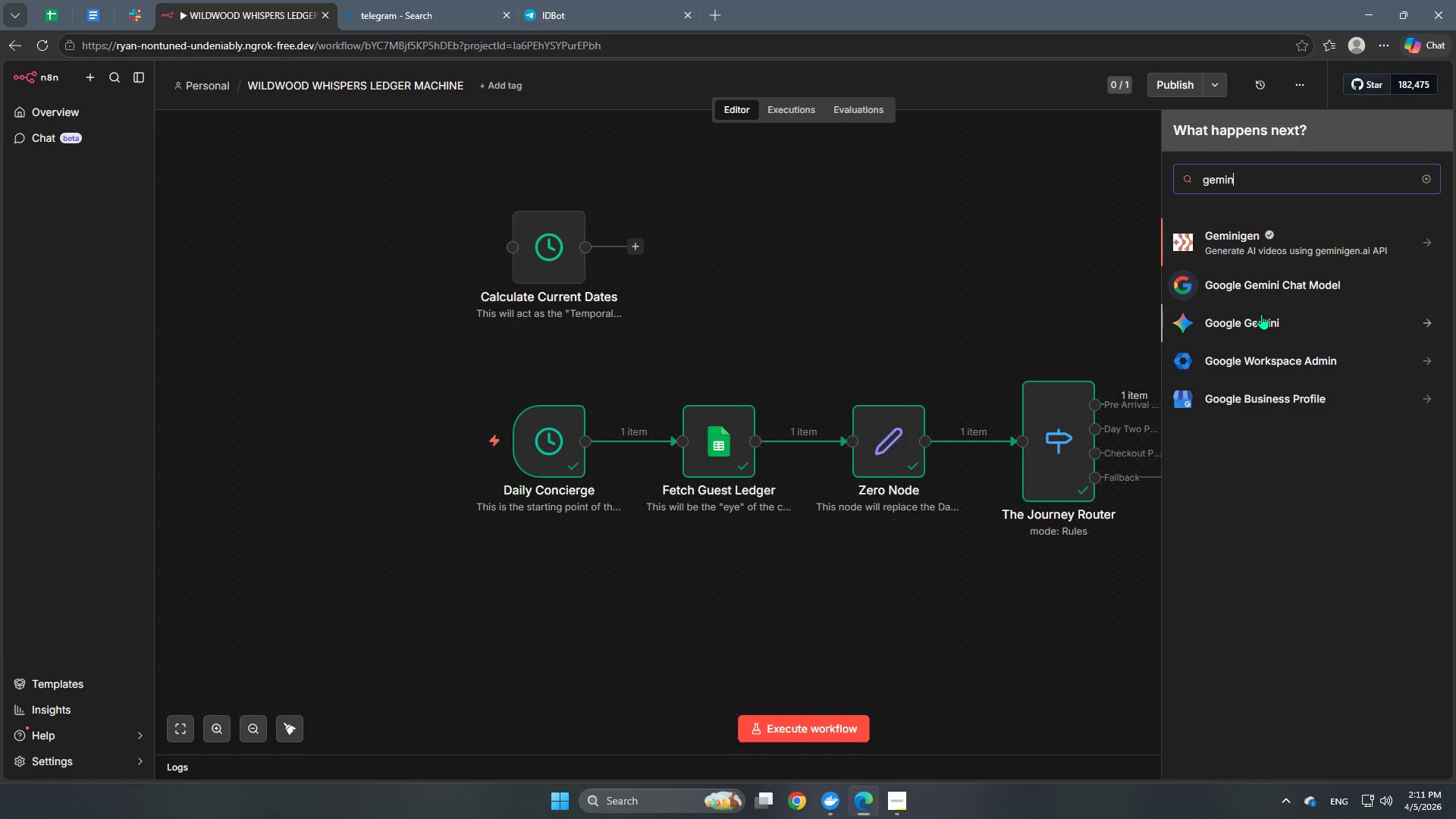 
left_click([1263, 321])
 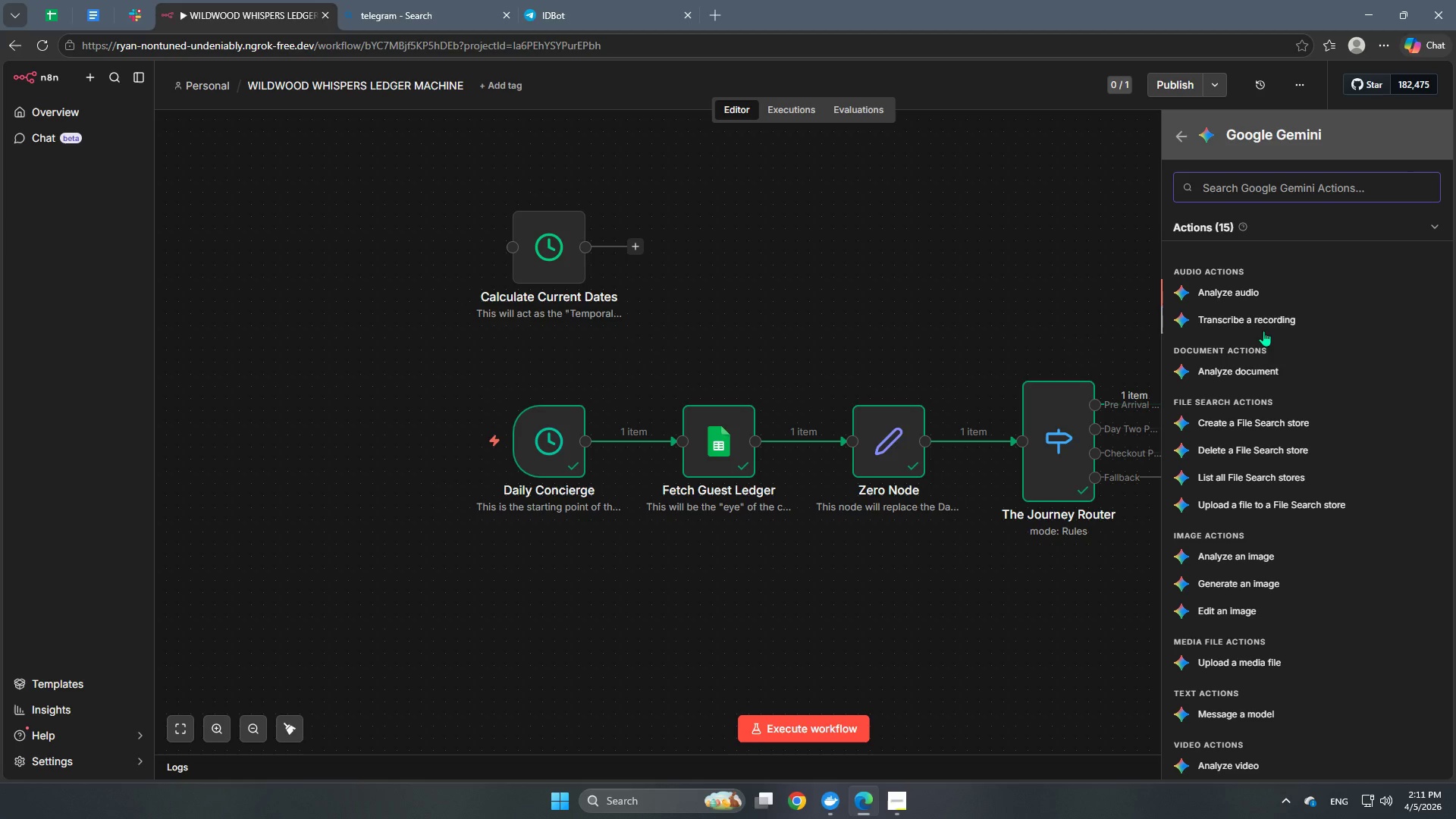 
scroll: coordinate [1288, 584], scroll_direction: down, amount: 8.0
 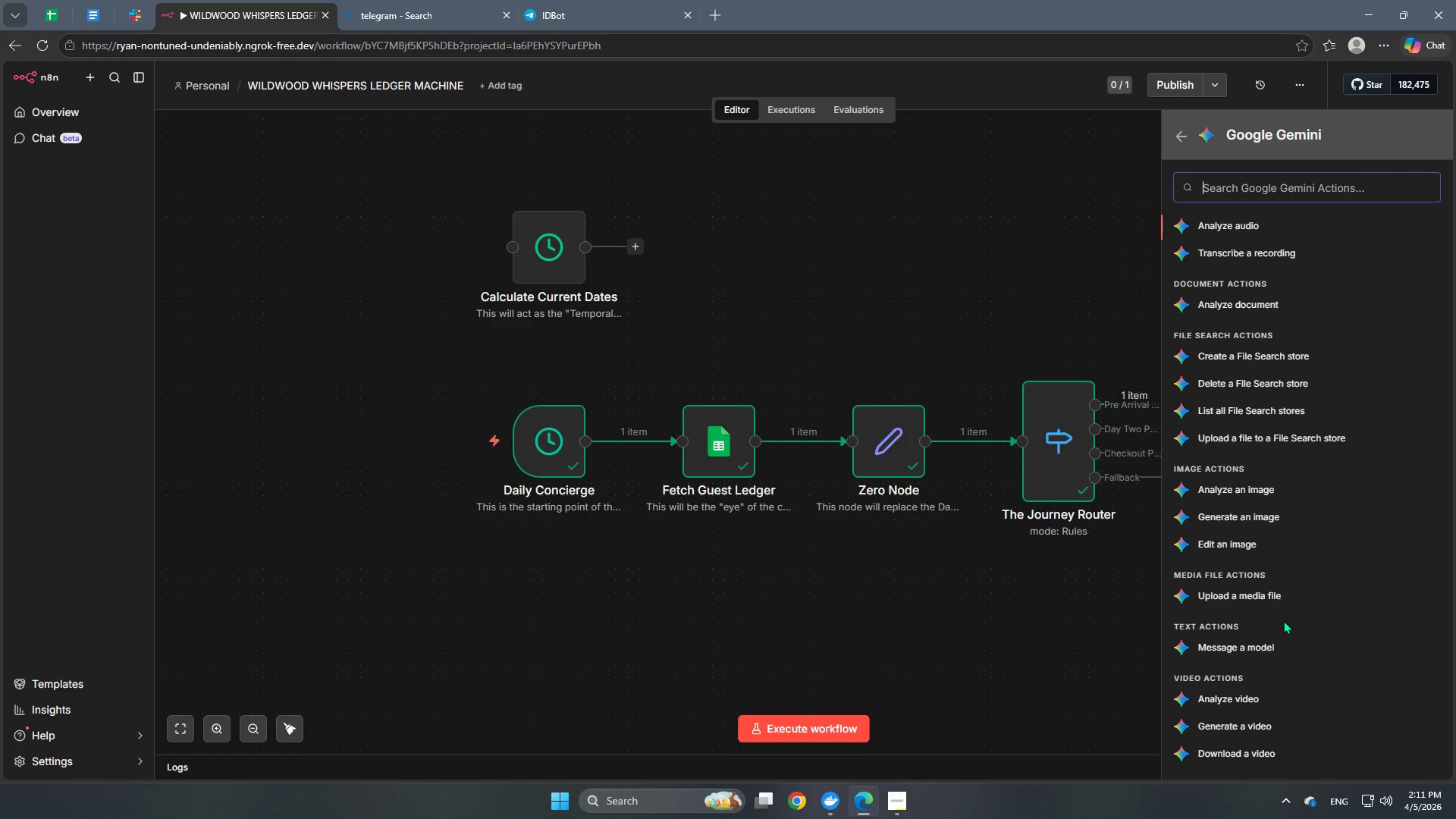 
left_click([1254, 647])
 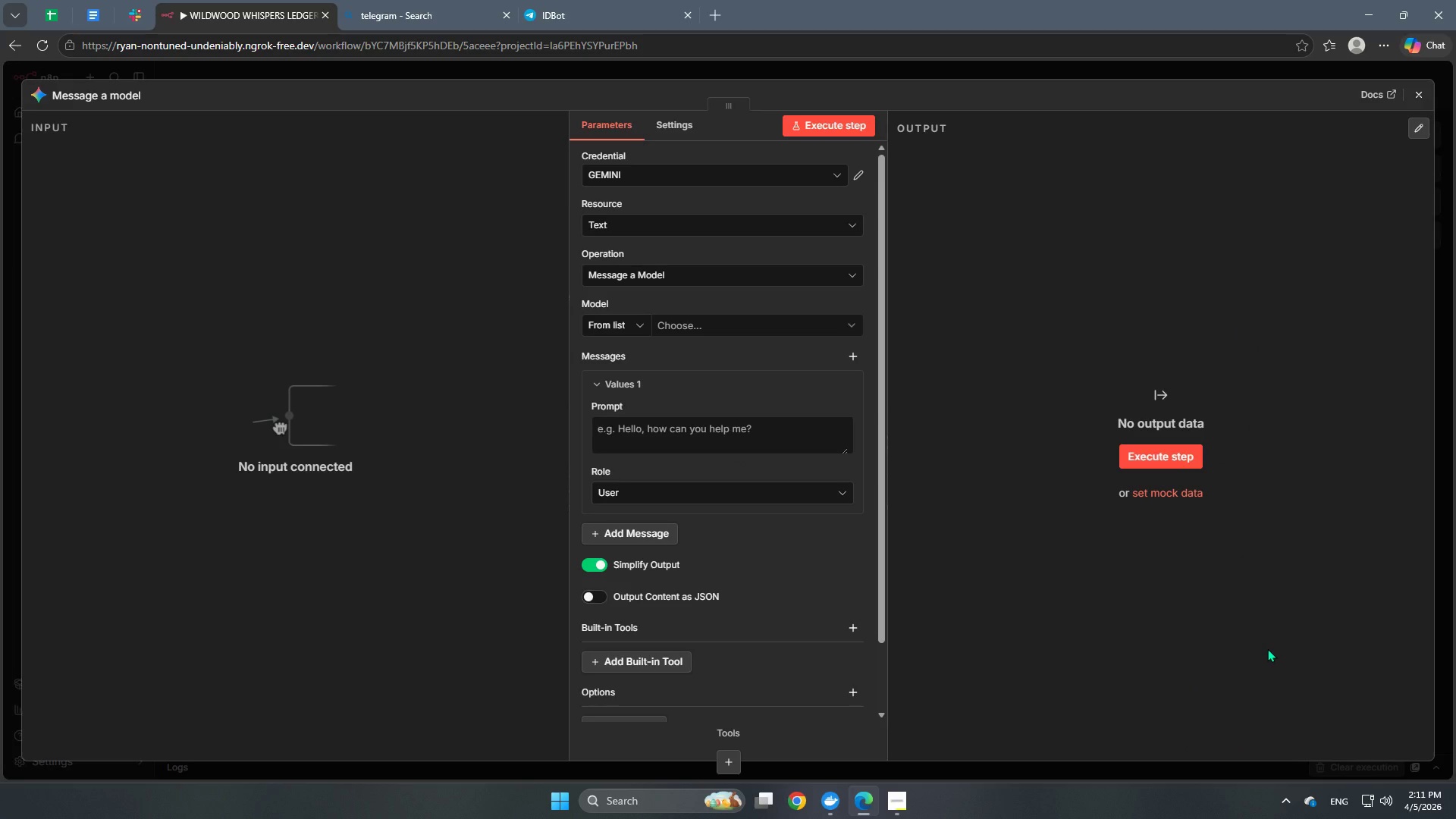 
wait(41.83)
 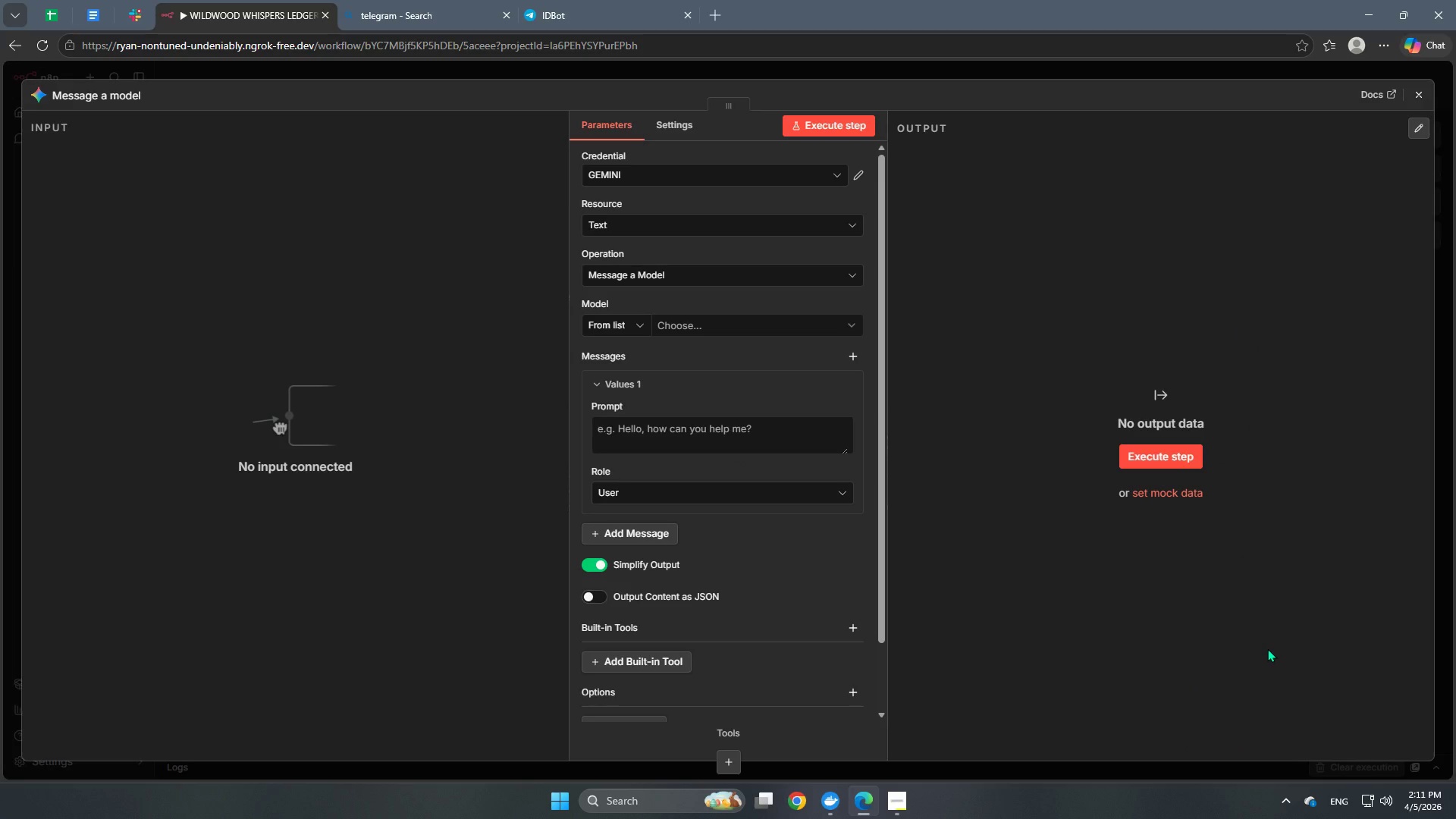 
scroll: coordinate [504, 239], scroll_direction: up, amount: 4.0
 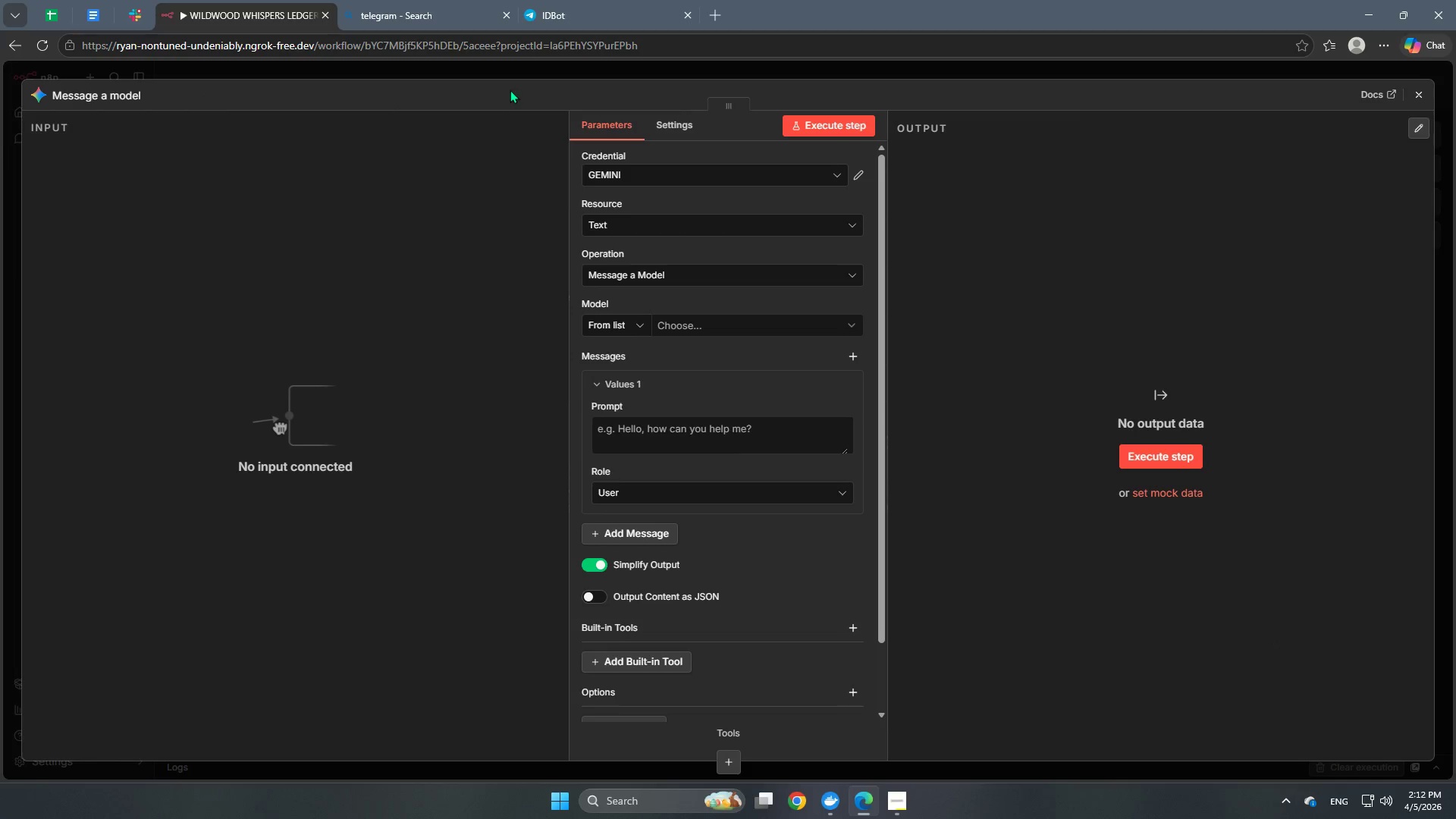 
left_click([512, 87])
 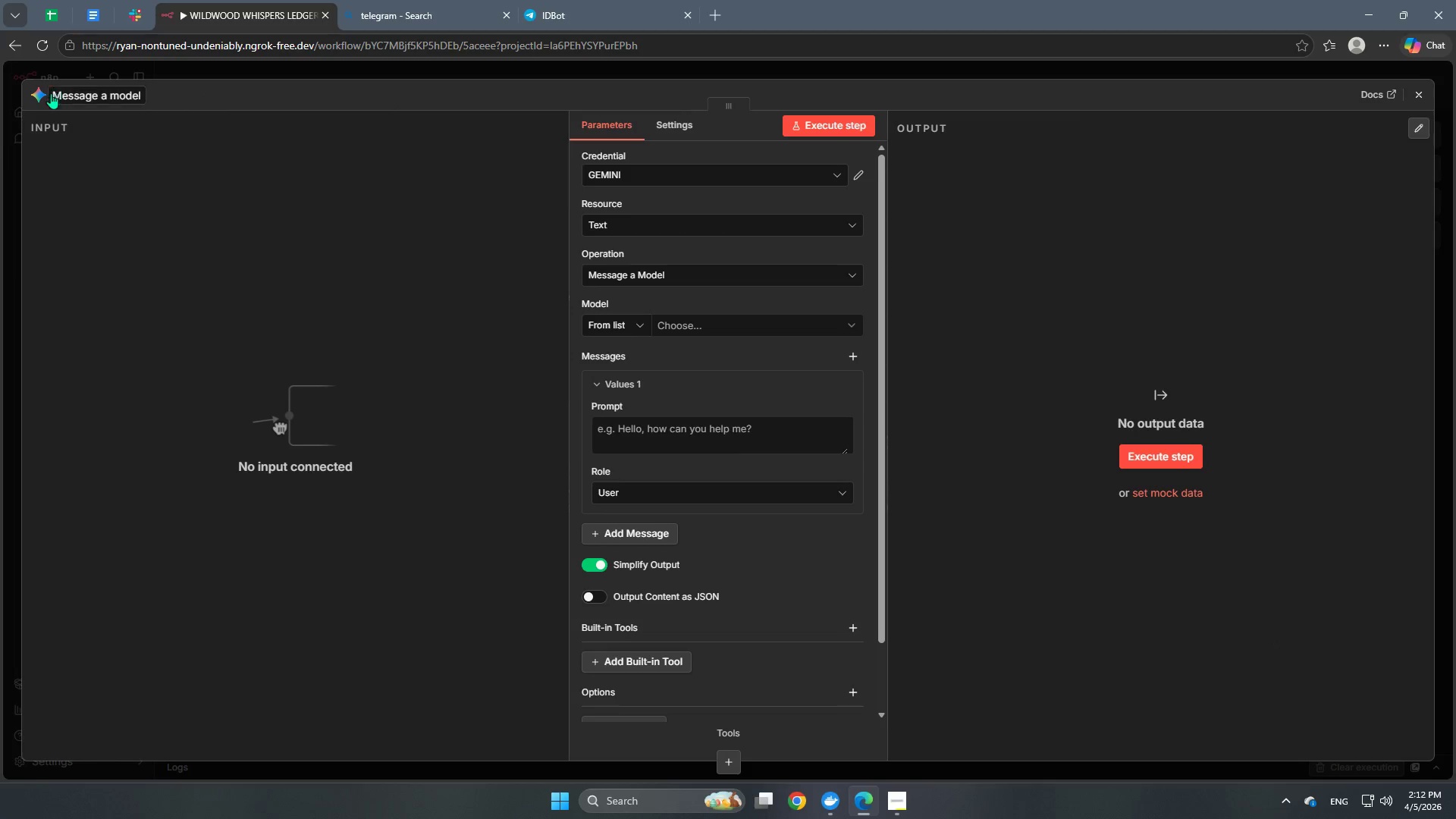 
left_click([77, 96])
 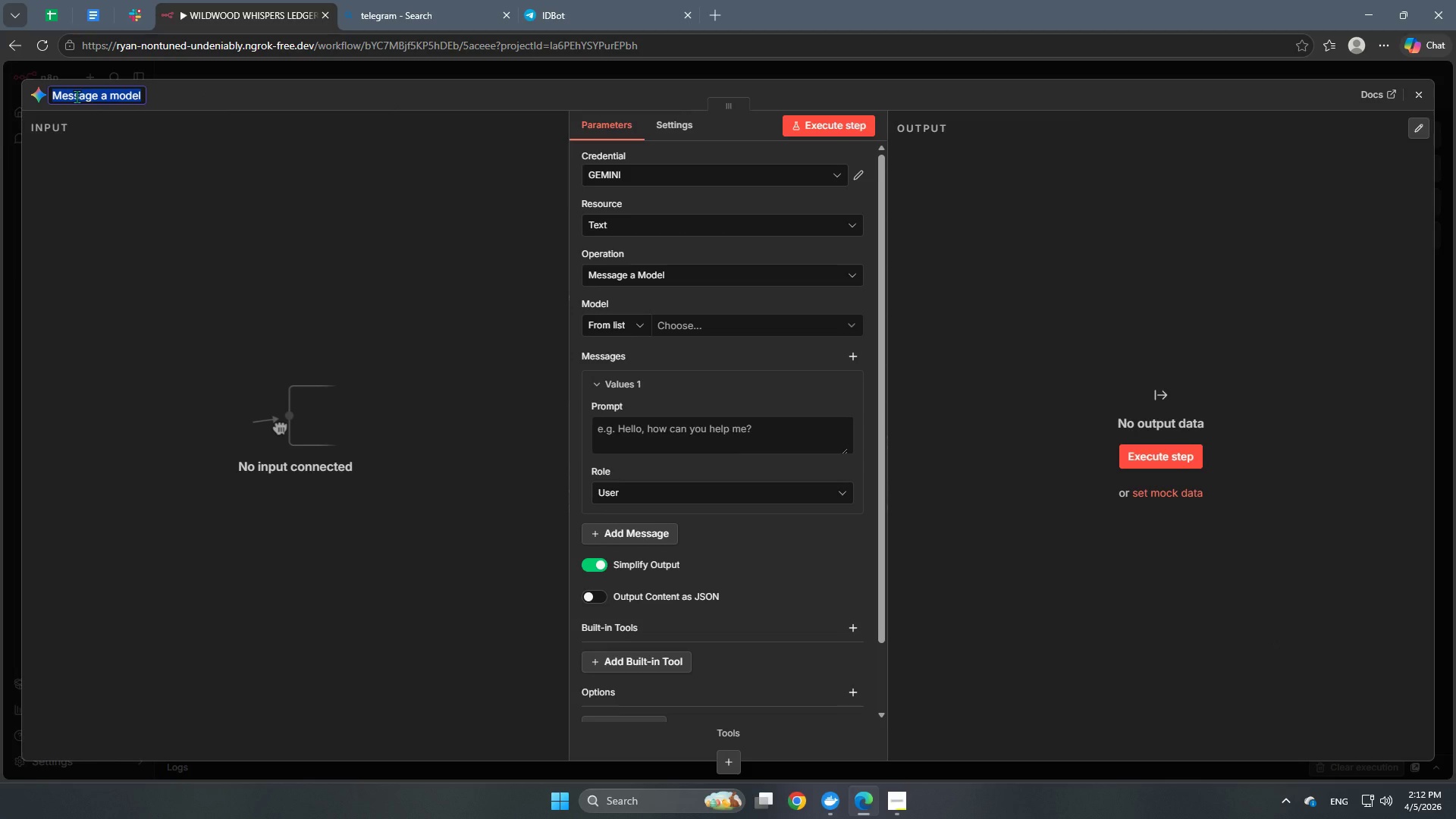 
type(The L)
key(Backspace)
type(Quality C)
 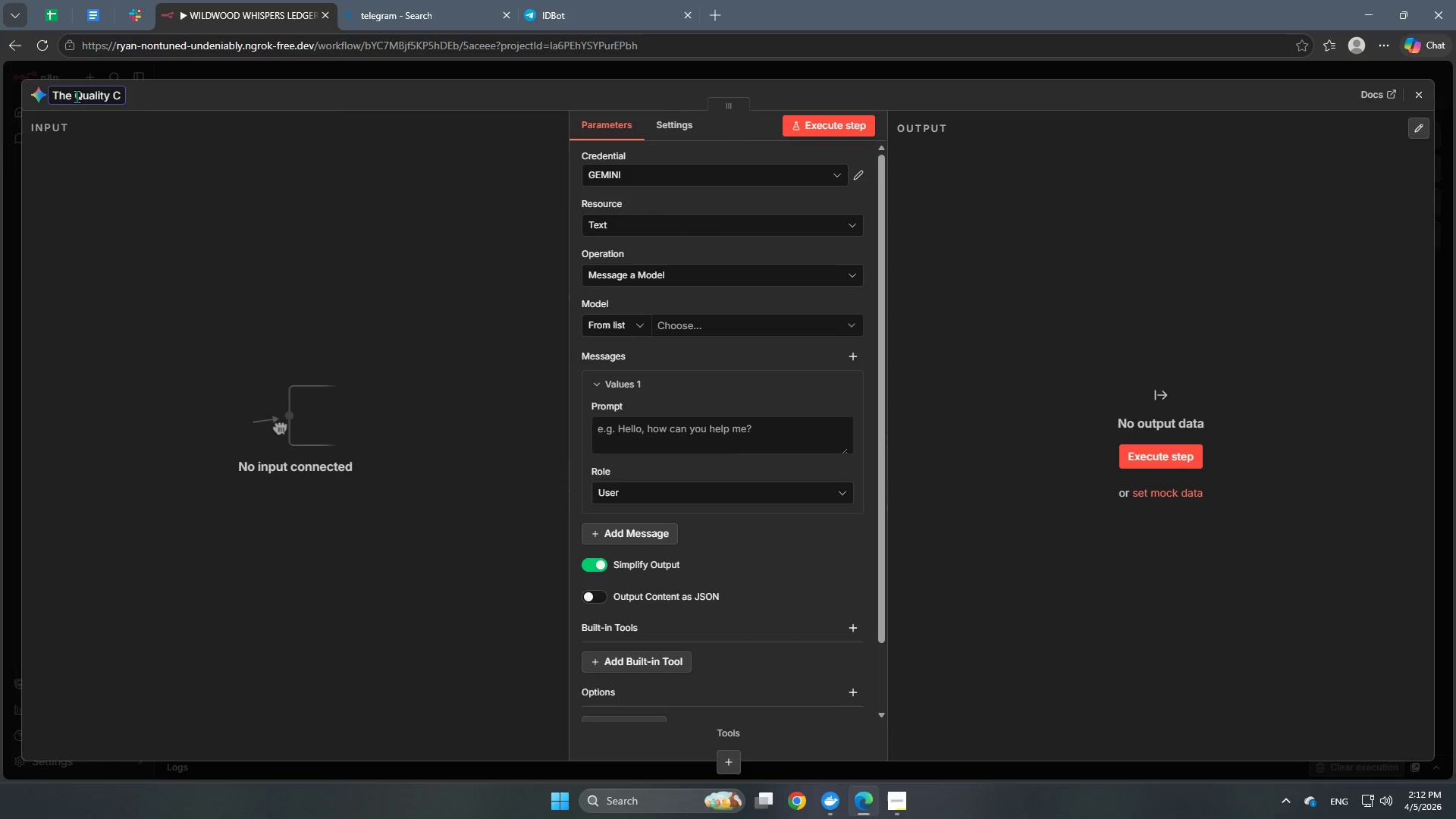 
type(ontent Maker)
 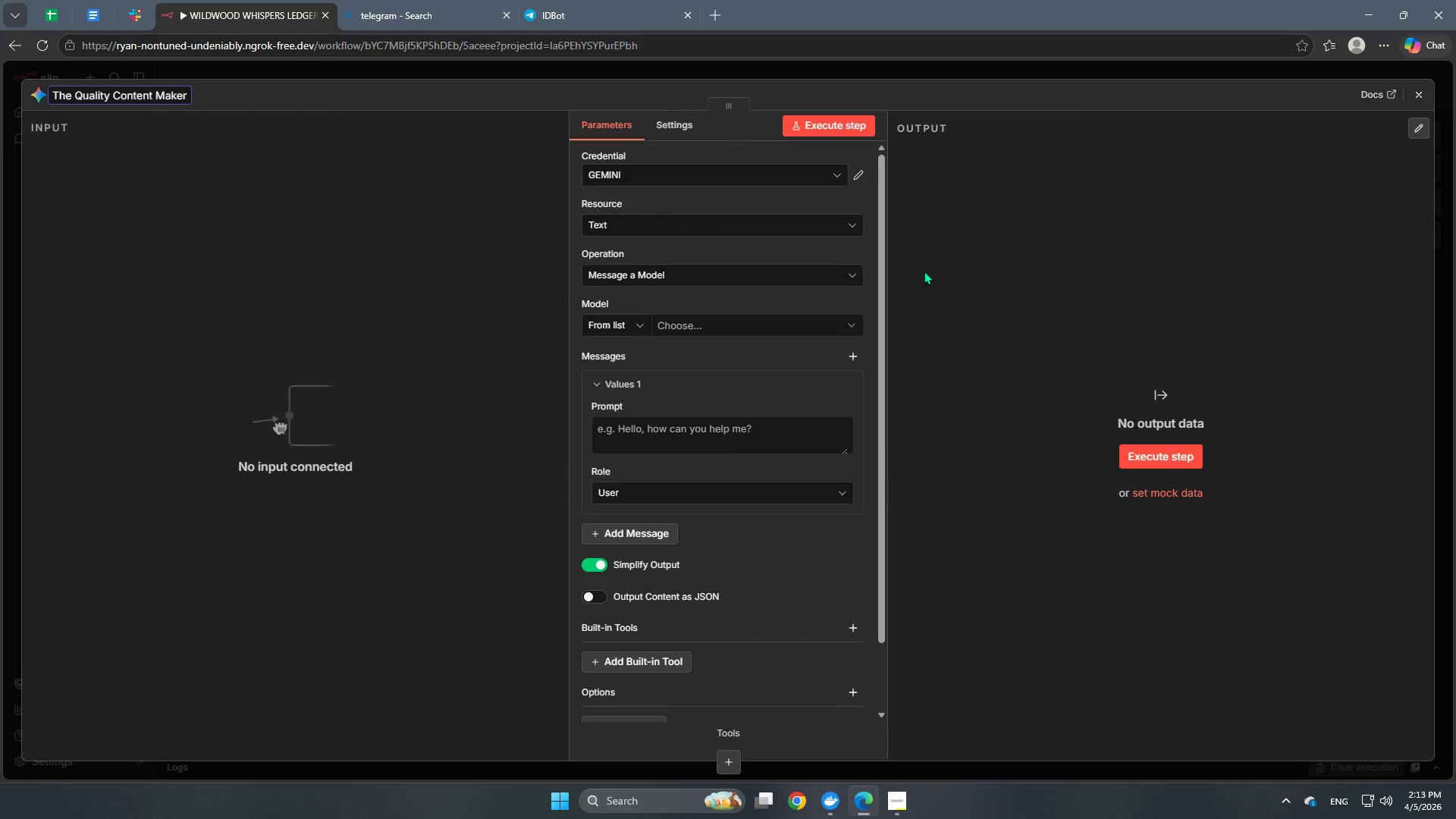 
wait(59.64)
 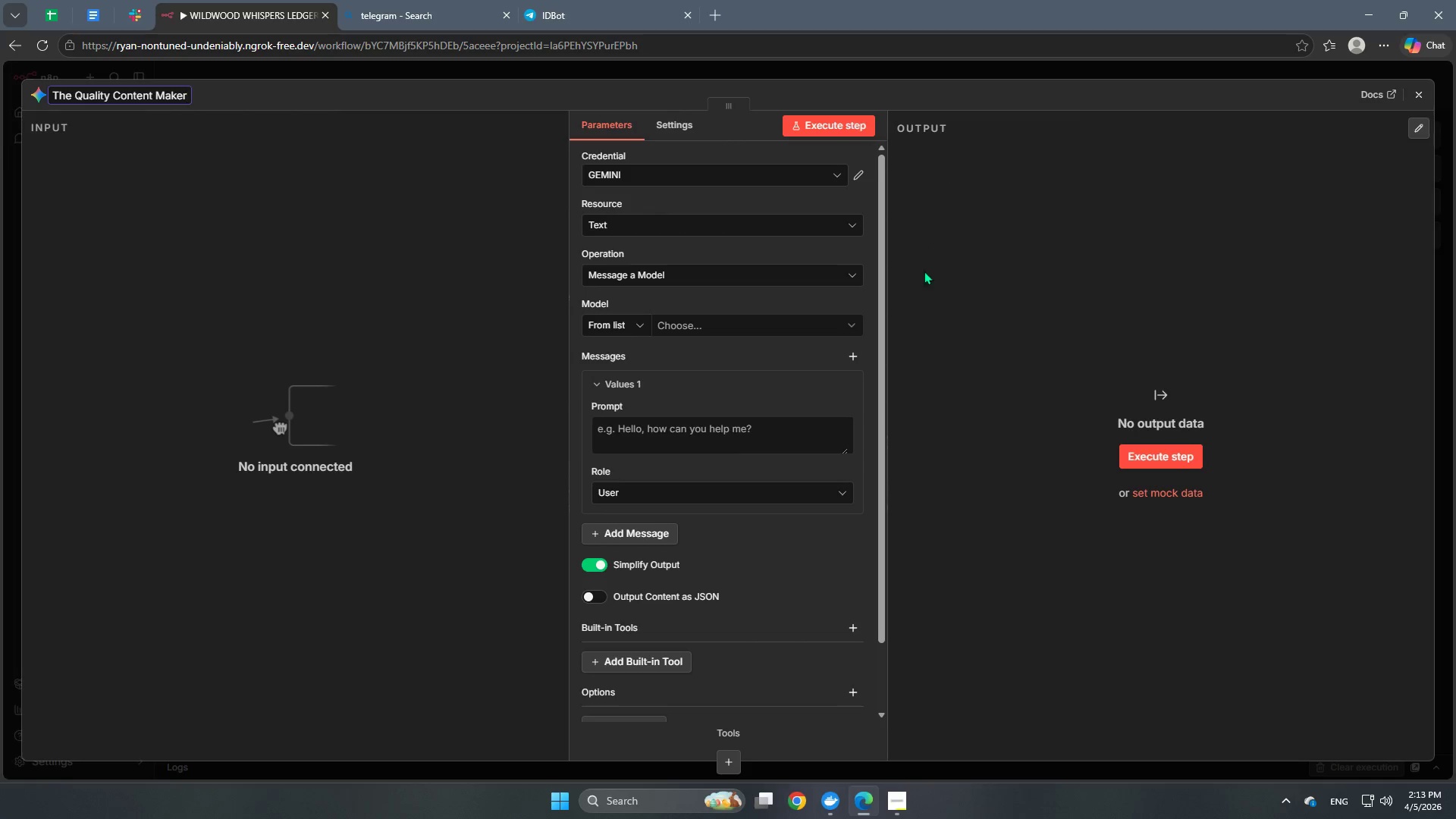 
left_click([1021, 77])
 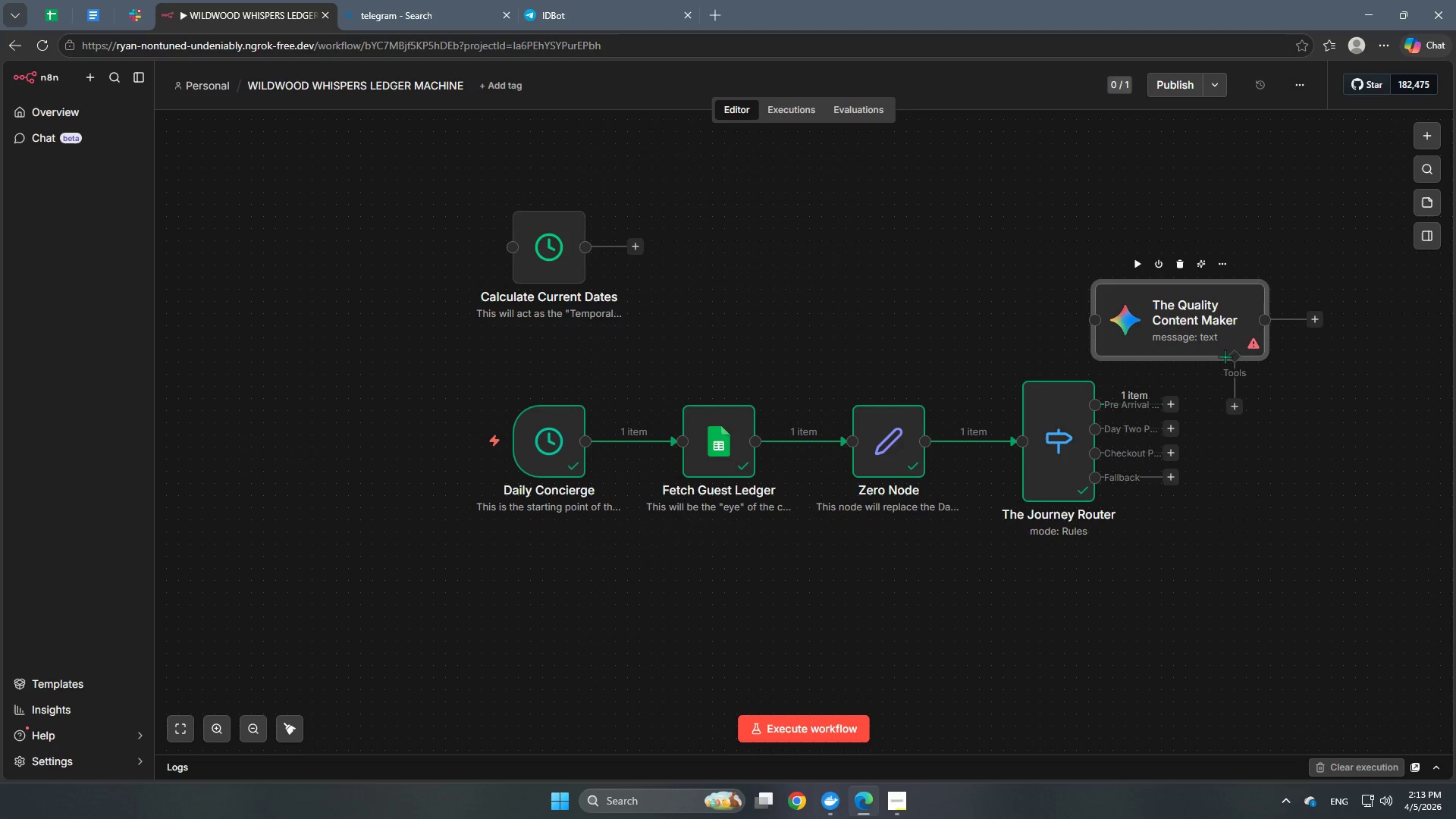 
left_click_drag(start_coordinate=[1181, 330], to_coordinate=[977, 202])
 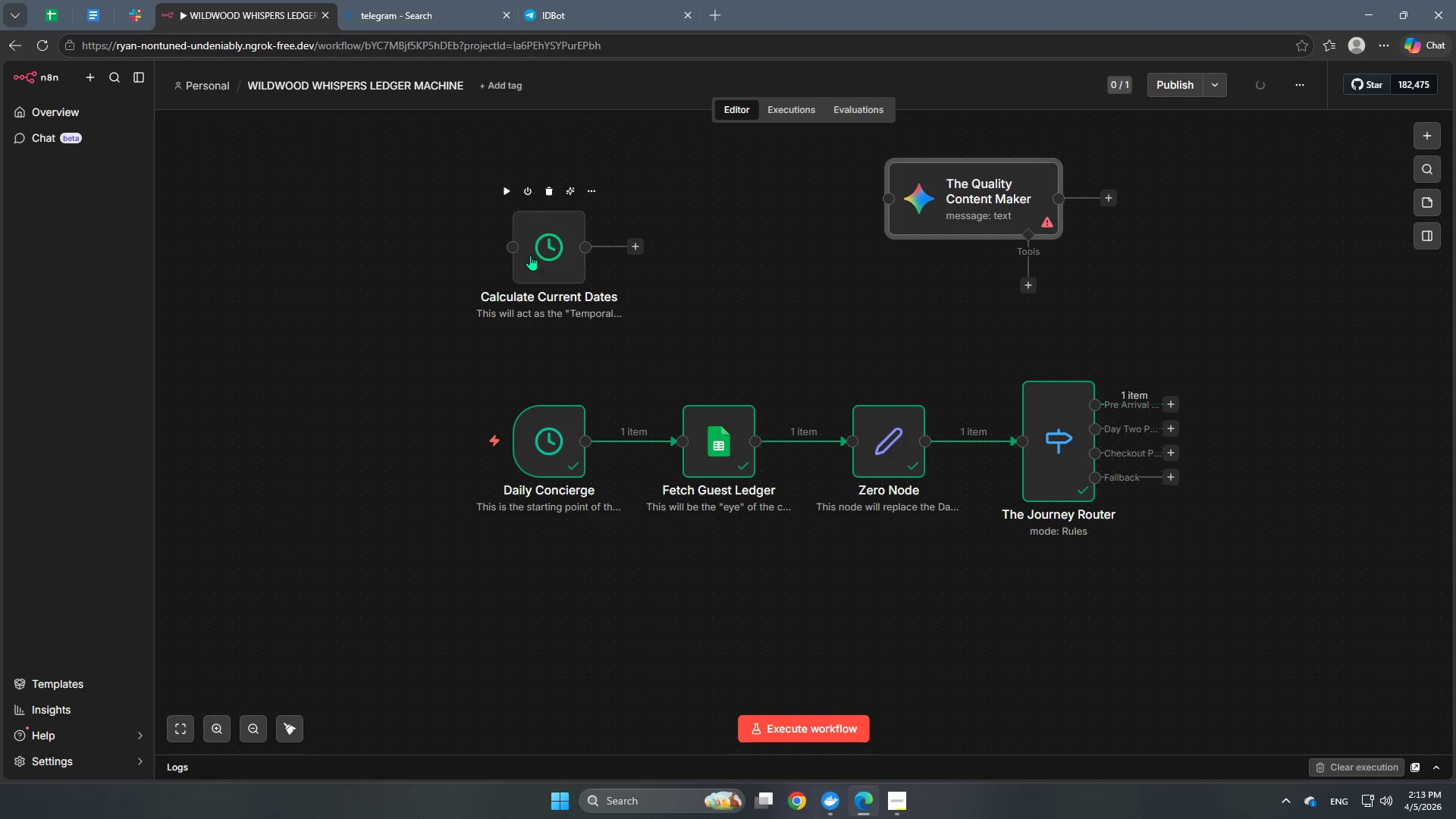 
left_click([544, 190])
 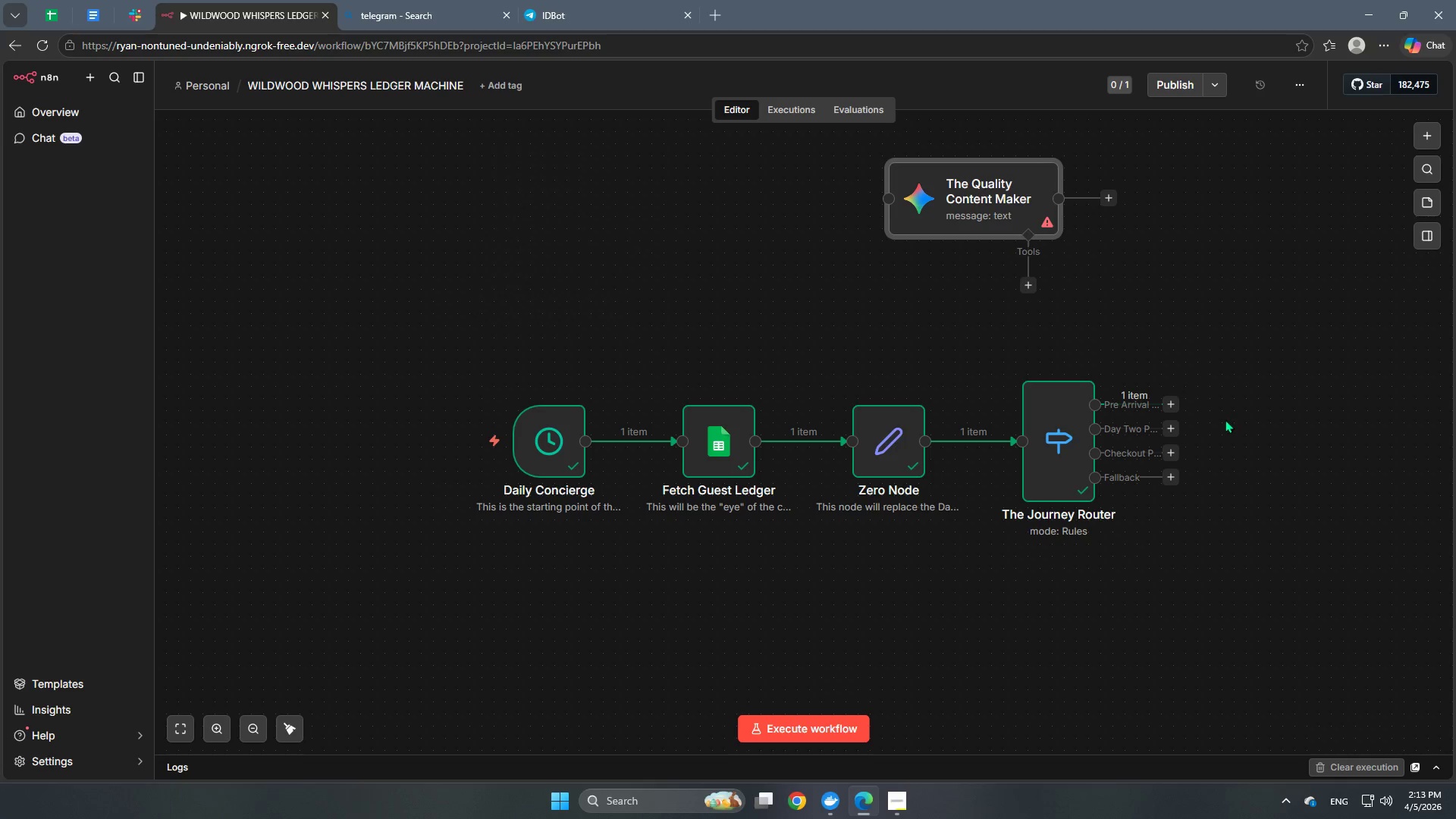 
mouse_move([1111, 428])
 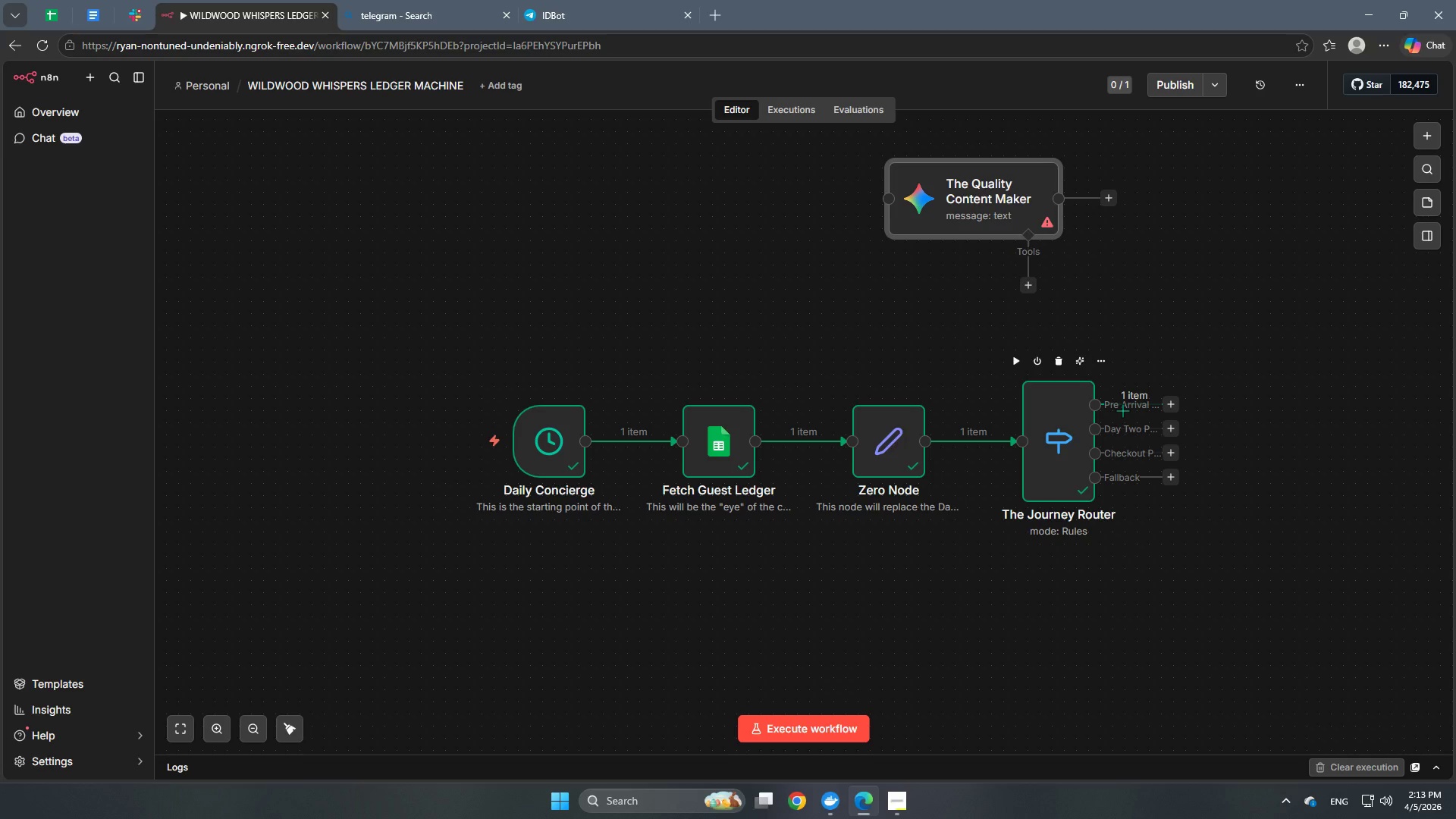 
wait(12.05)
 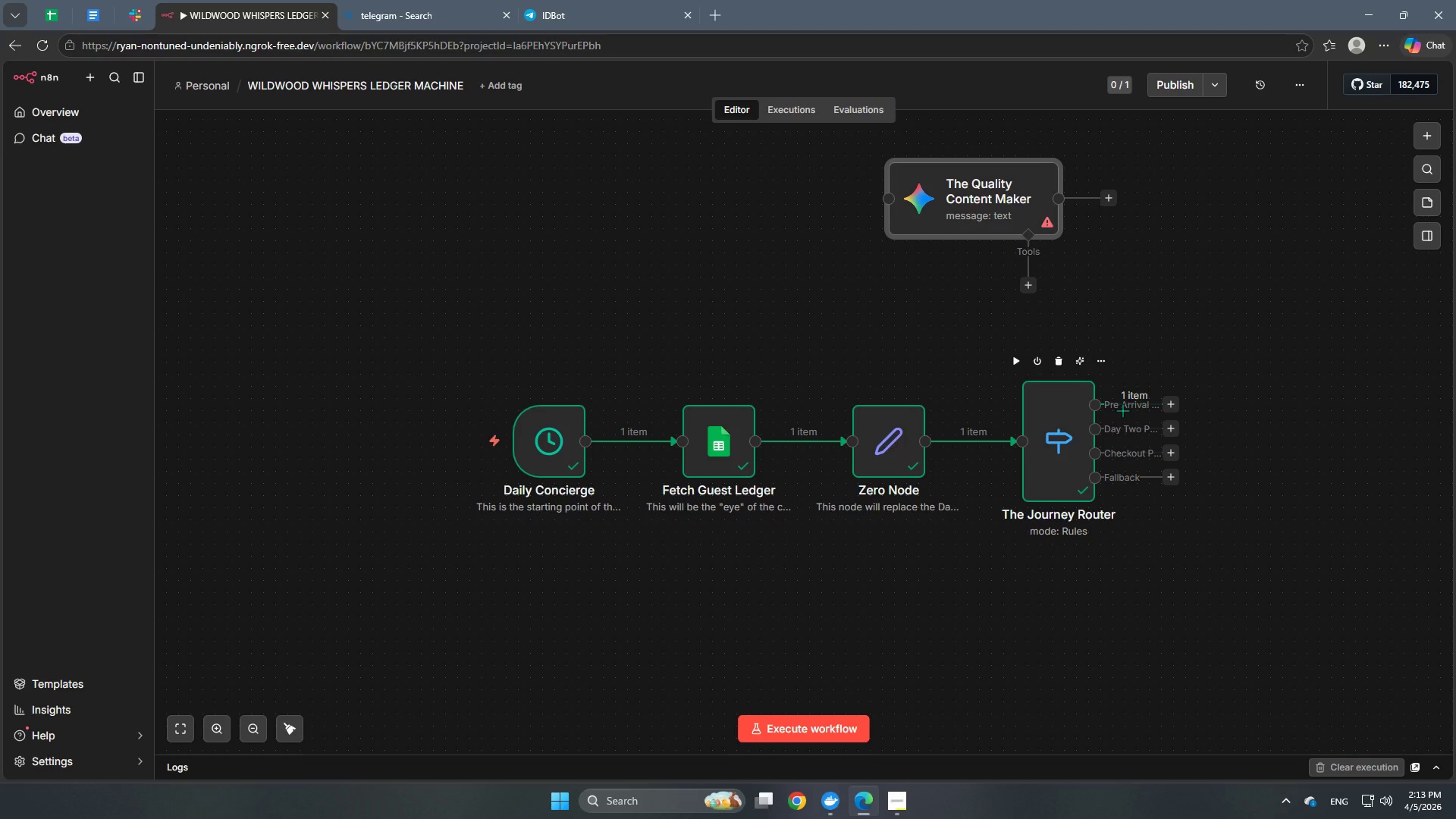 
double_click([540, 463])
 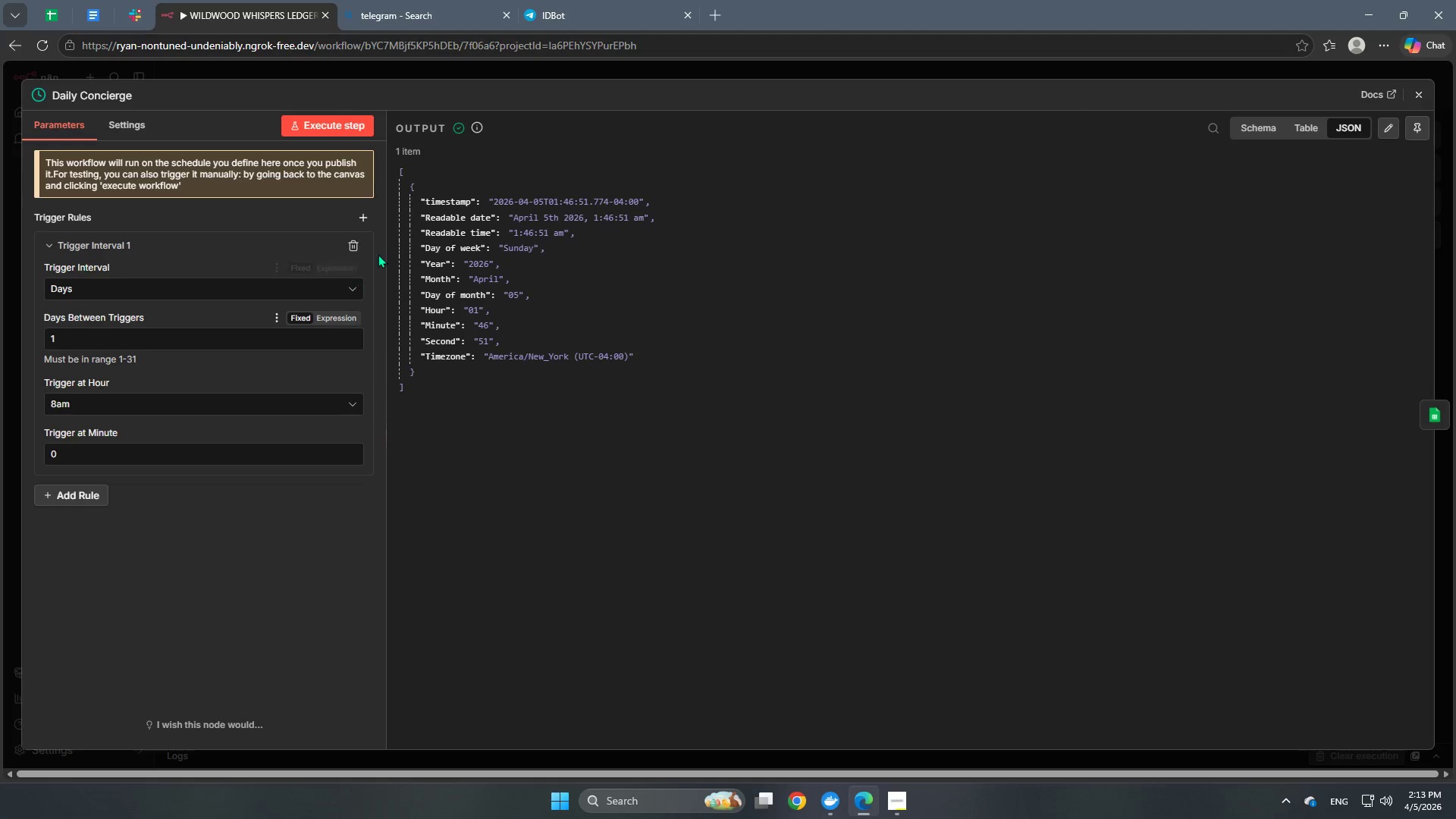 
left_click([362, 215])
 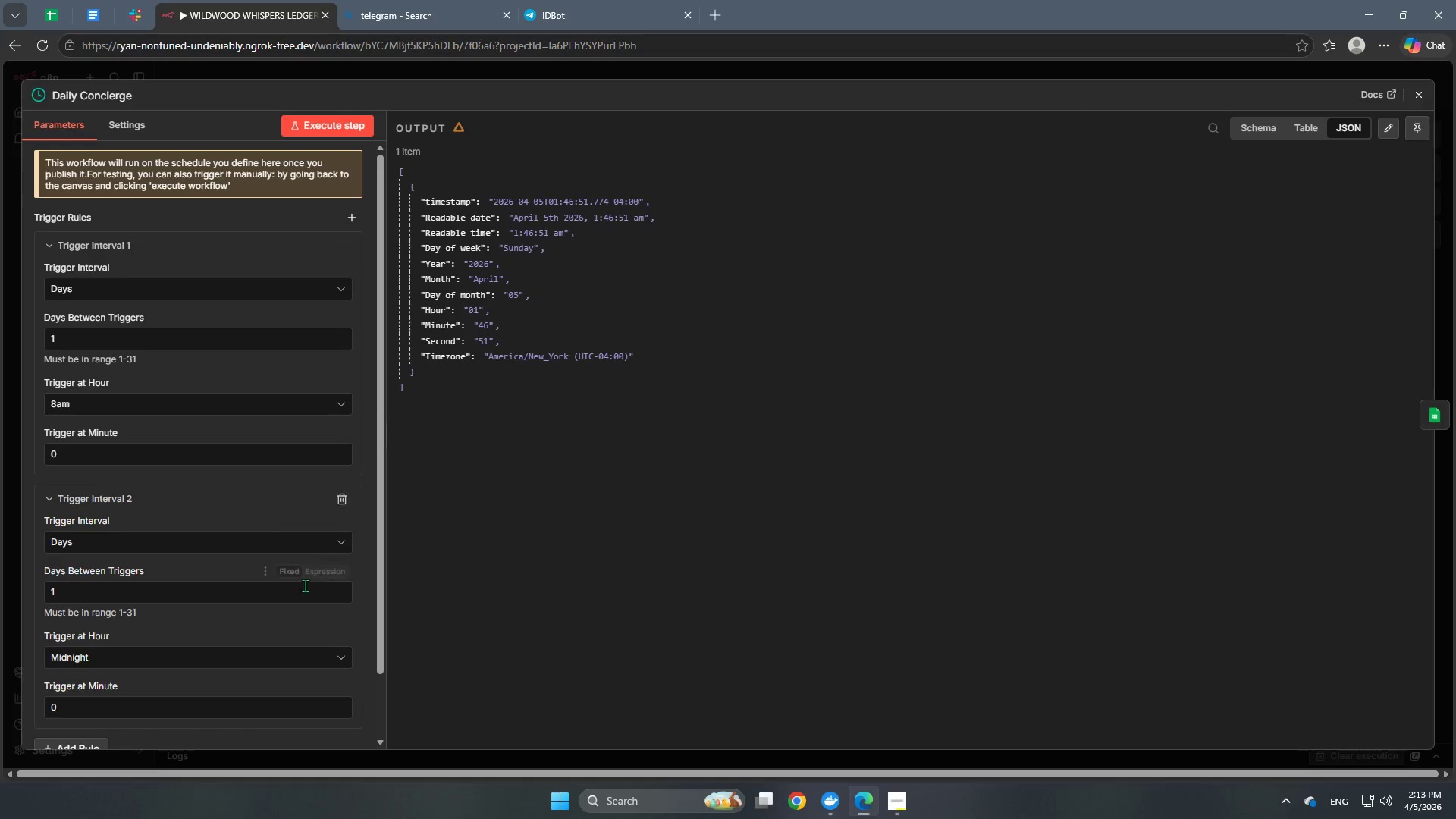 
scroll: coordinate [303, 574], scroll_direction: down, amount: 2.0
 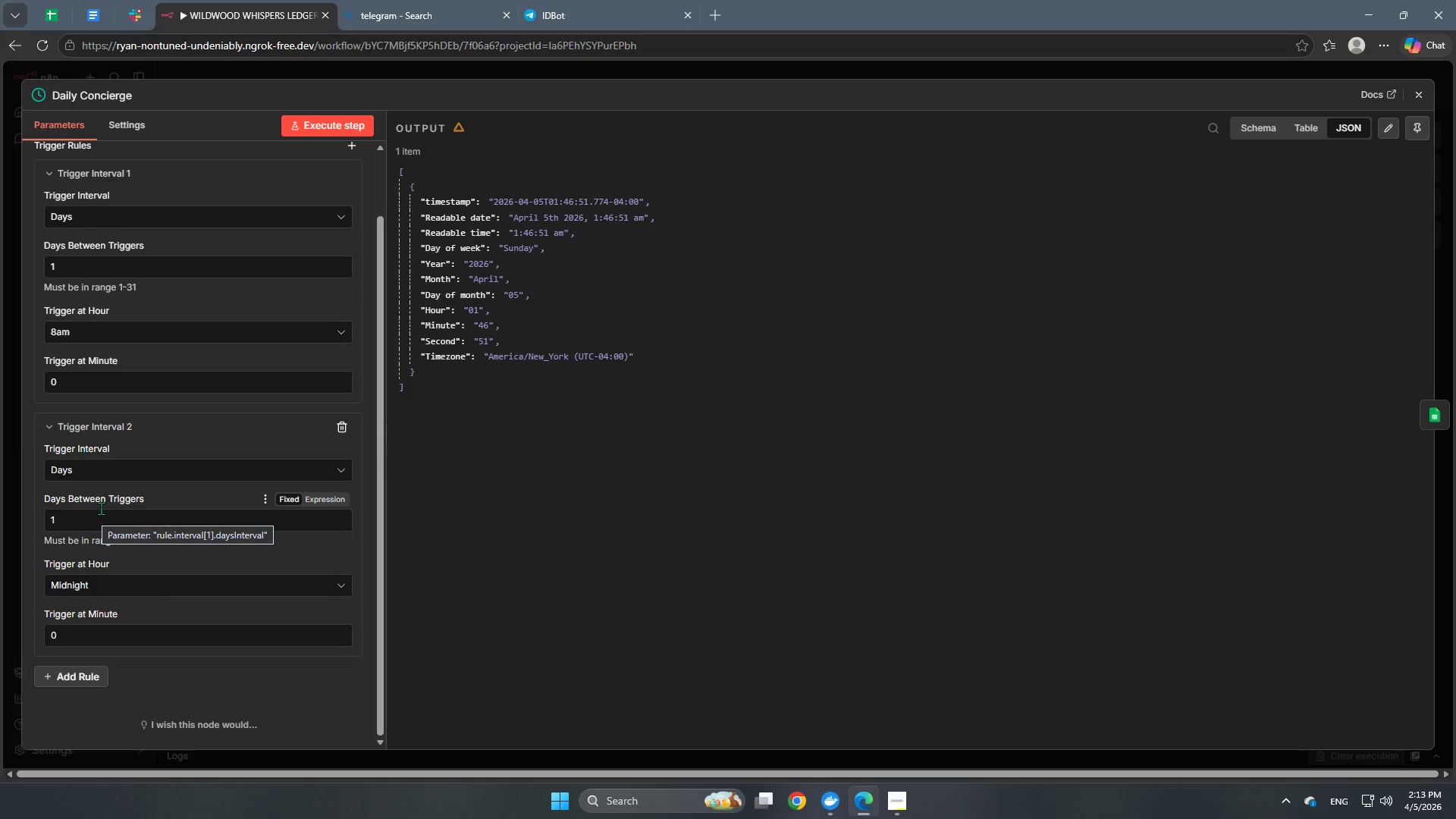 
left_click([73, 585])
 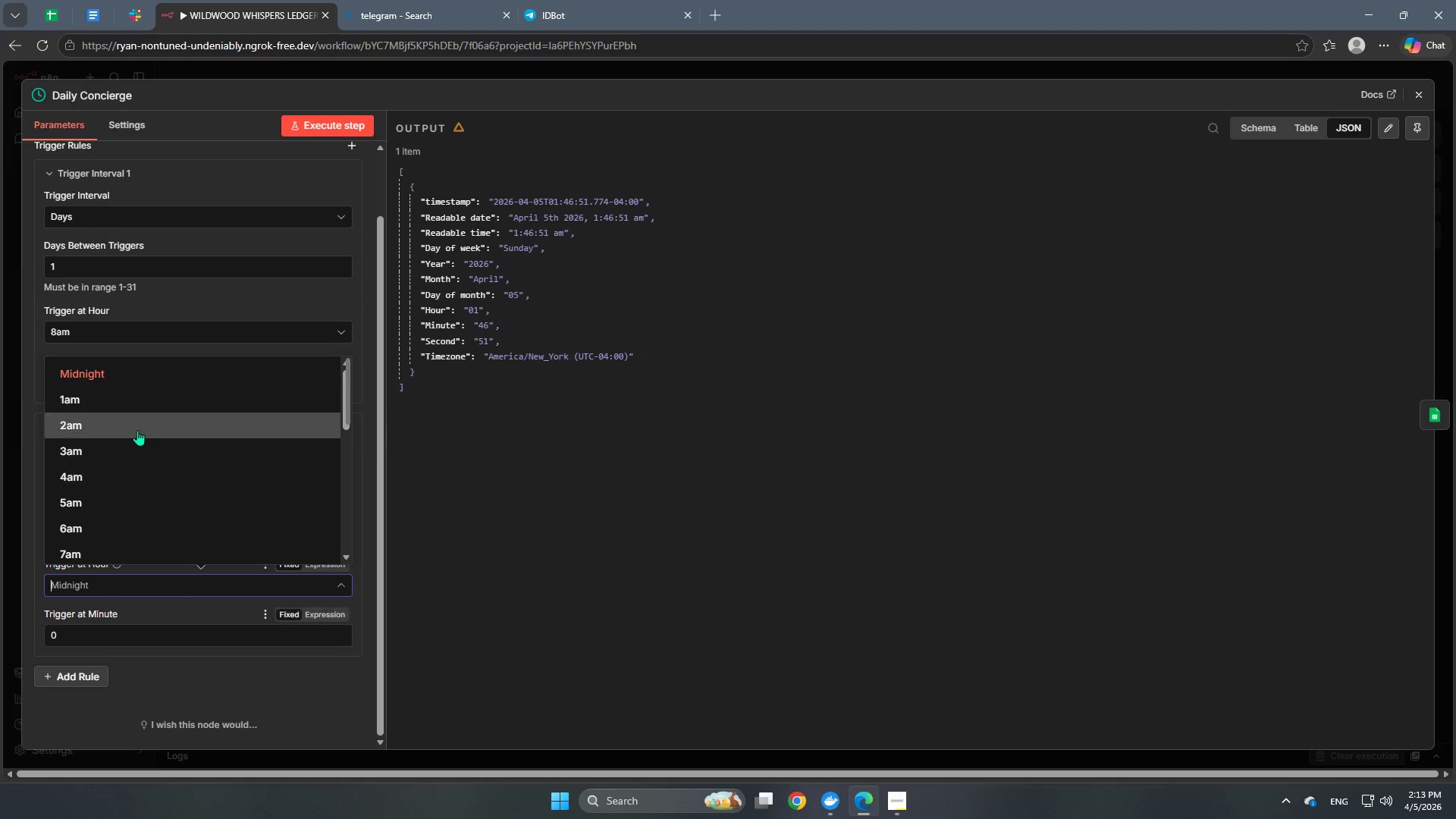 
scroll: coordinate [137, 430], scroll_direction: down, amount: 9.0
 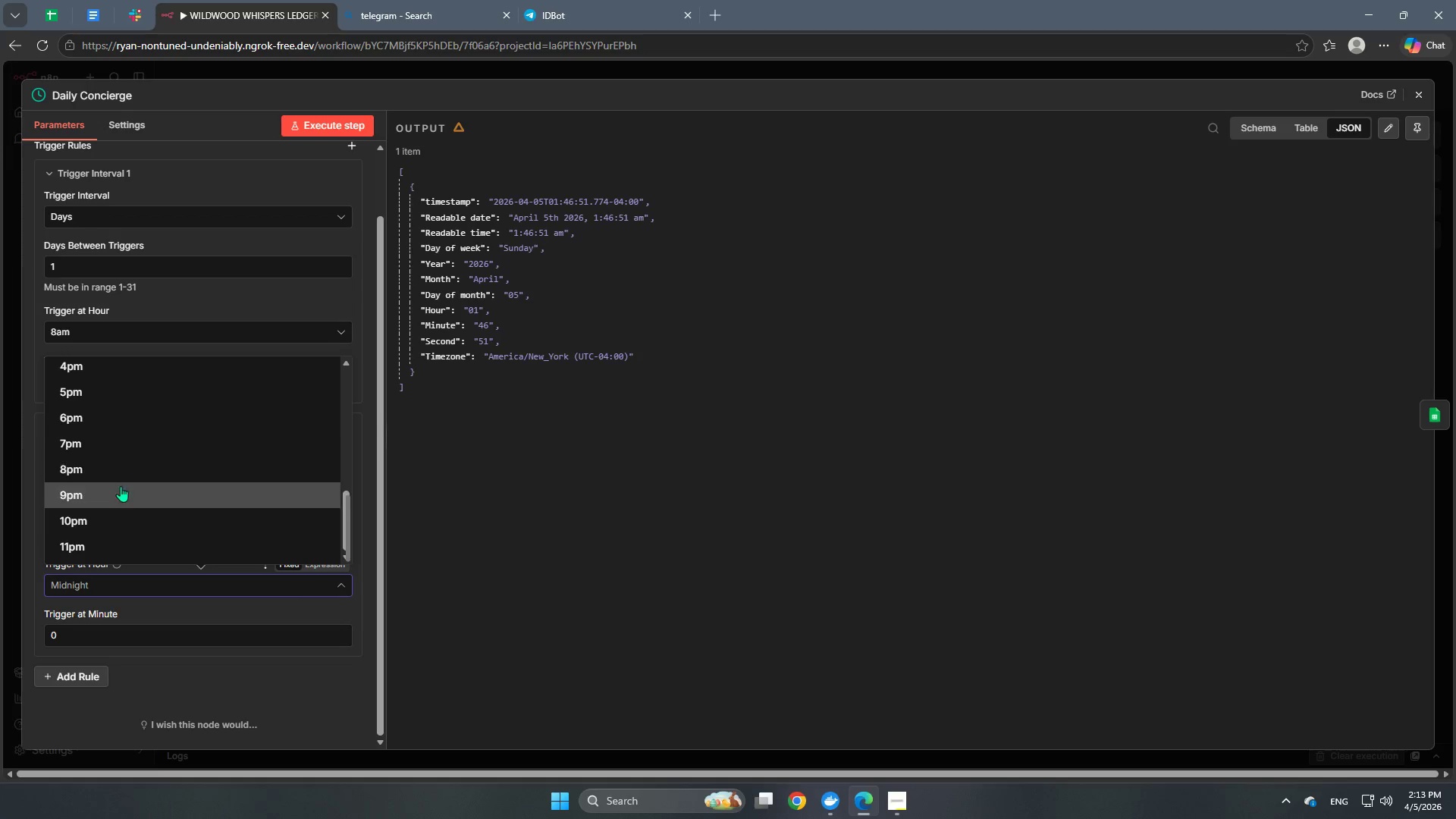 
left_click([116, 494])
 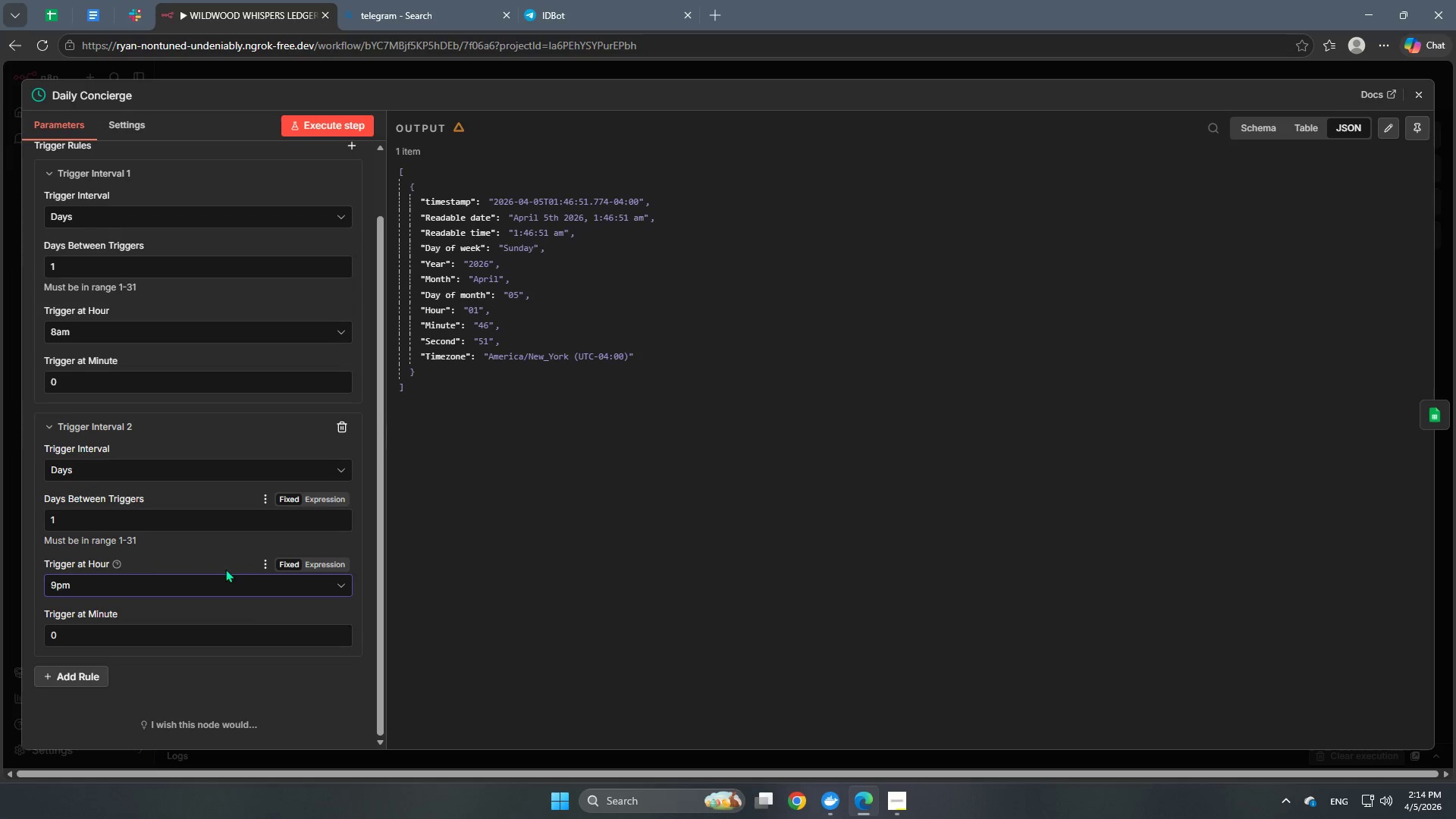 
scroll: coordinate [247, 630], scroll_direction: down, amount: 2.0
 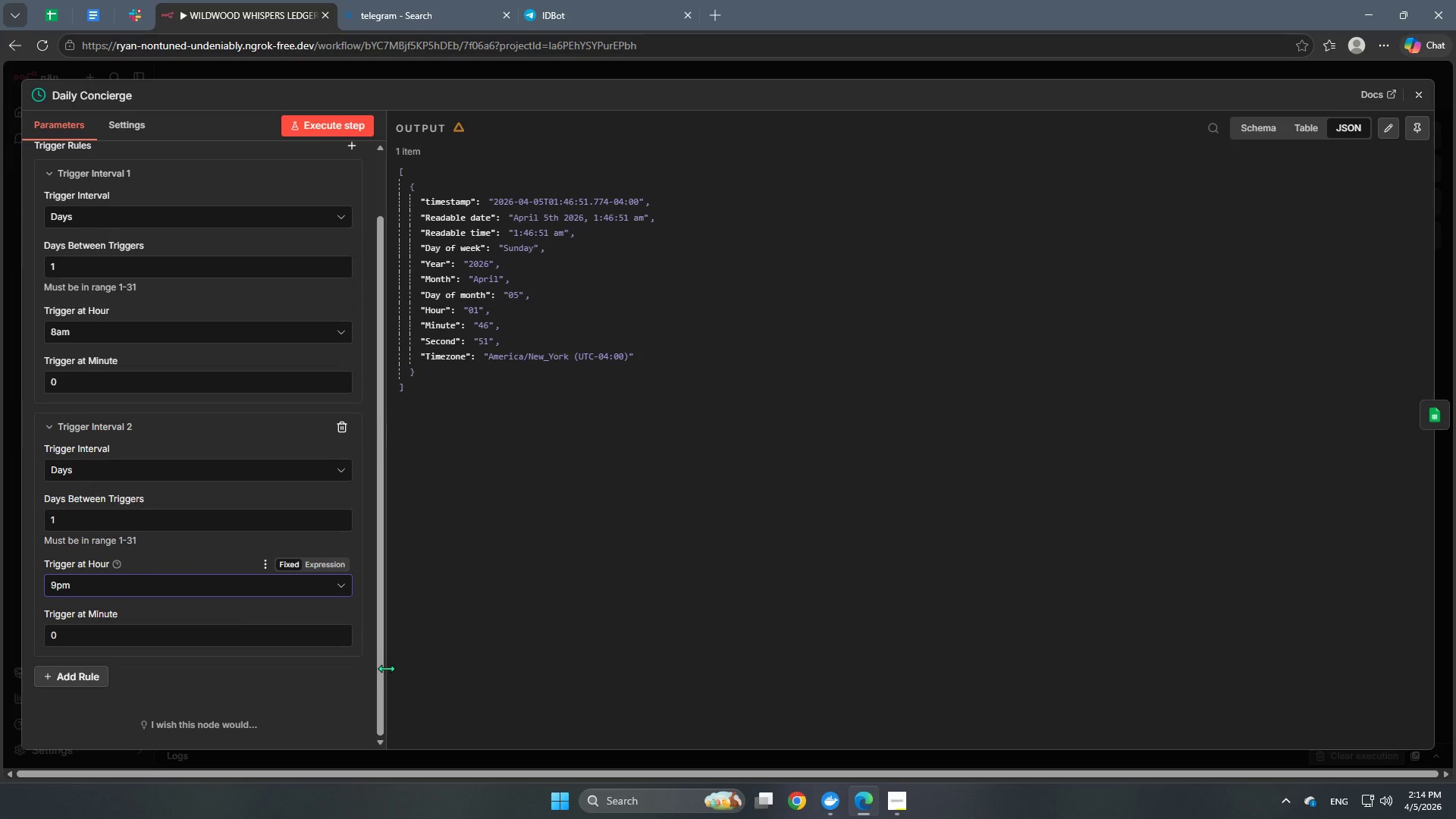 
wait(13.02)
 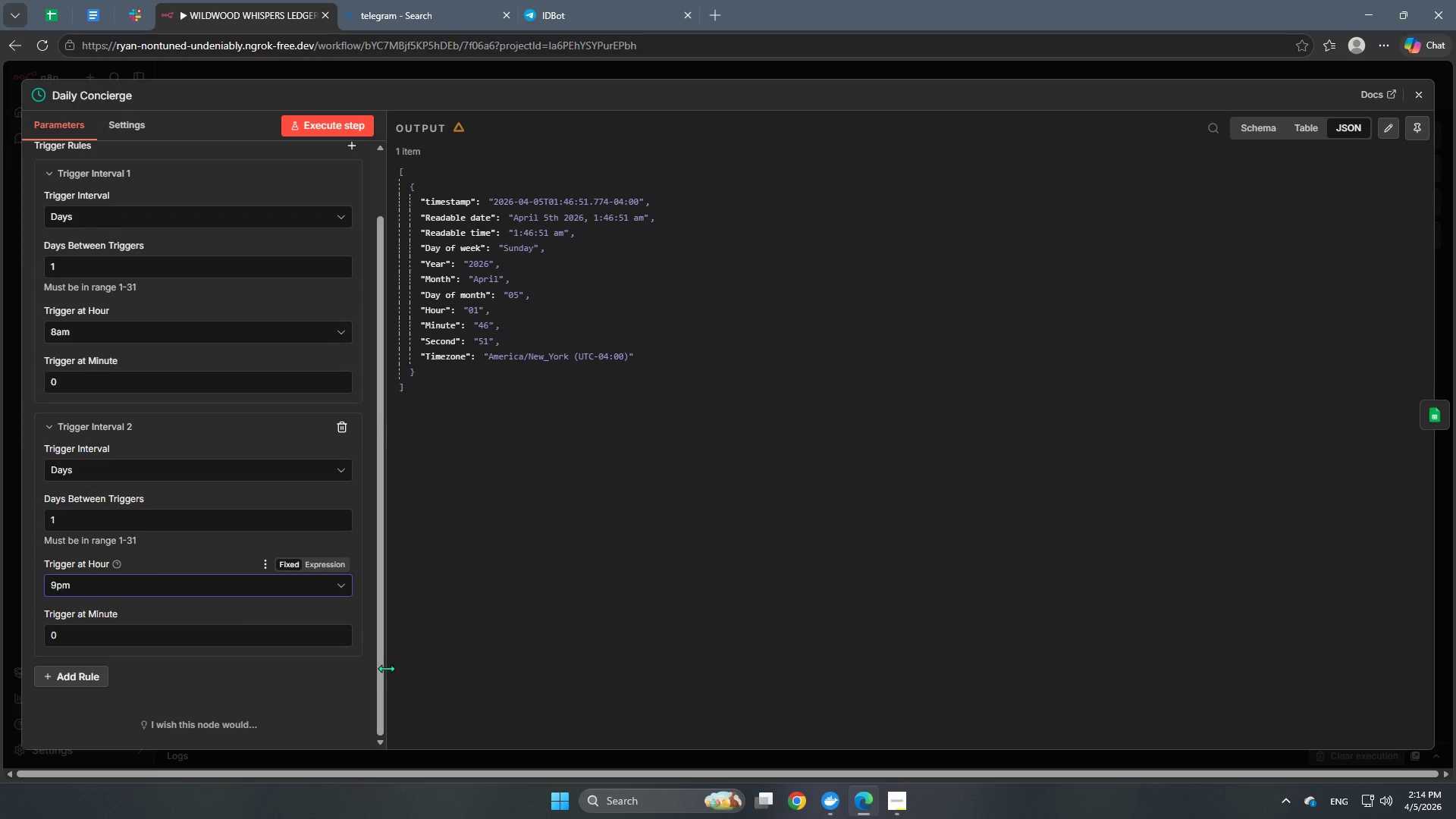 
left_click([702, 74])
 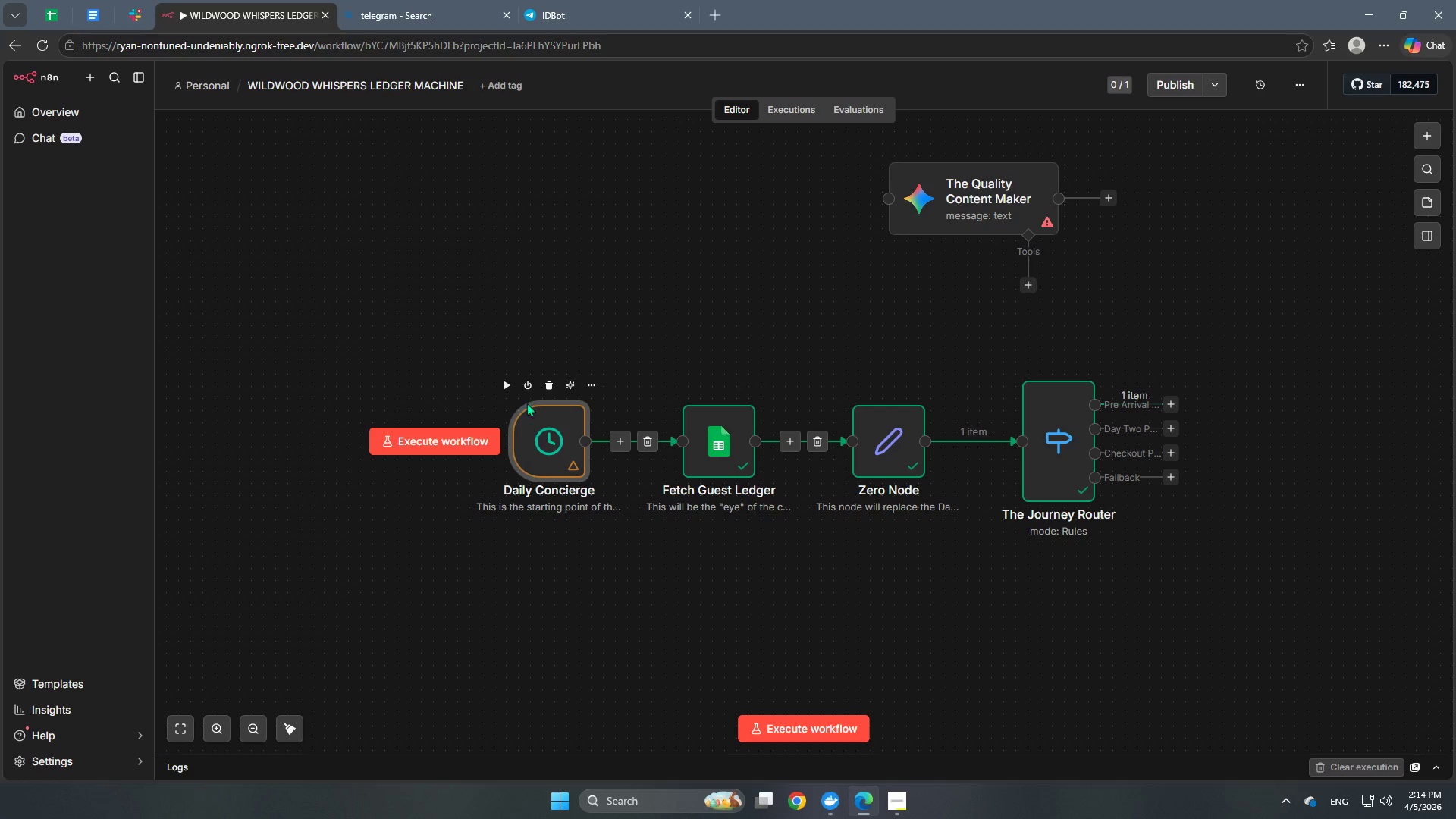 
left_click([501, 384])
 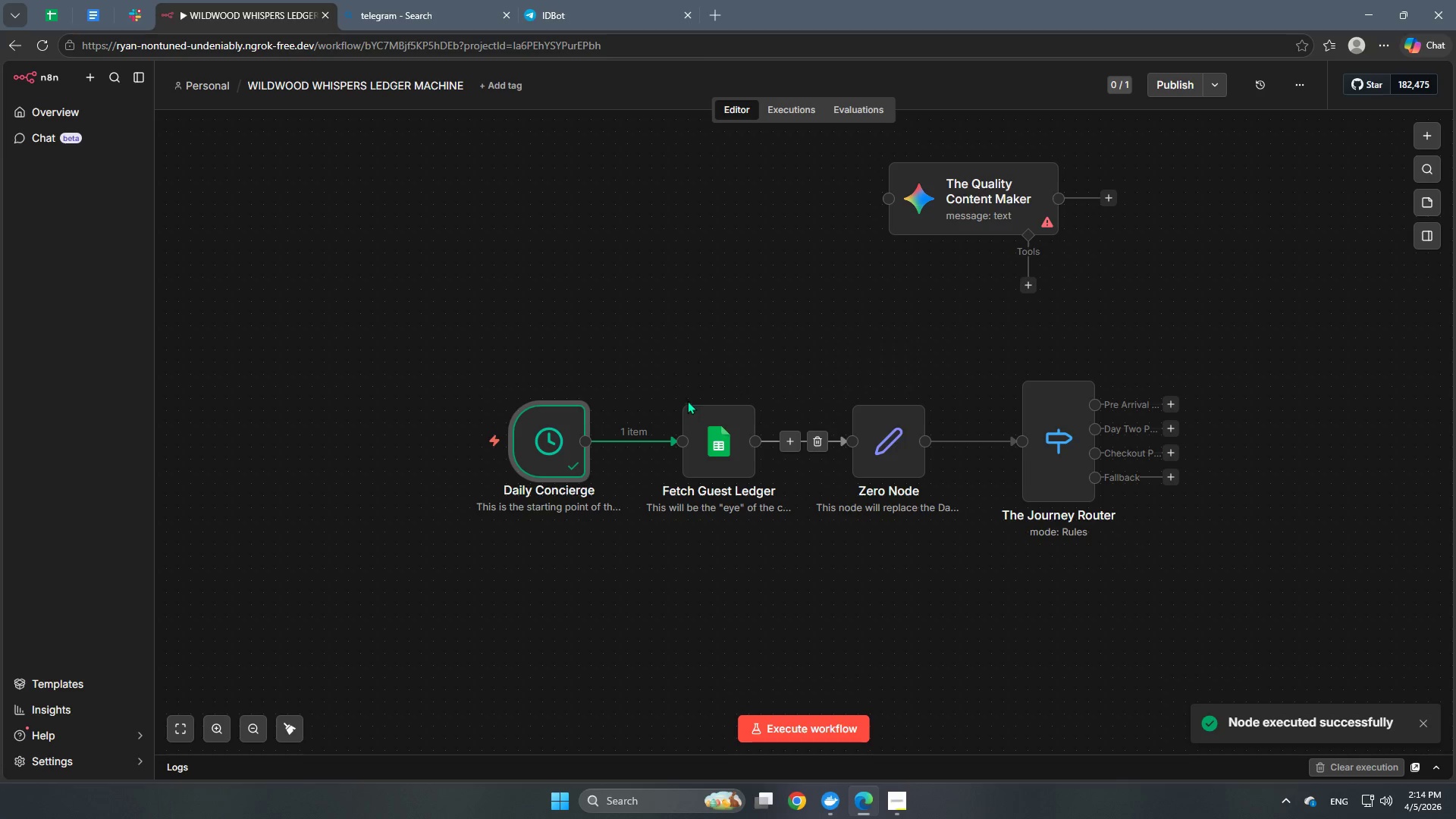 
left_click([678, 388])
 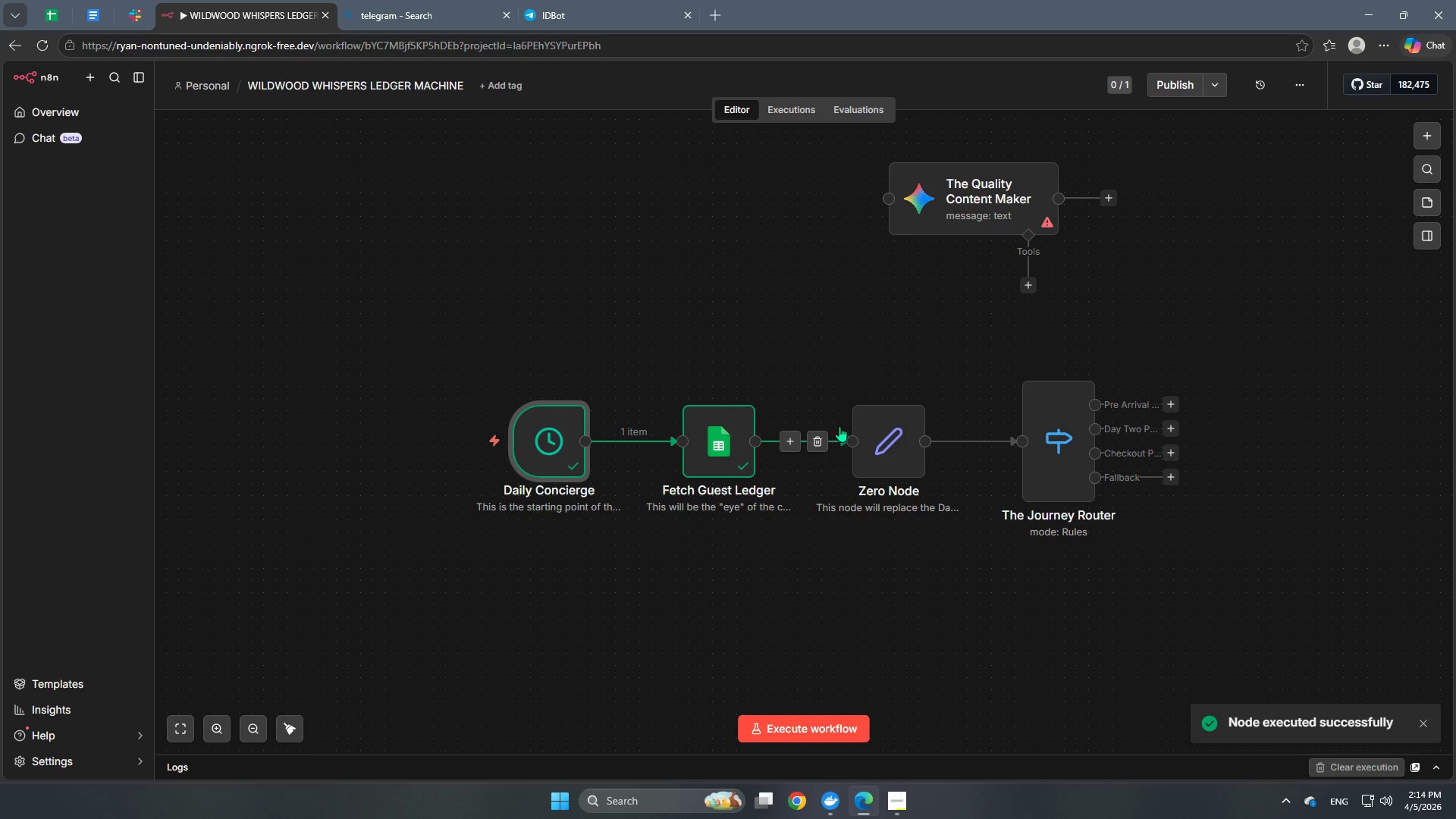 
left_click([883, 437])
 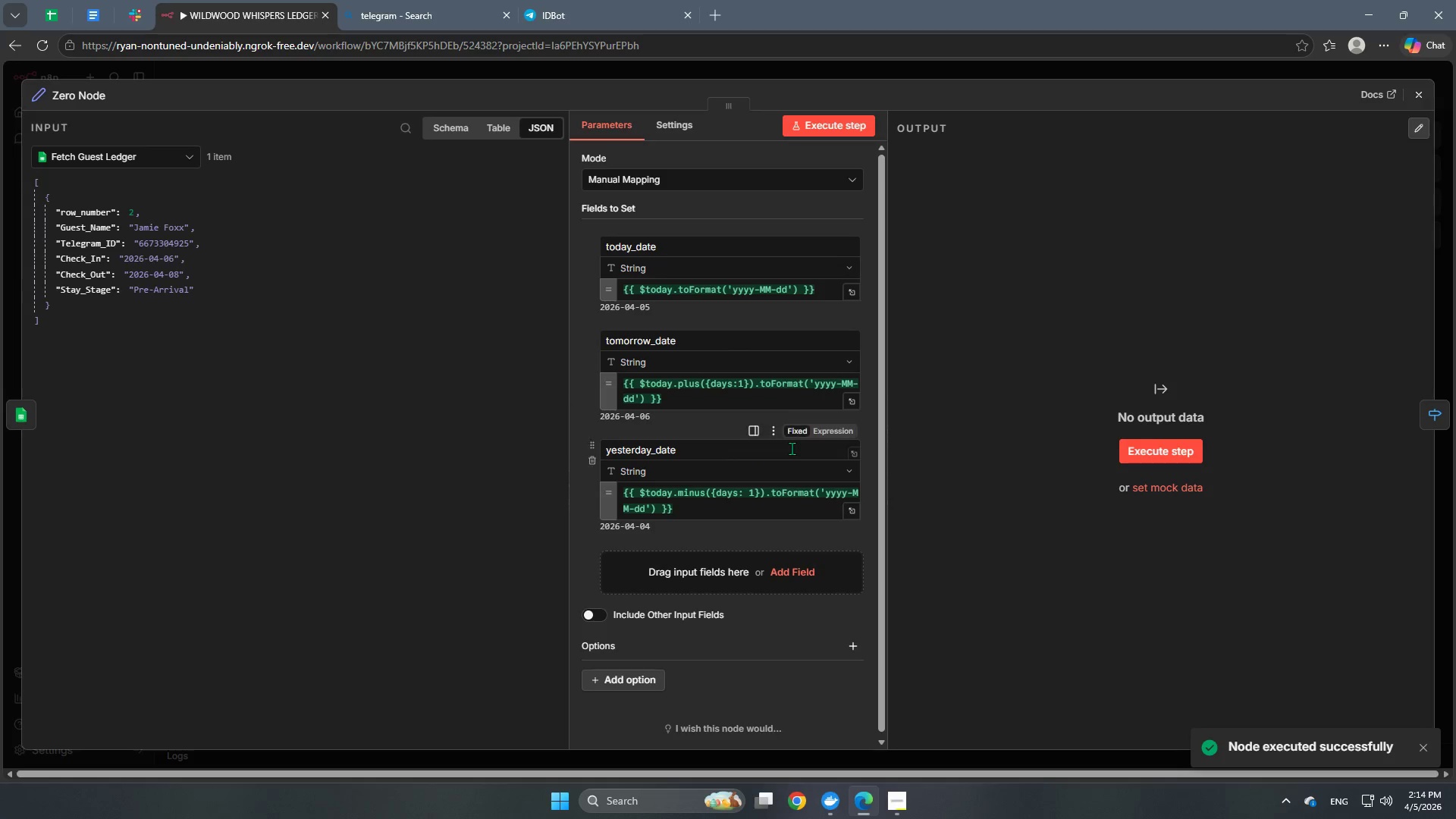 
left_click([681, 565])
 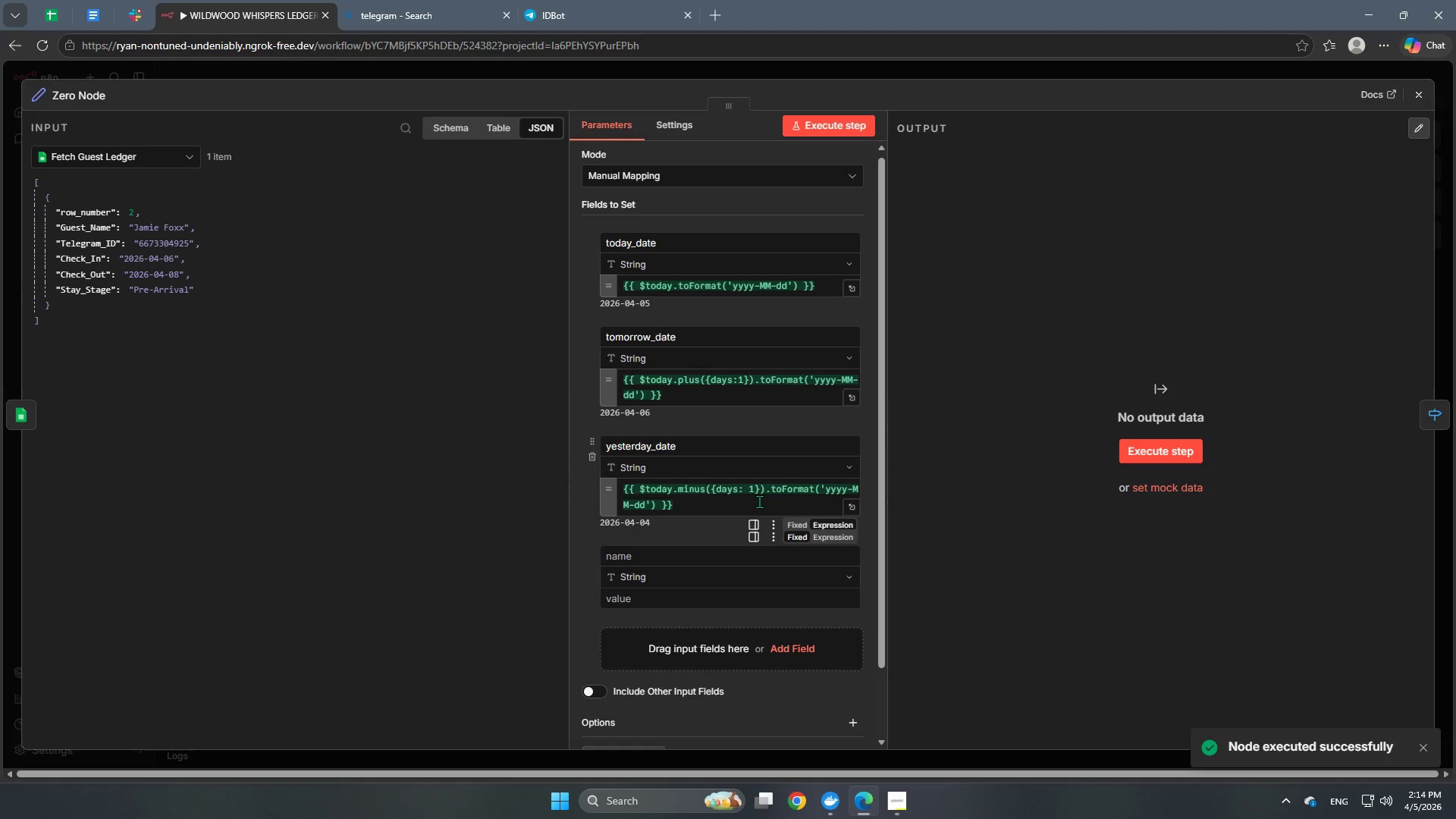 
scroll: coordinate [759, 501], scroll_direction: down, amount: 6.0
 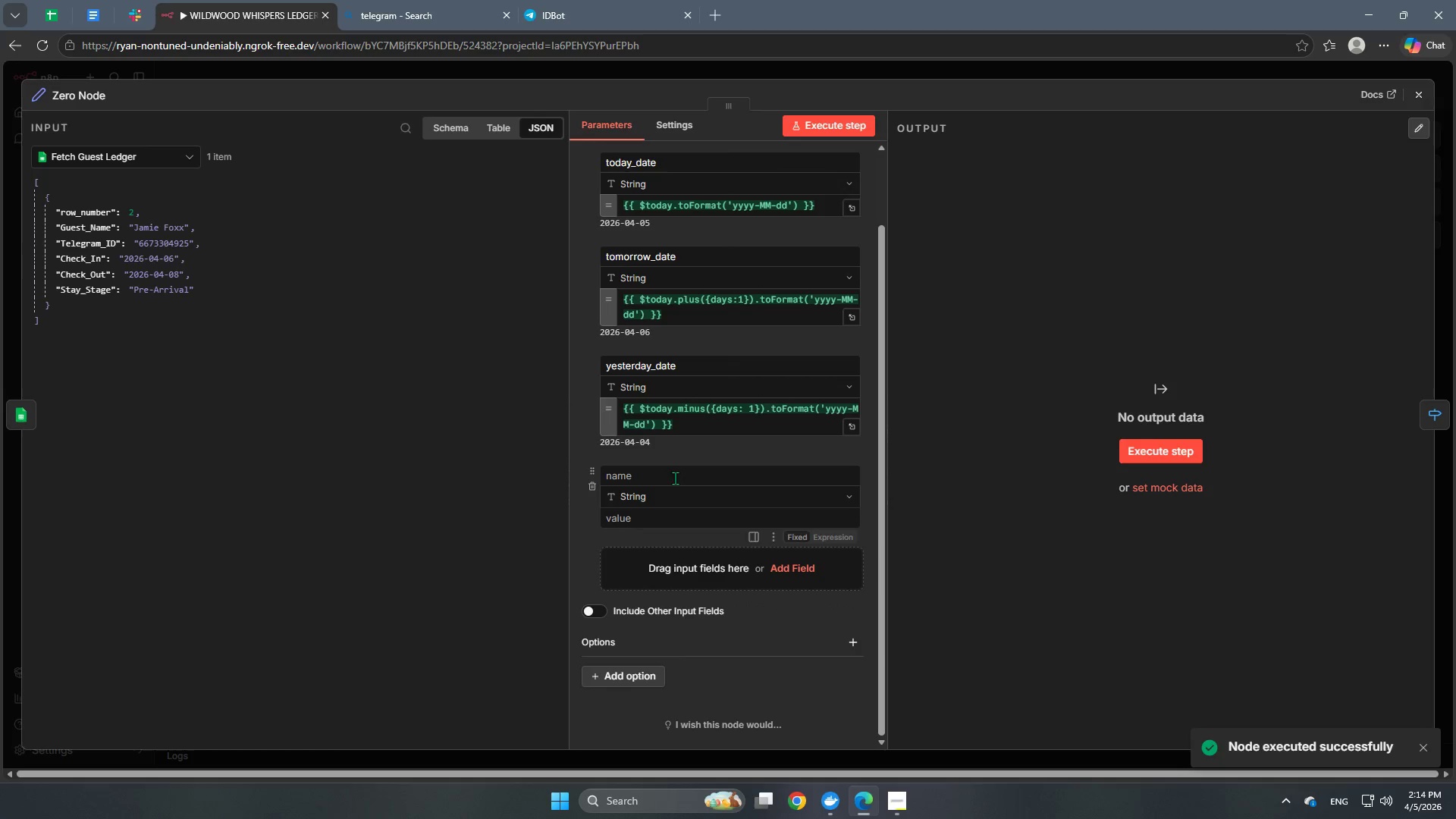 
left_click([675, 475])
 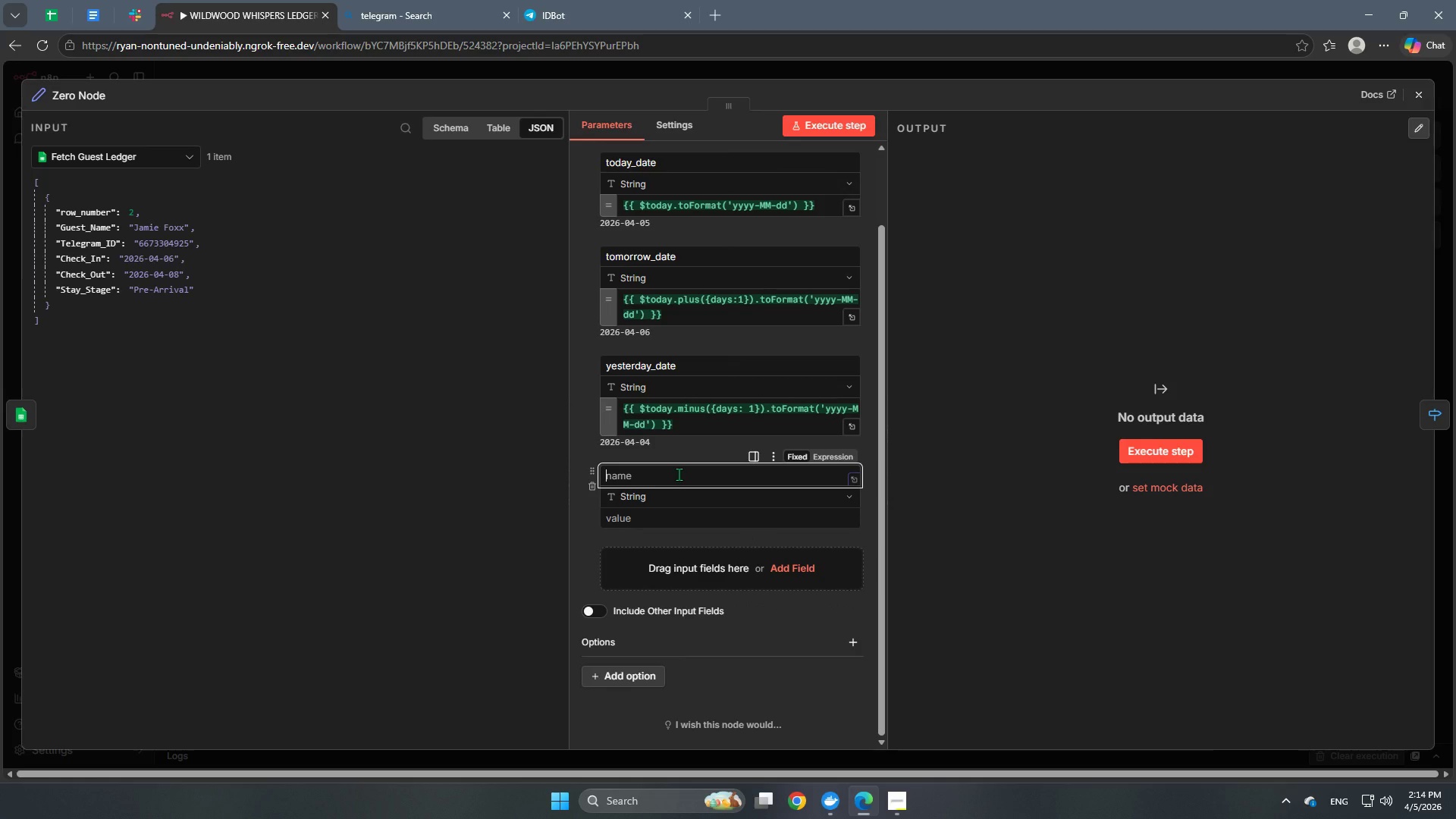 
type(current_hour)
 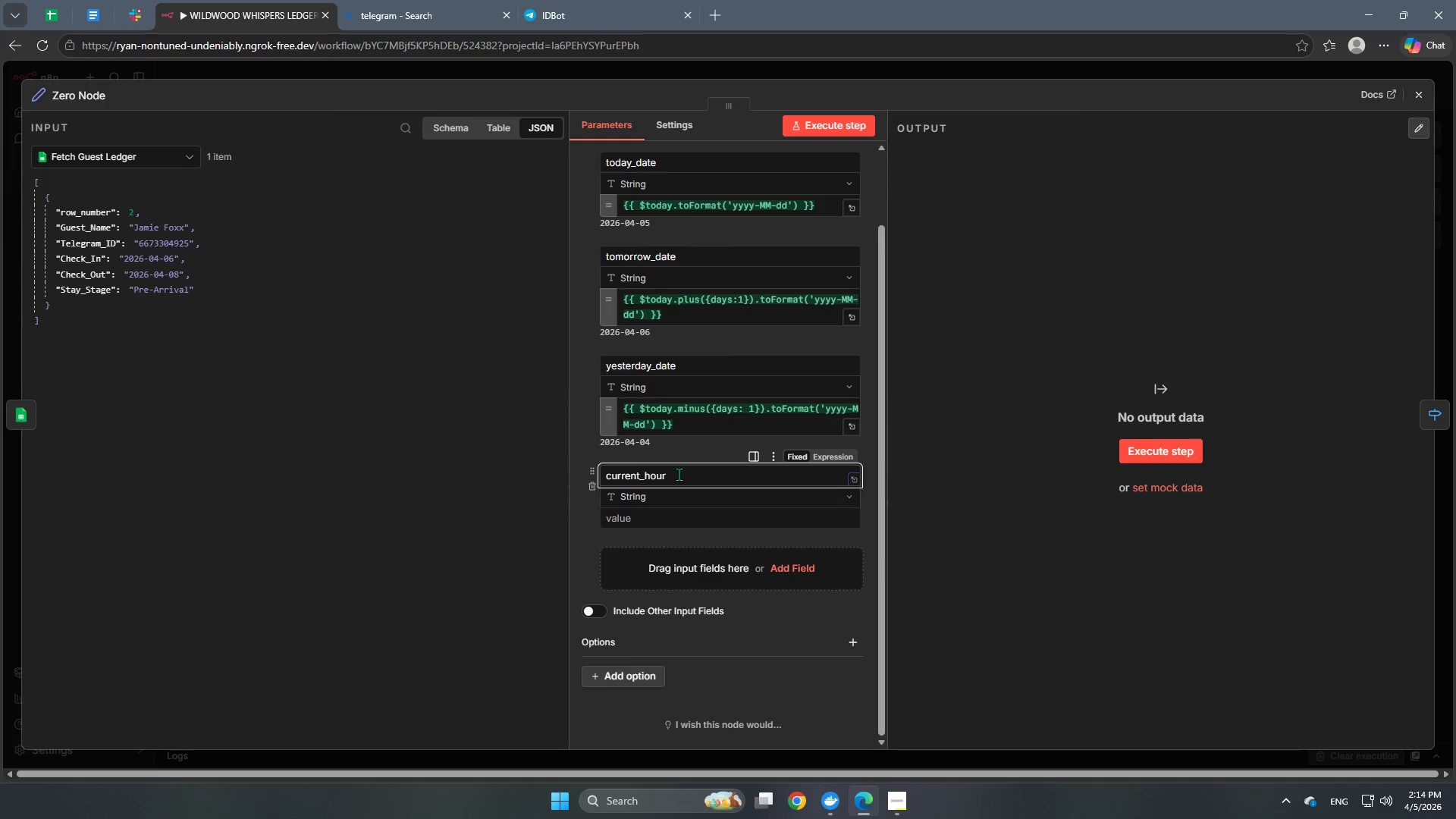 
double_click([629, 509])
 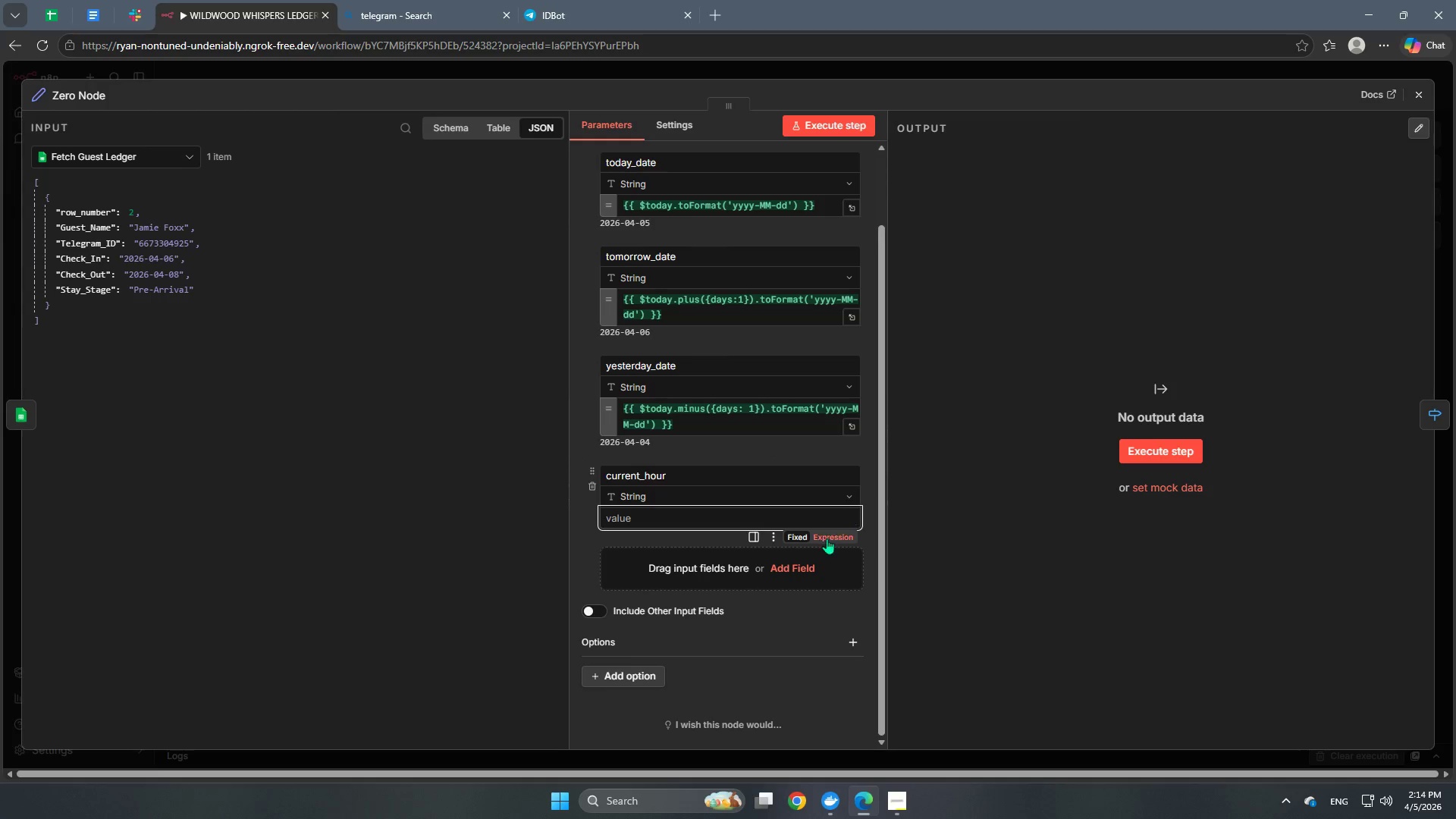 
left_click([828, 541])
 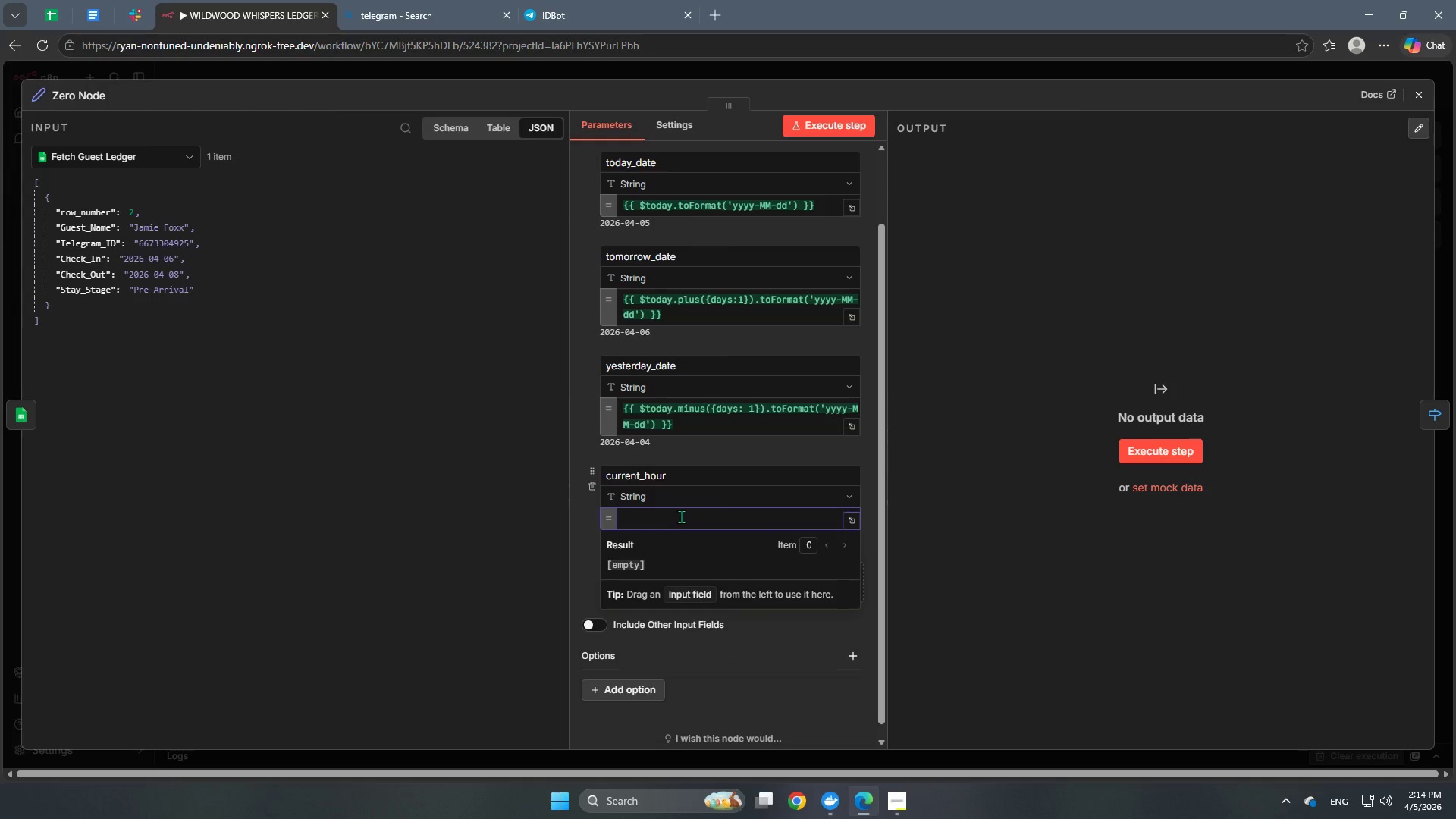 
left_click([681, 516])
 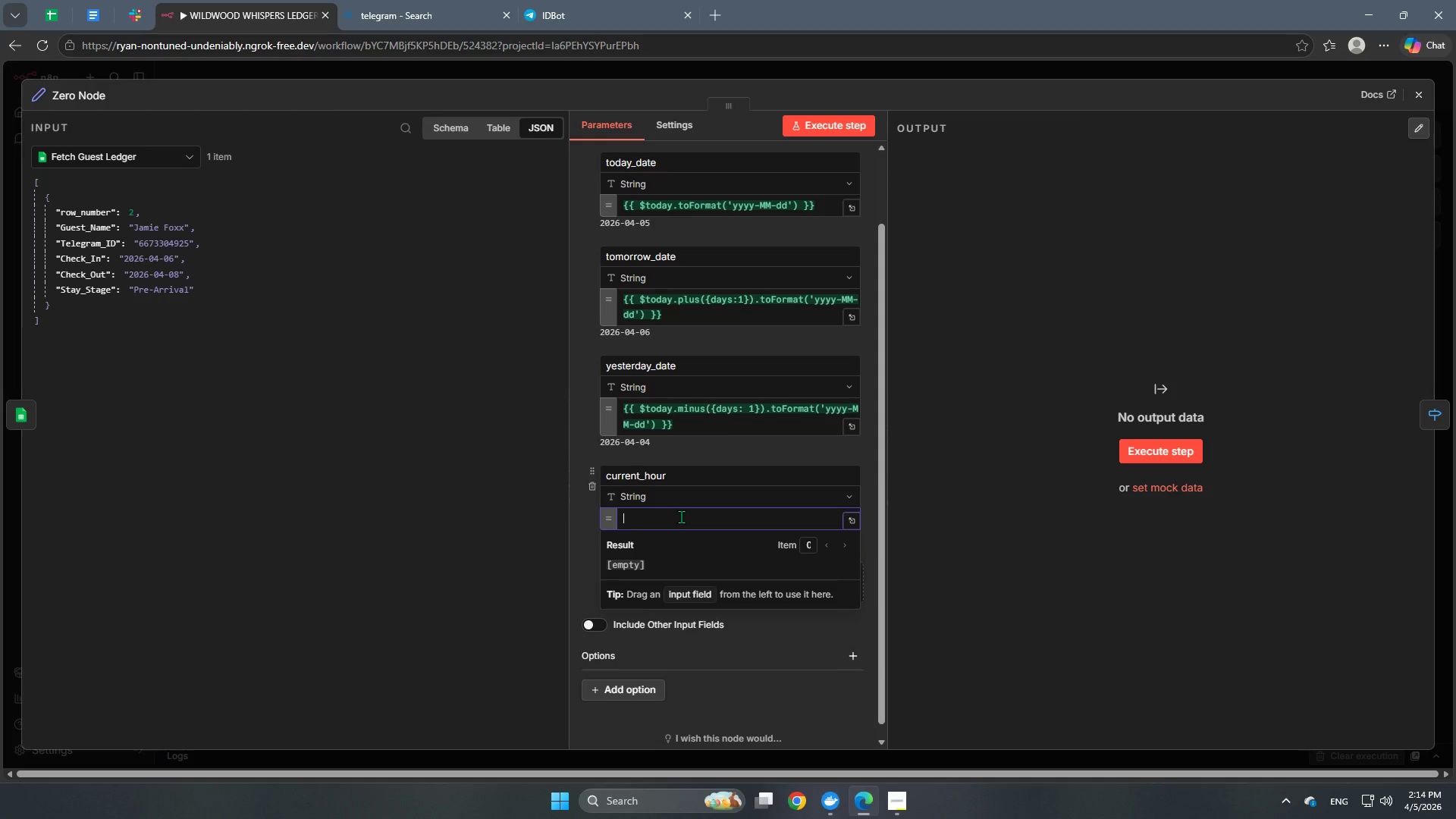 
type({{$now.hour)
 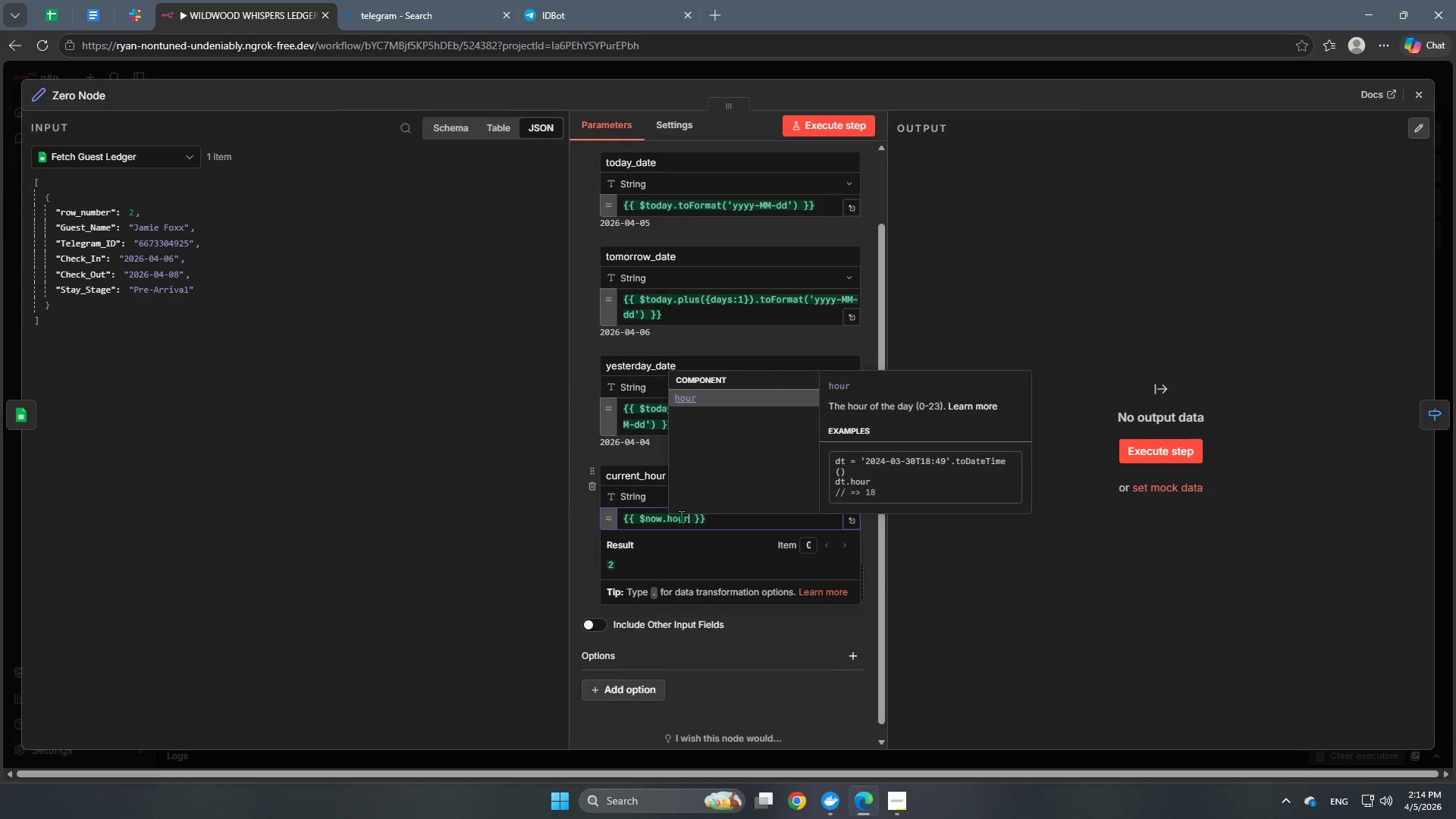 
key(Enter)
 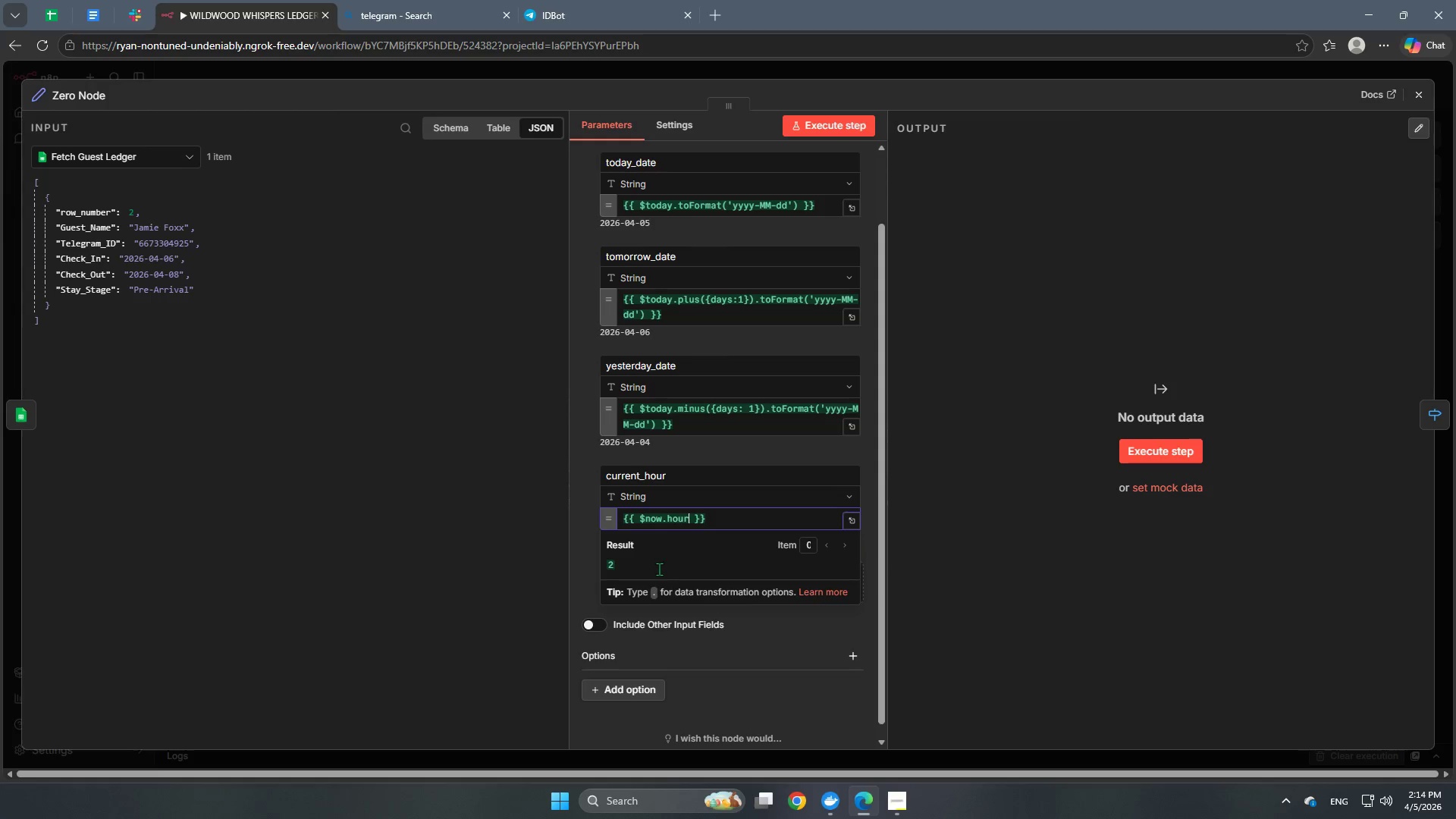 
left_click([587, 566])
 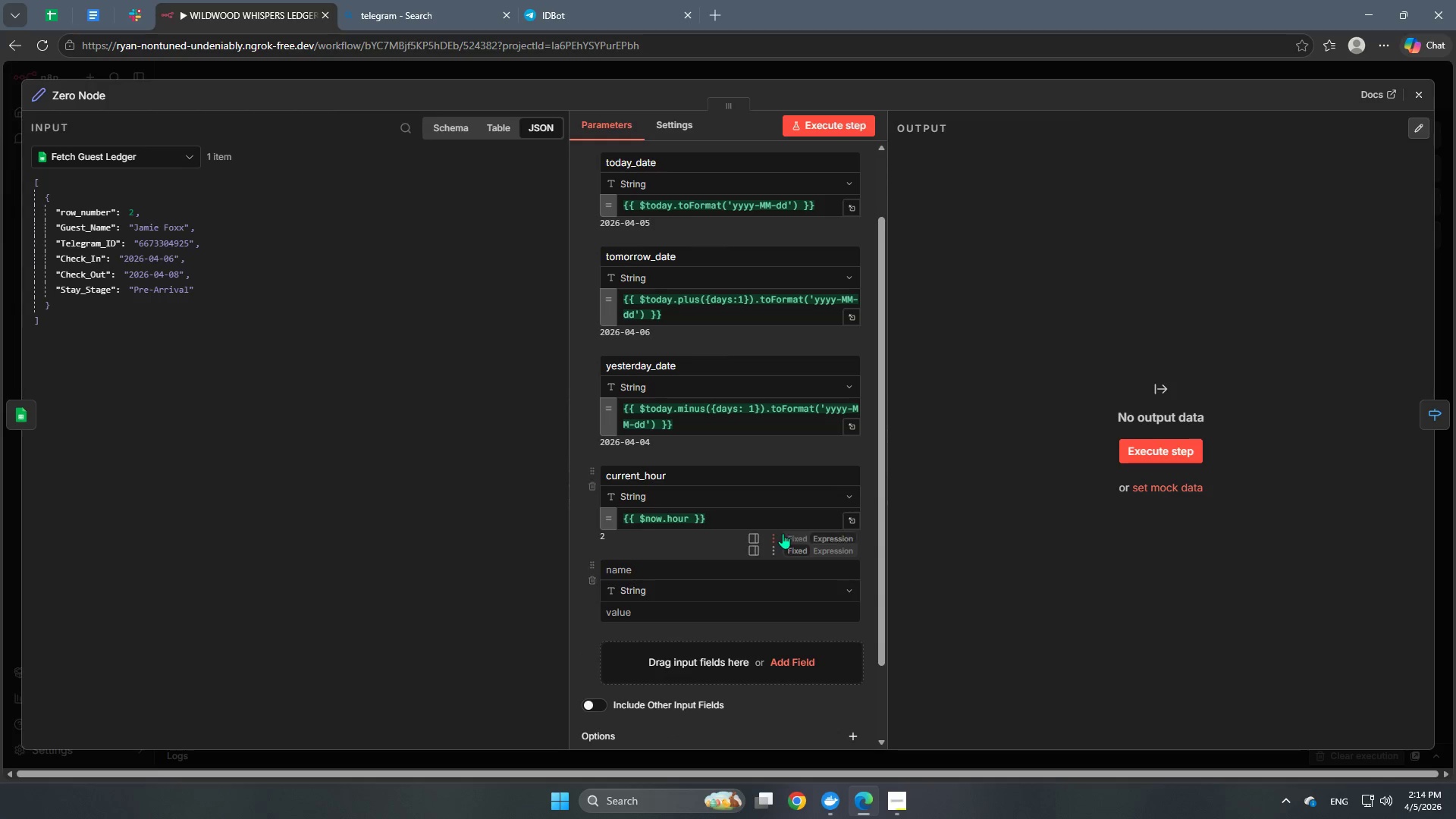 
scroll: coordinate [783, 533], scroll_direction: down, amount: 3.0
 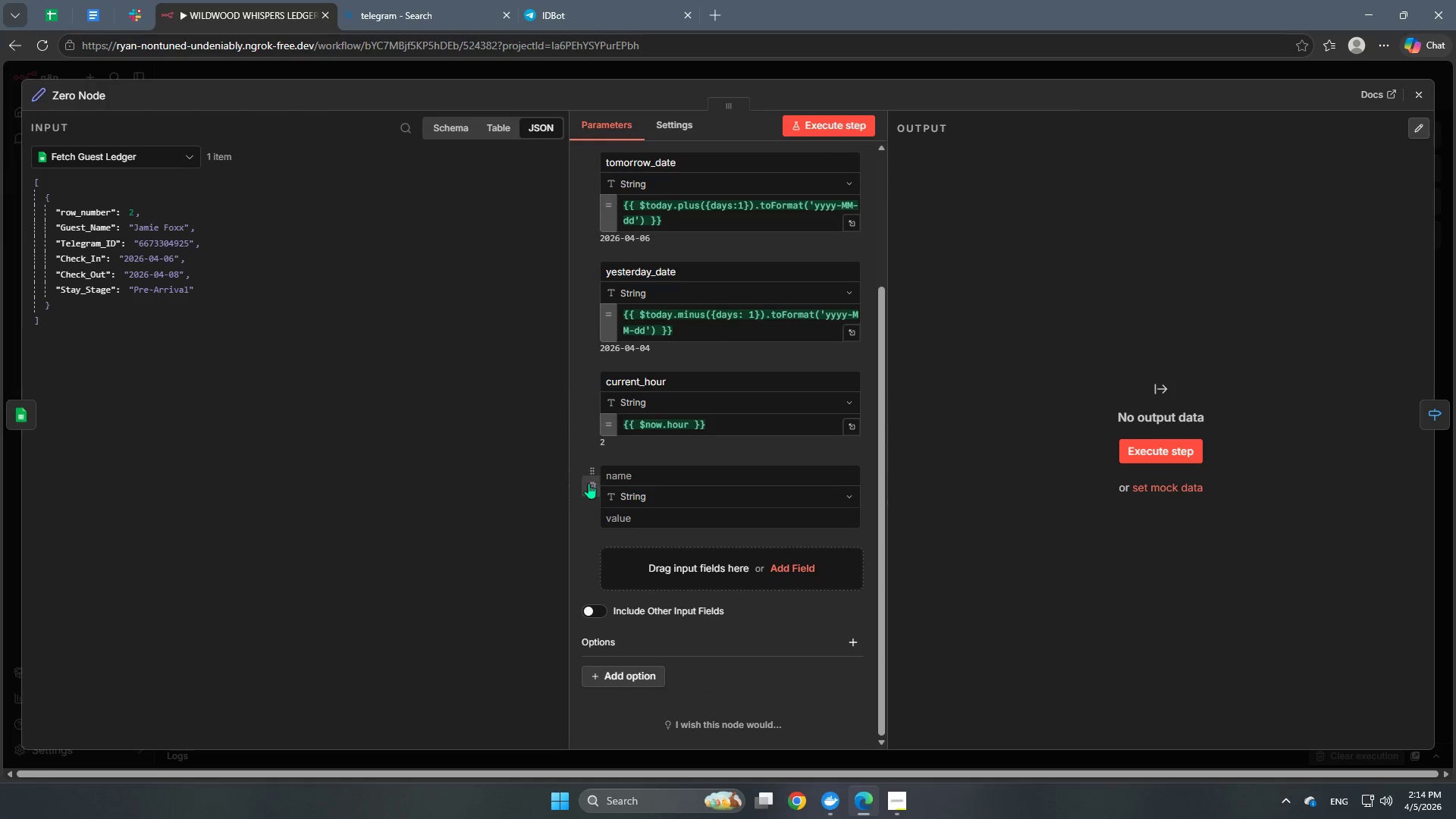 
left_click([591, 492])
 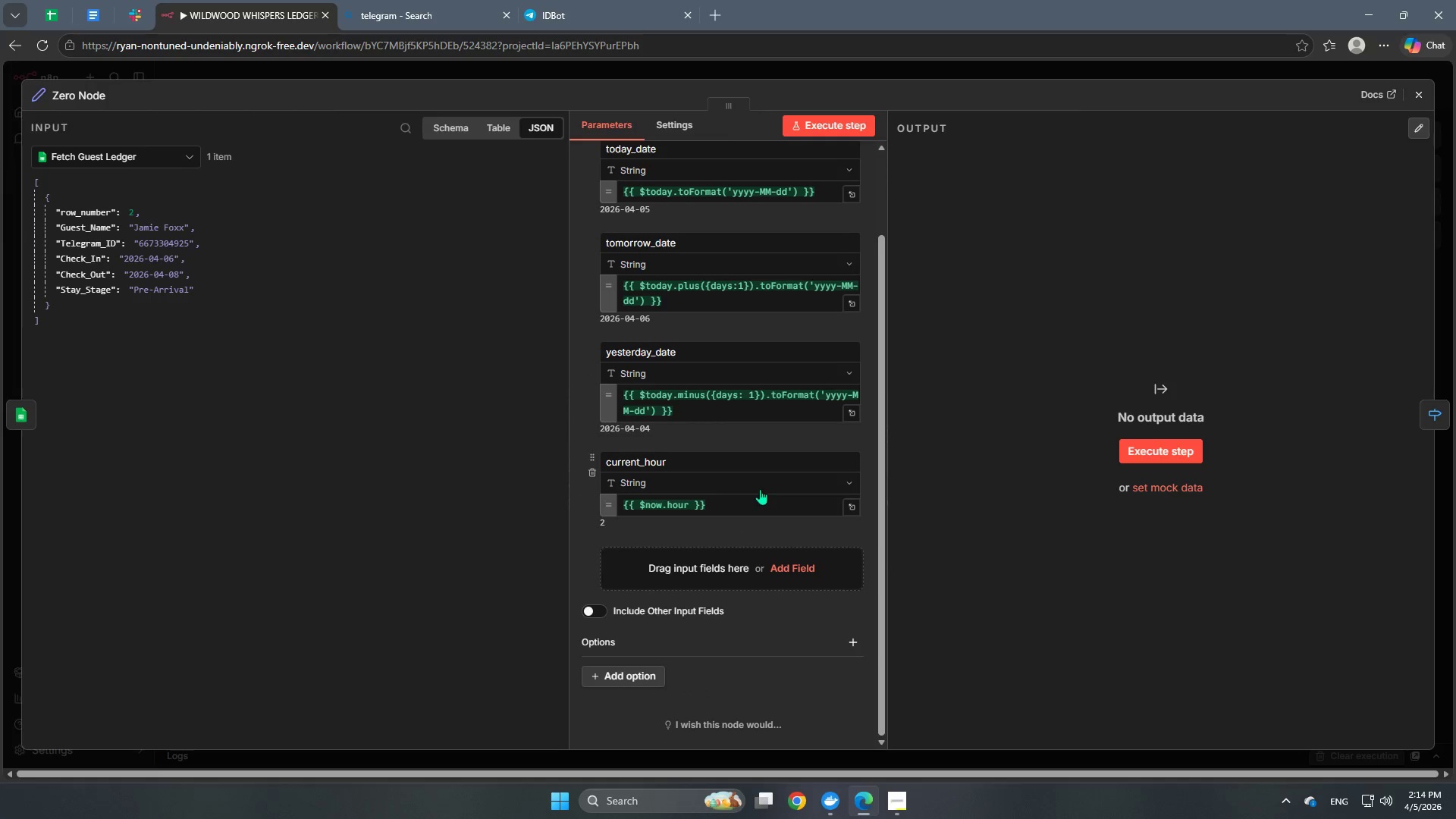 
scroll: coordinate [744, 466], scroll_direction: up, amount: 5.0
 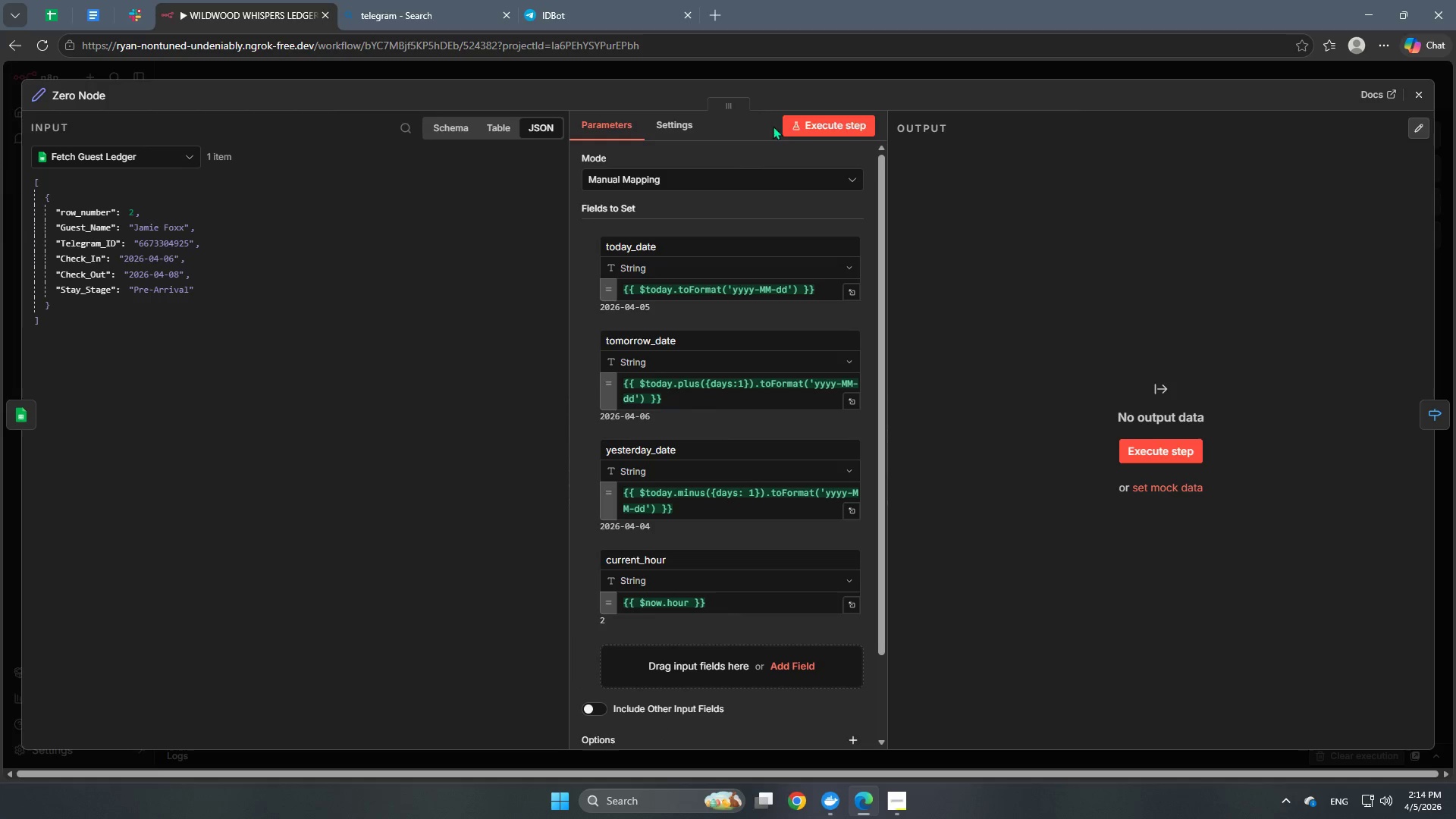 
left_click([813, 121])
 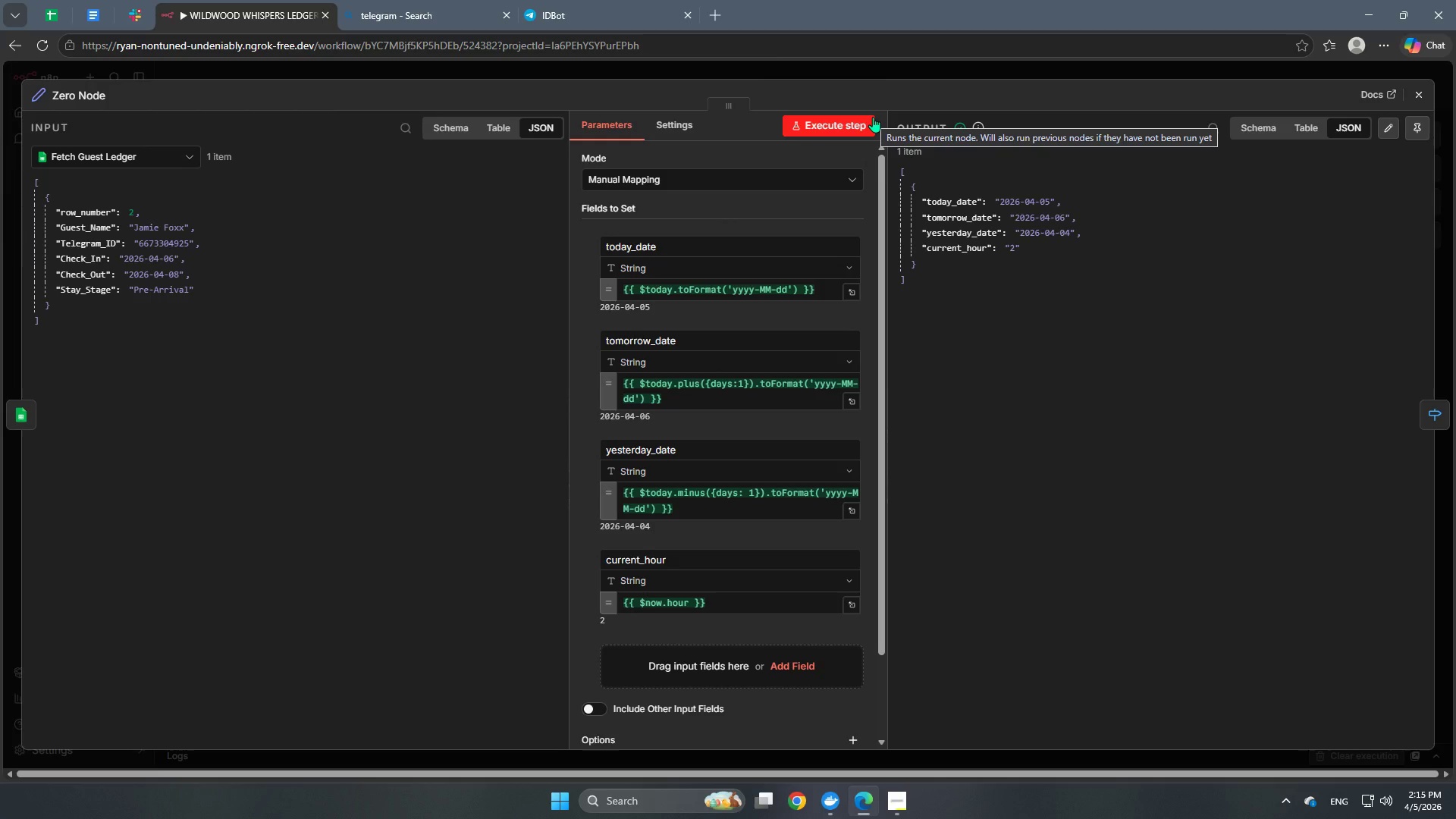 
wait(16.75)
 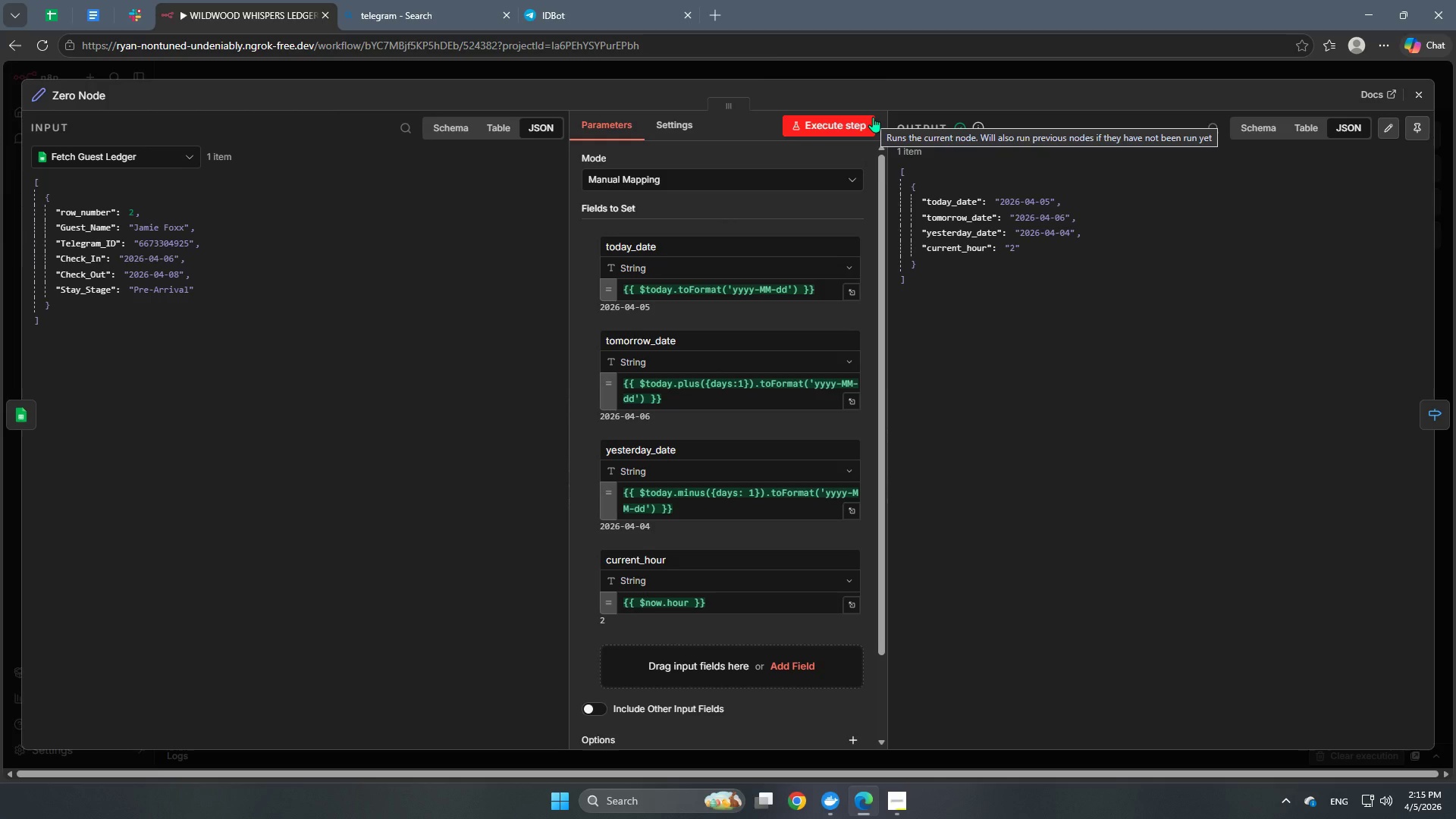 
left_click([823, 75])
 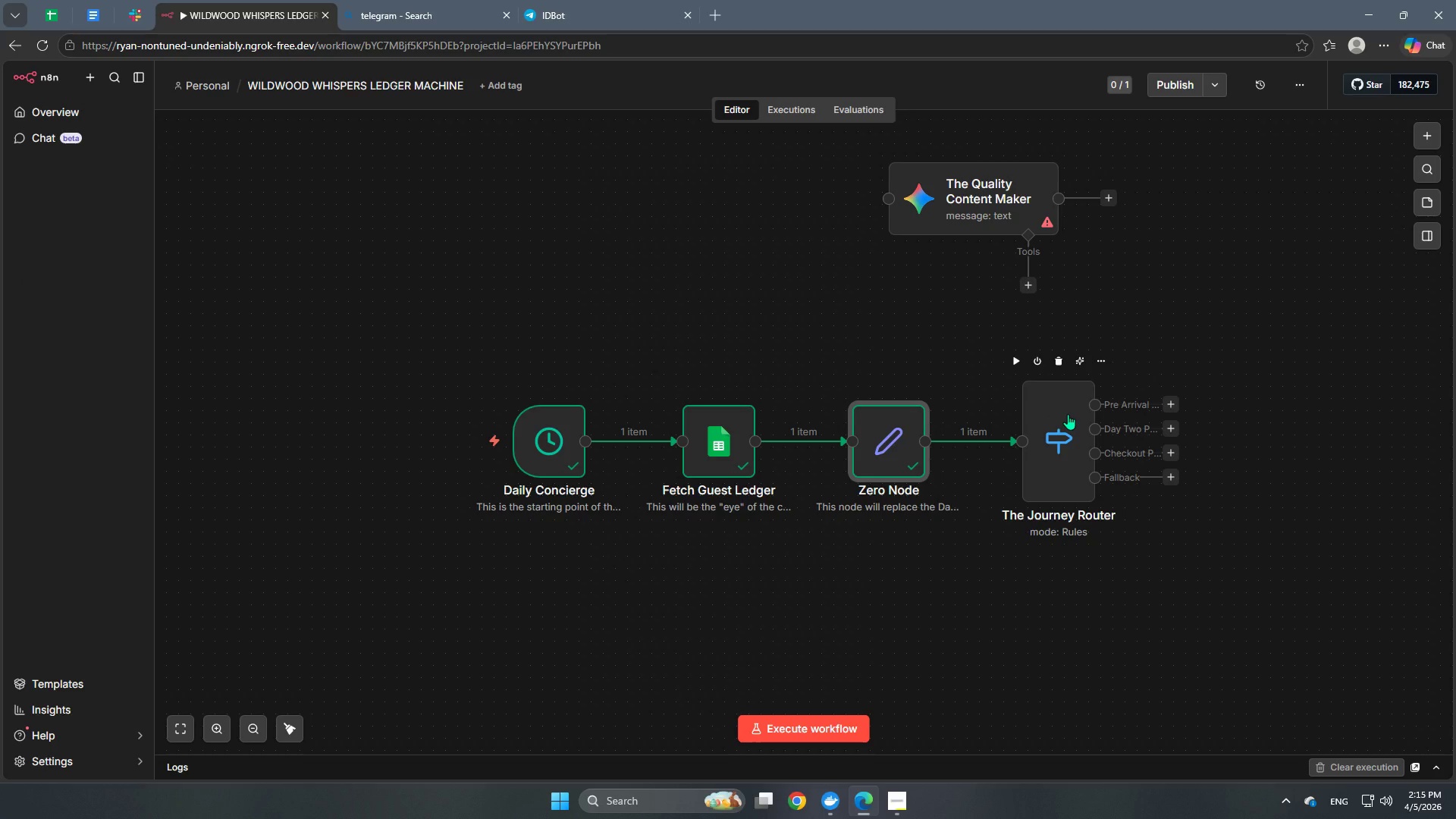 
double_click([1068, 414])
 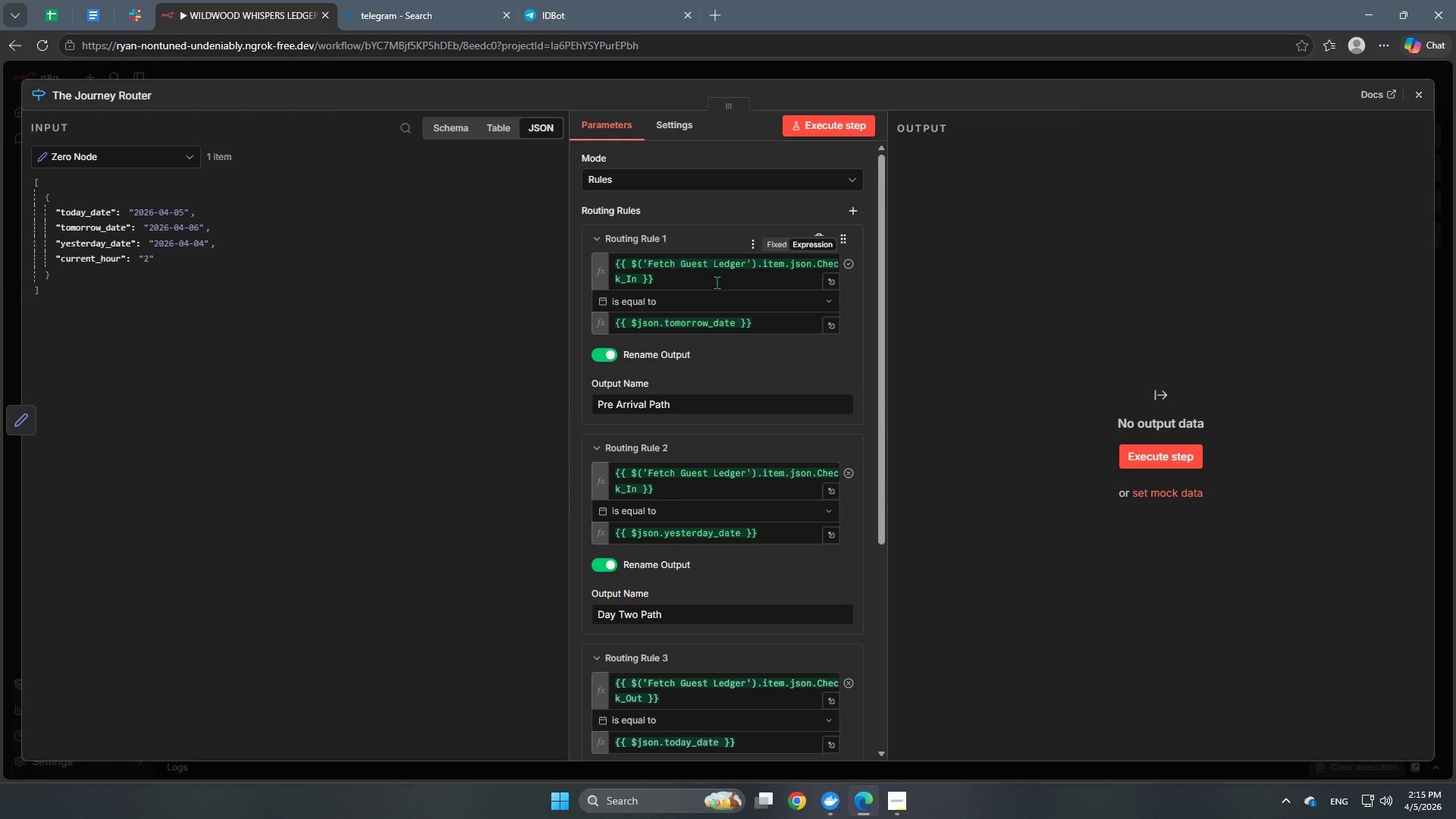 
wait(16.94)
 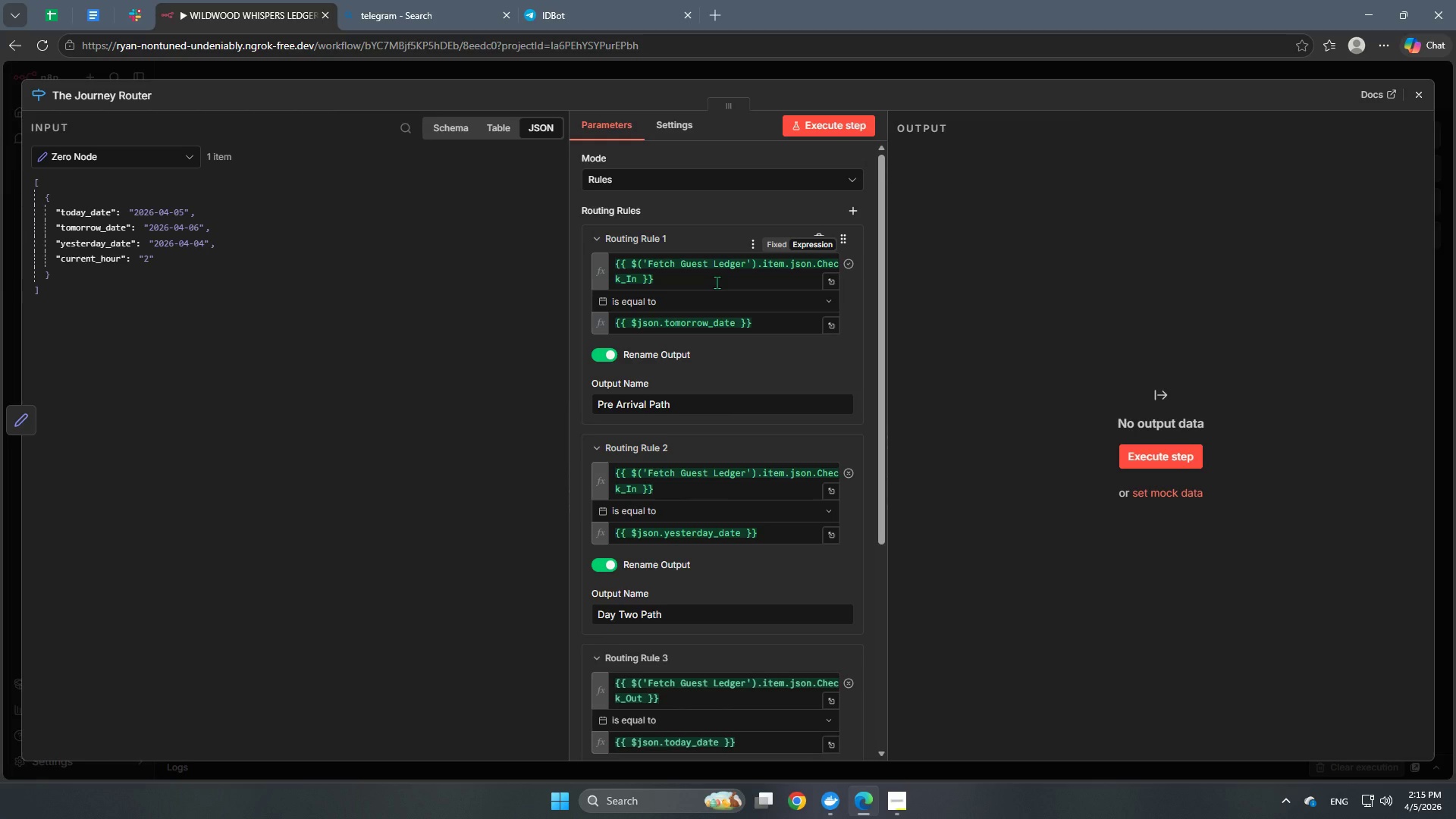 
scroll: coordinate [724, 603], scroll_direction: down, amount: 6.0
 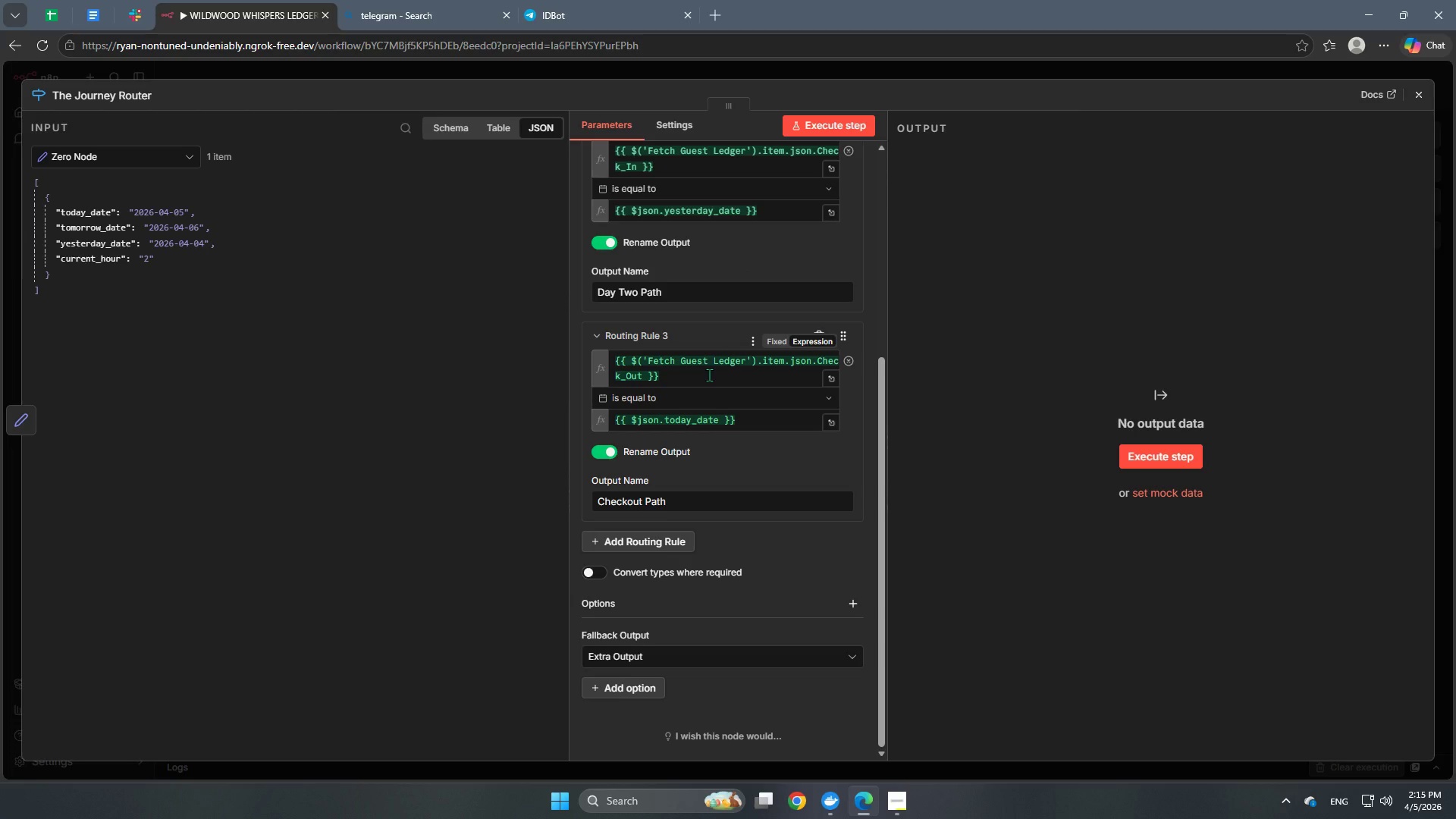 
wait(10.18)
 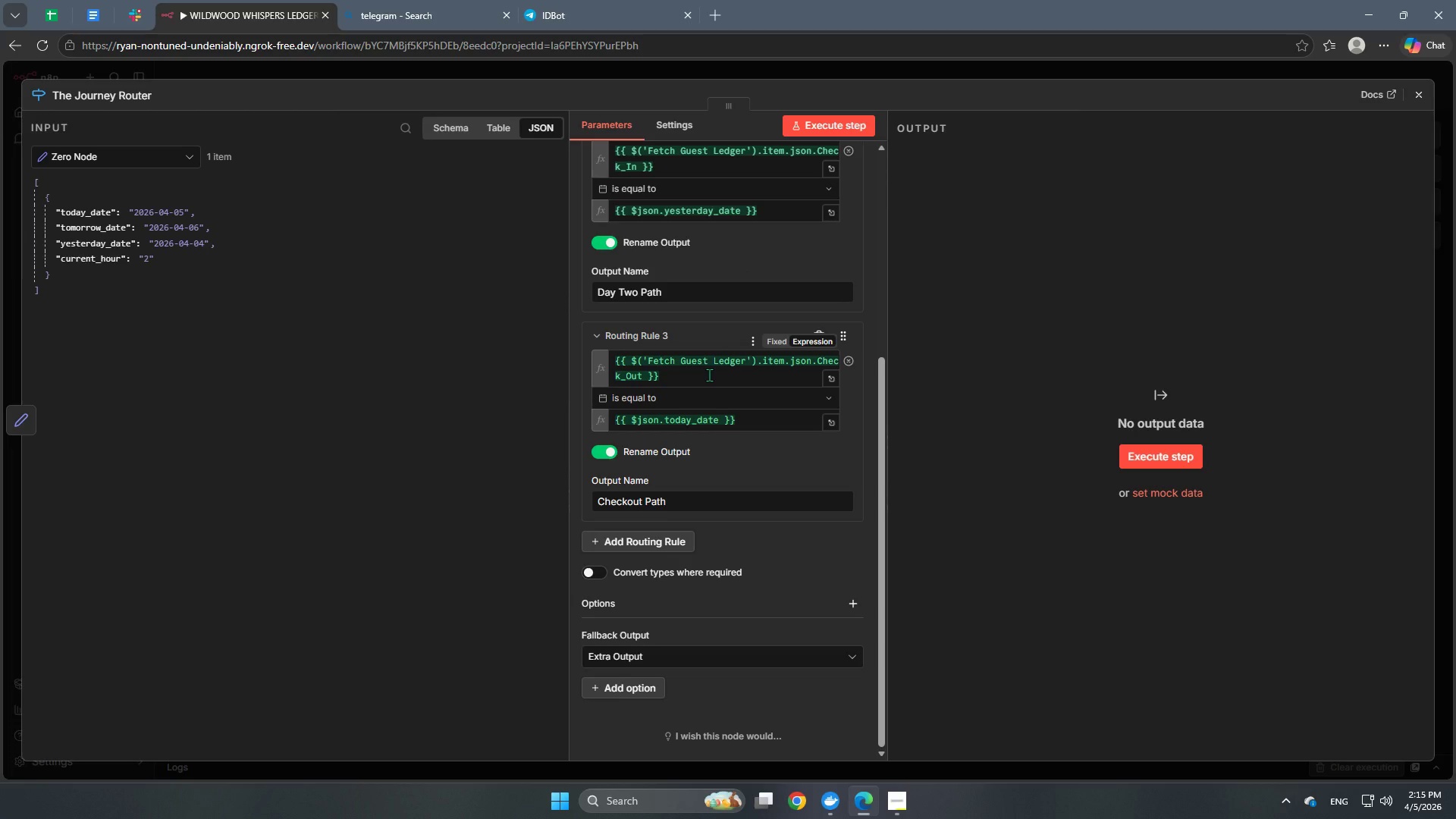 
left_click_drag(start_coordinate=[679, 379], to_coordinate=[589, 357])
 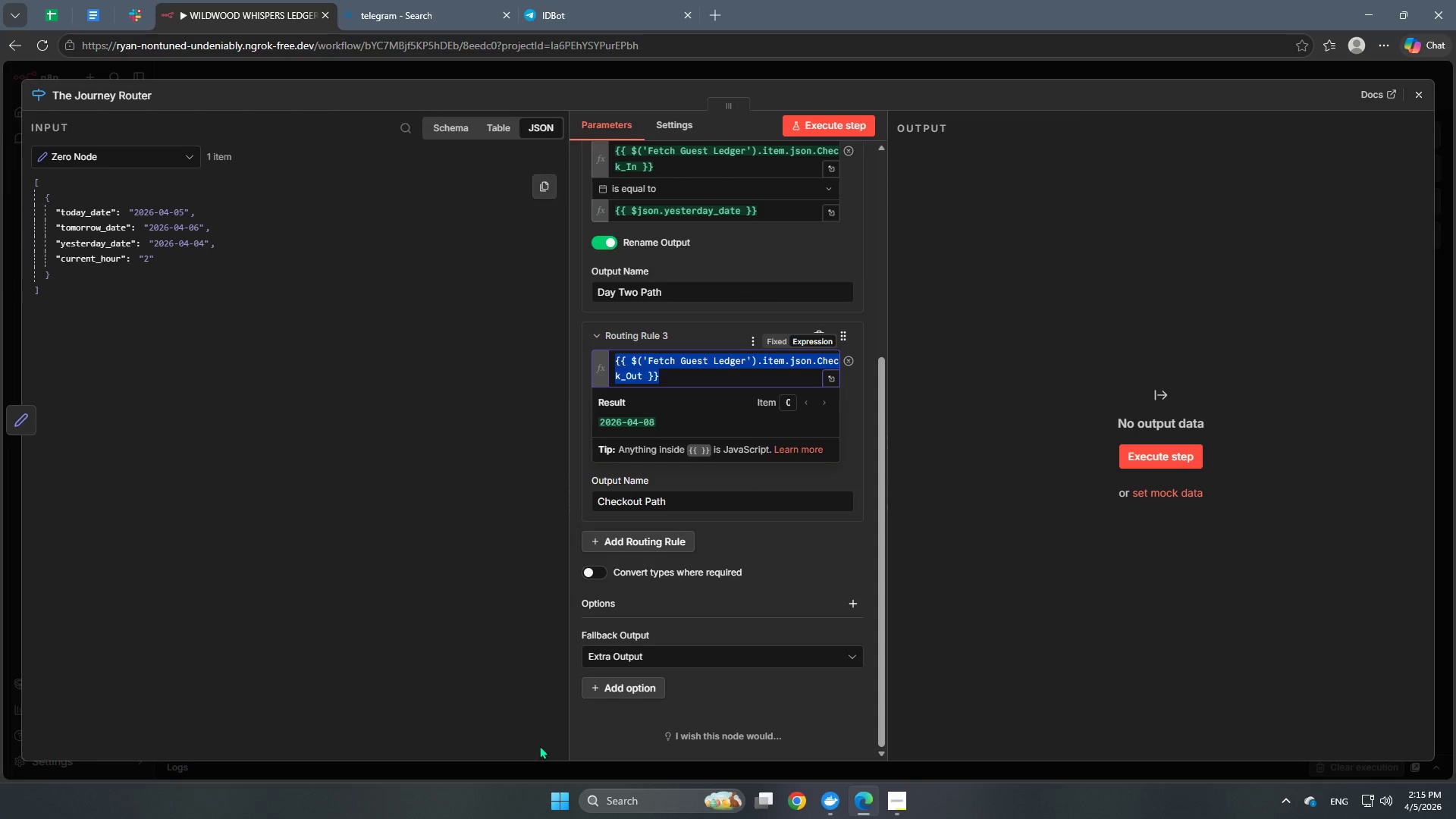 
key(Backspace)
 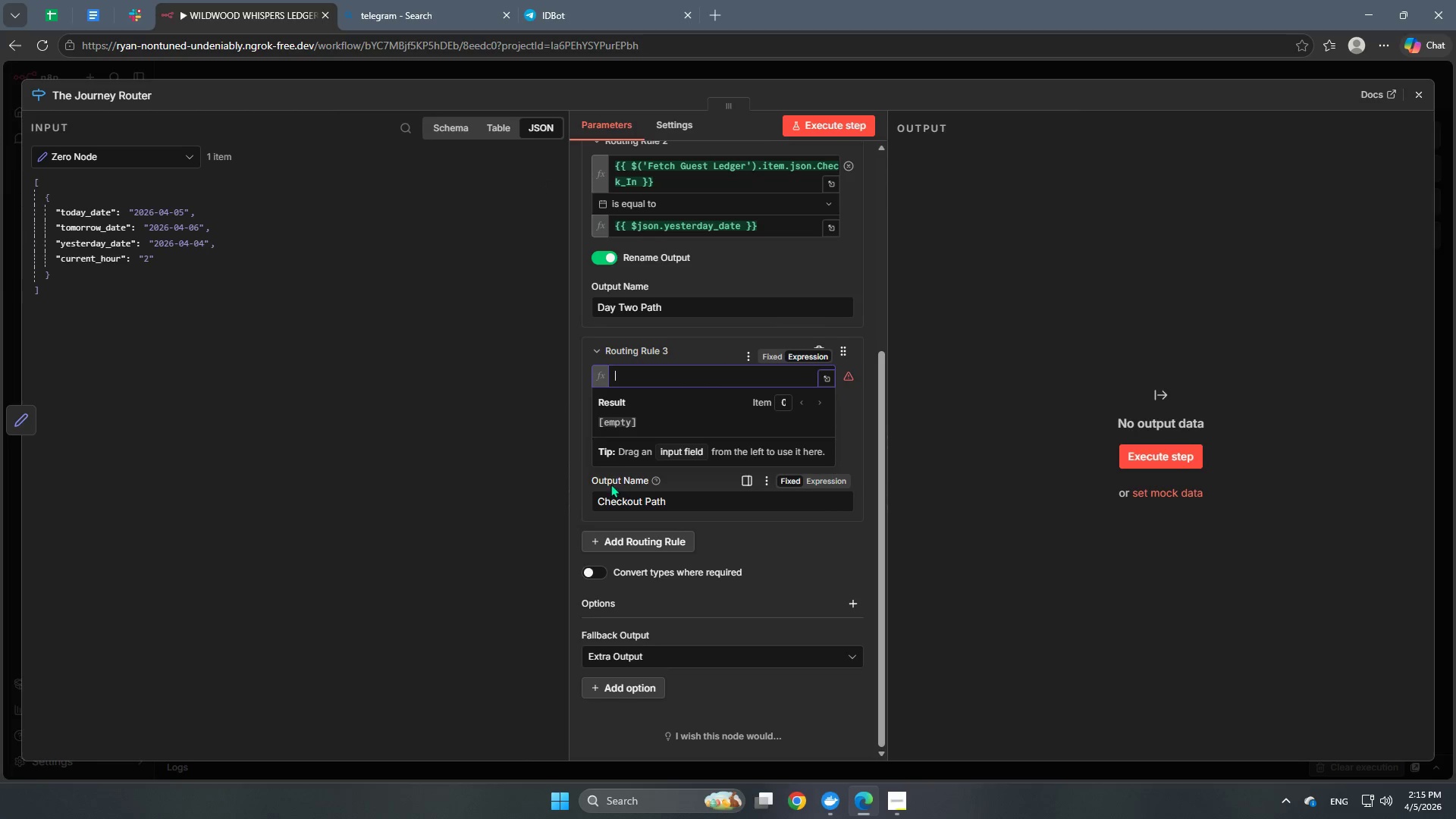 
left_click([578, 416])
 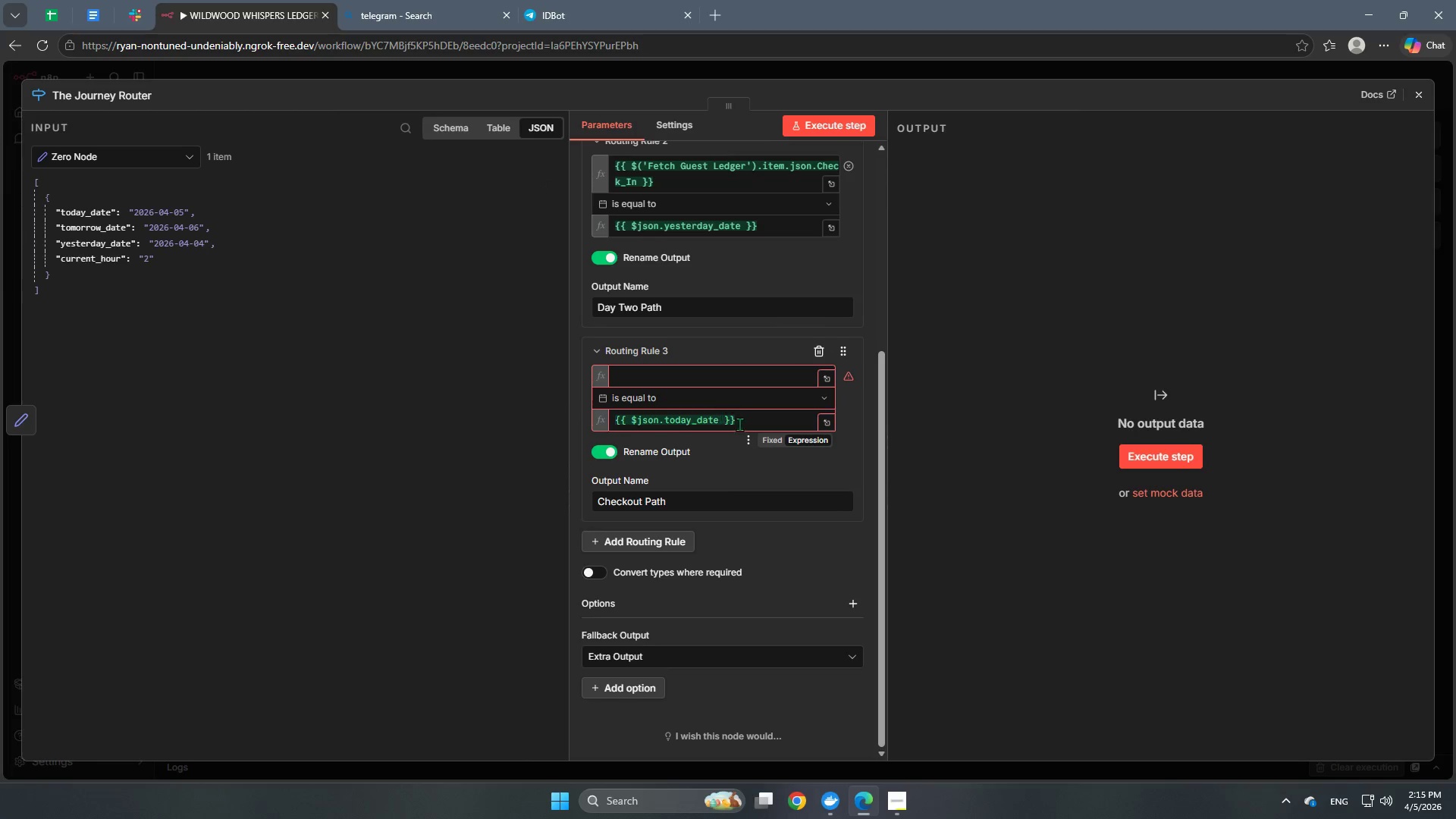 
left_click_drag(start_coordinate=[742, 424], to_coordinate=[596, 425])
 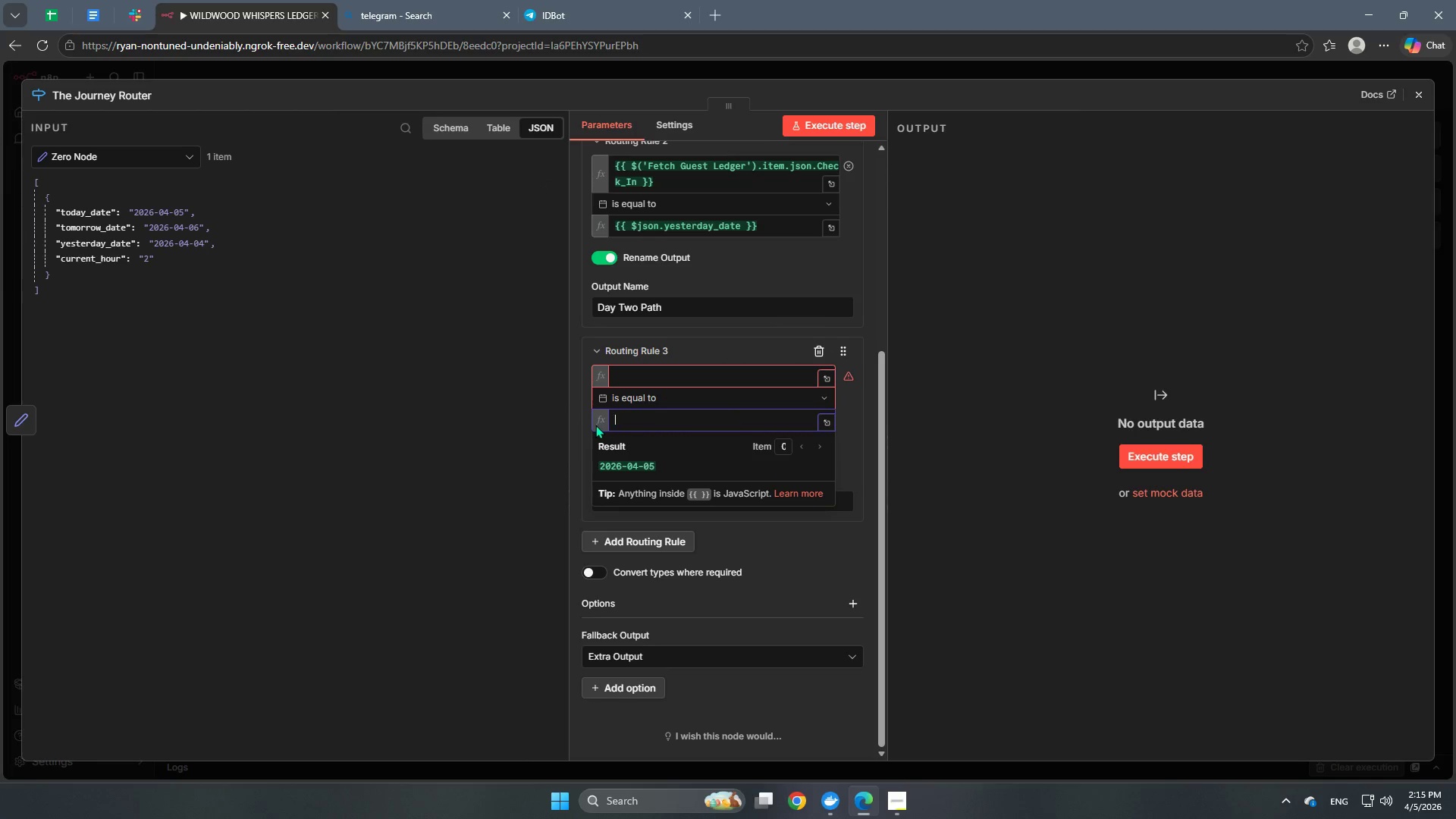 
key(Backspace)
 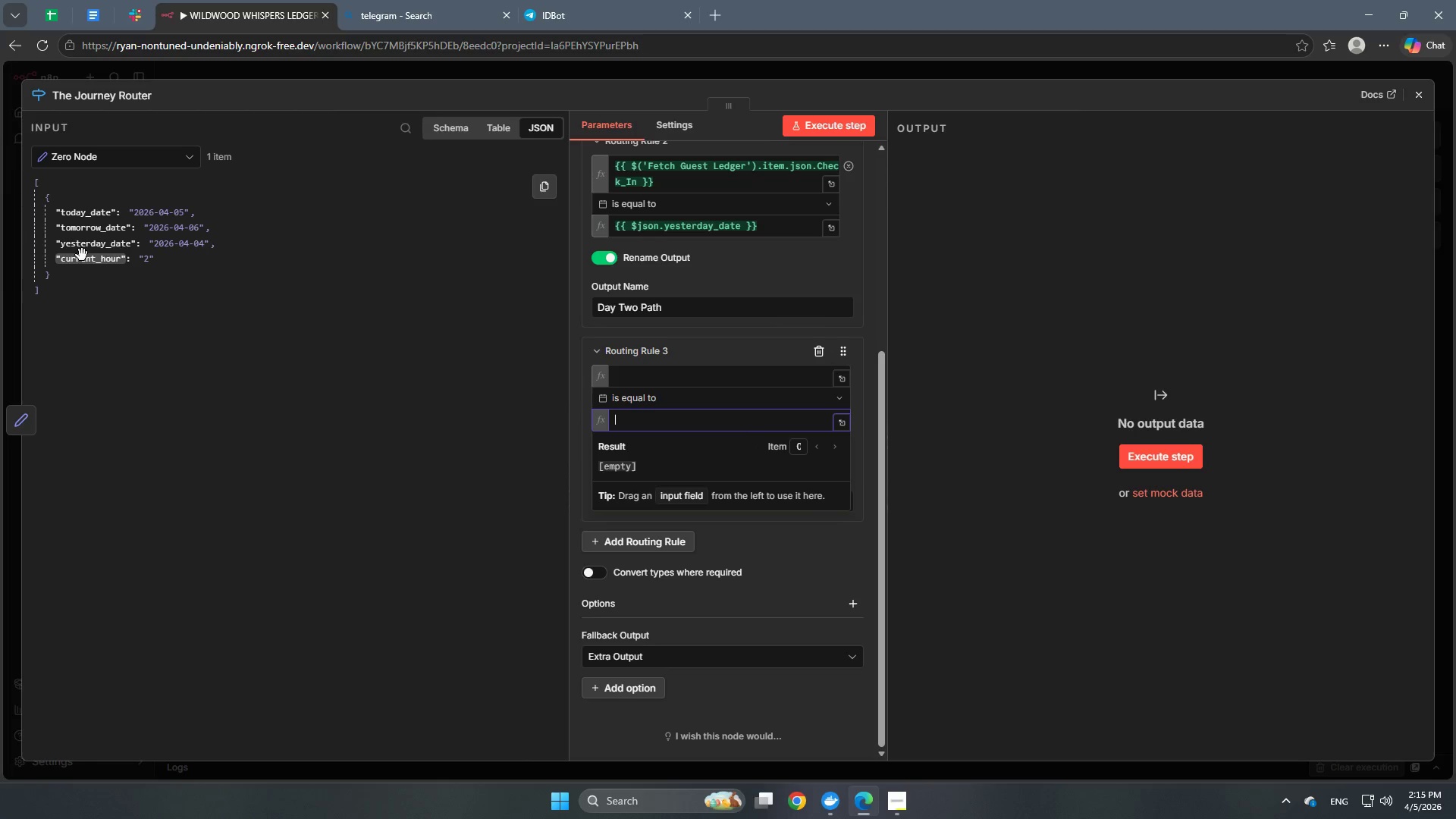 
left_click_drag(start_coordinate=[83, 262], to_coordinate=[642, 418])
 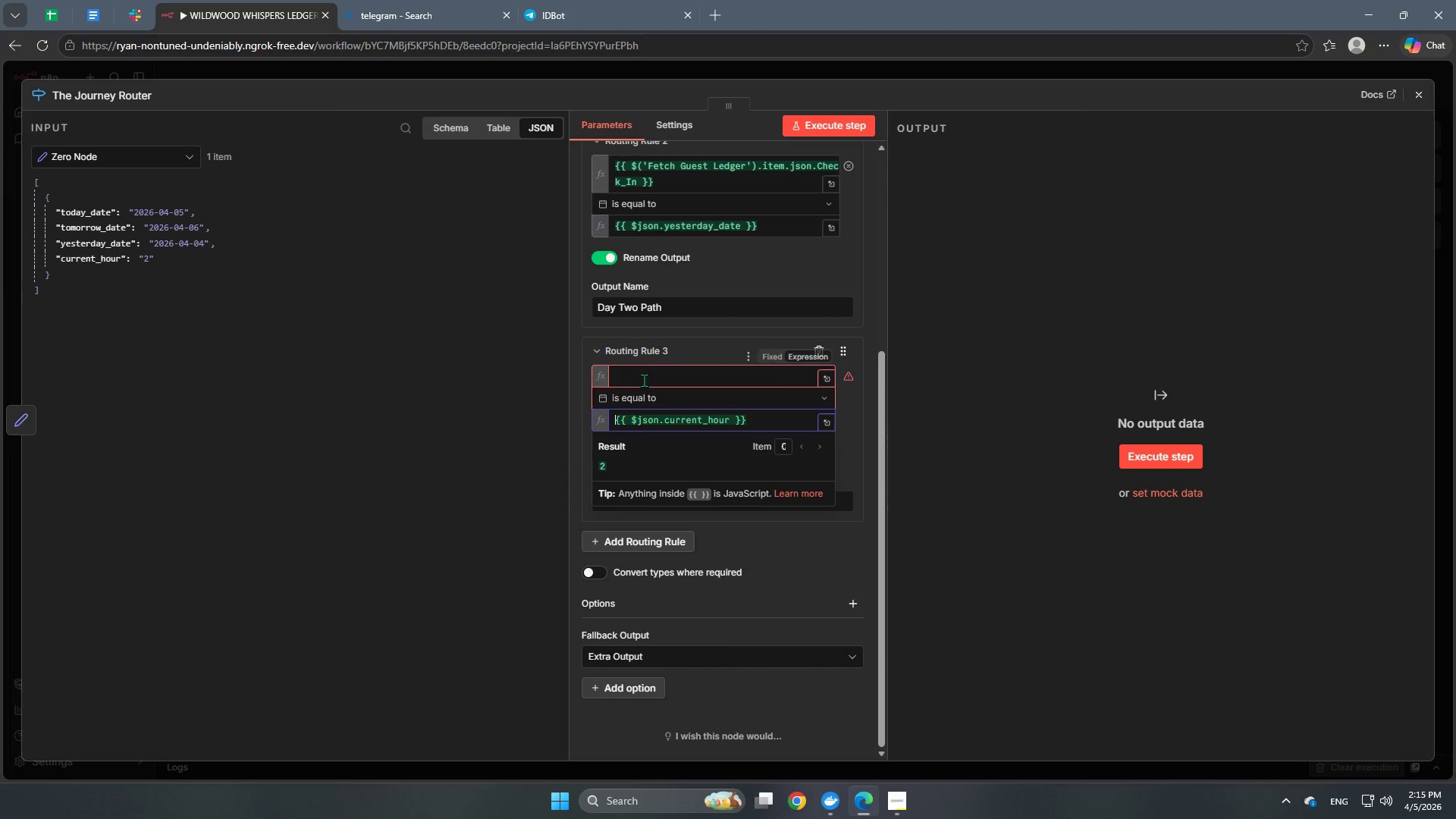 
left_click([645, 377])
 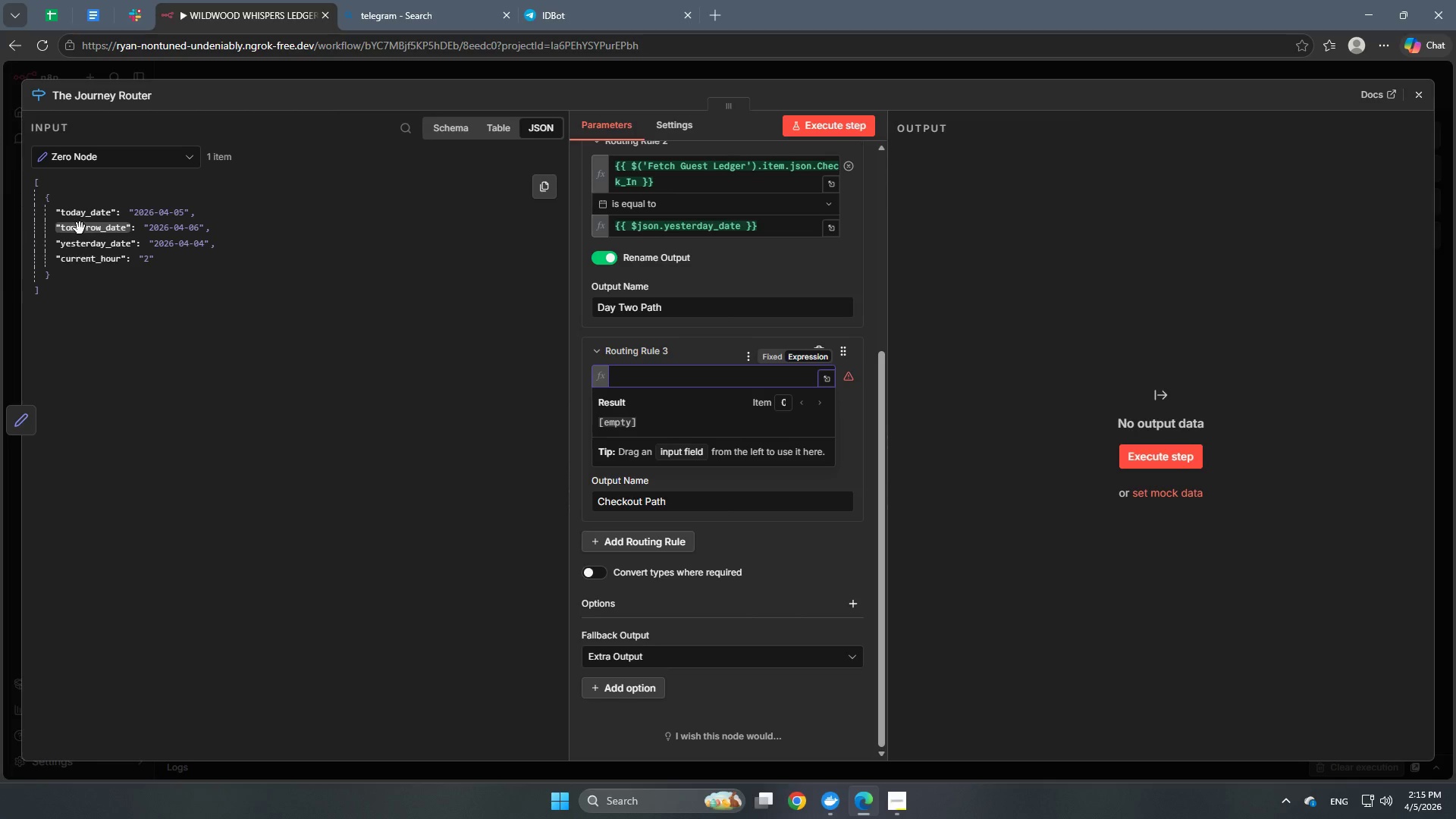 
left_click_drag(start_coordinate=[83, 212], to_coordinate=[644, 377])
 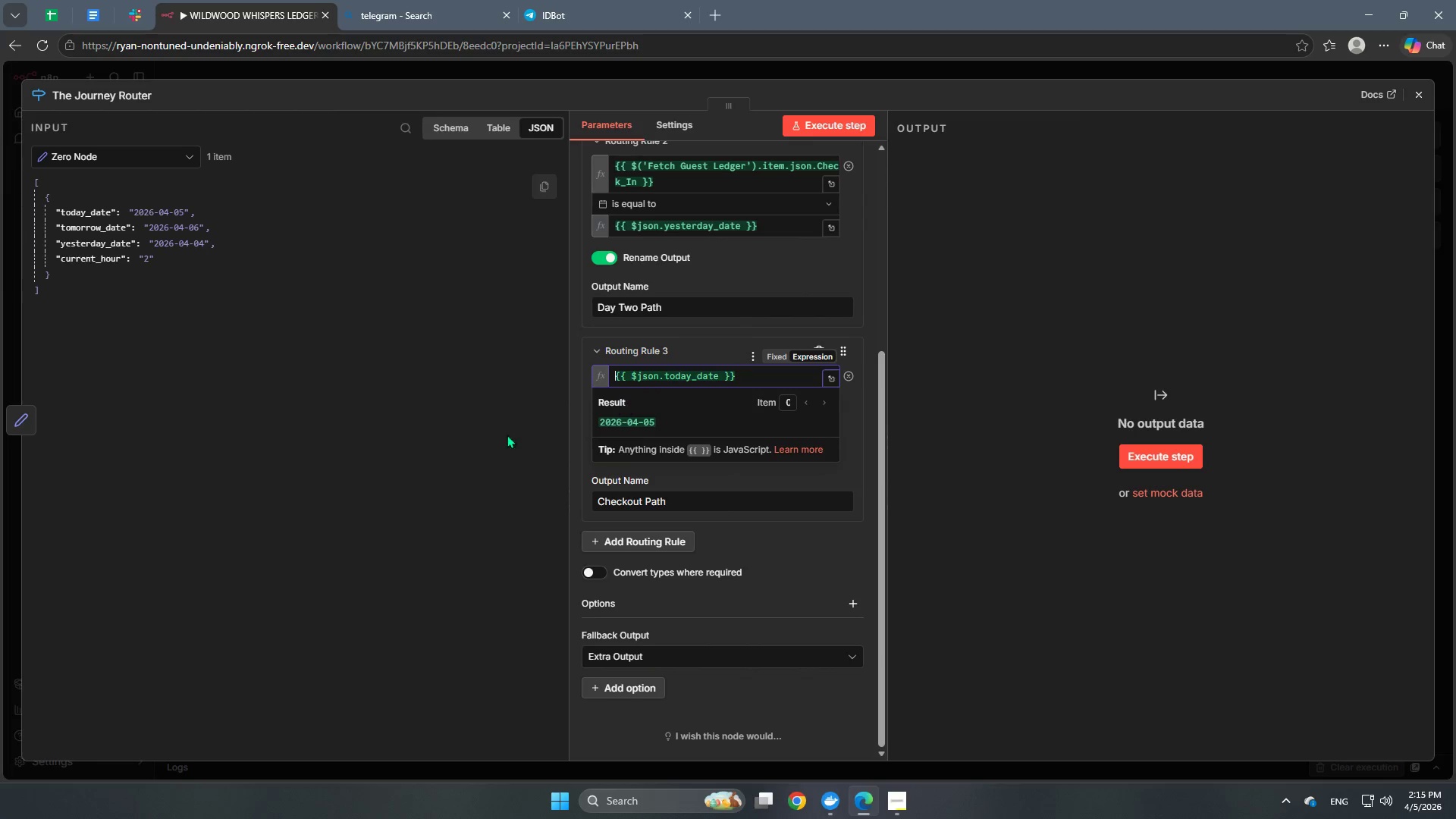 
left_click([485, 435])
 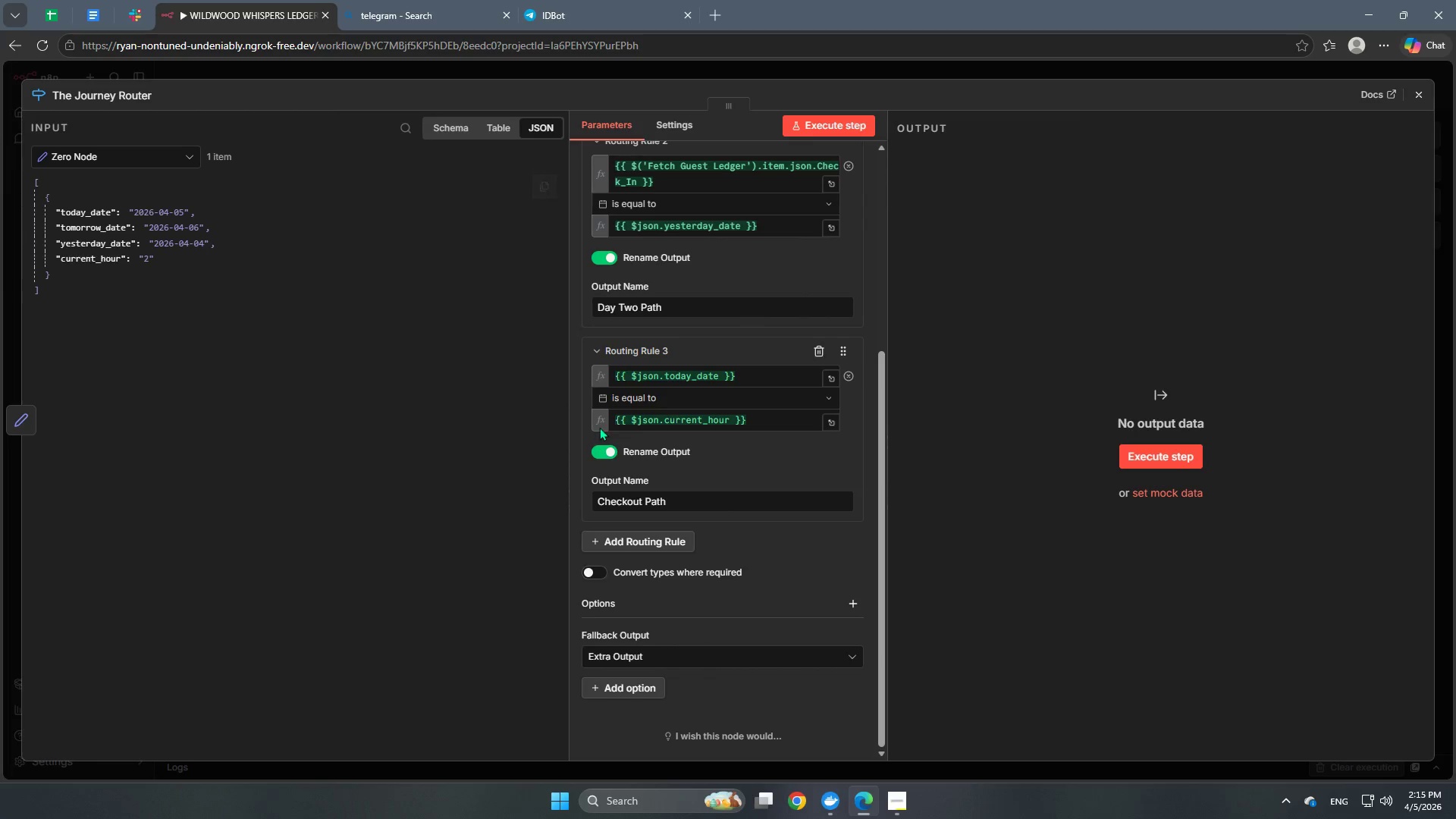 
scroll: coordinate [724, 514], scroll_direction: down, amount: 6.0
 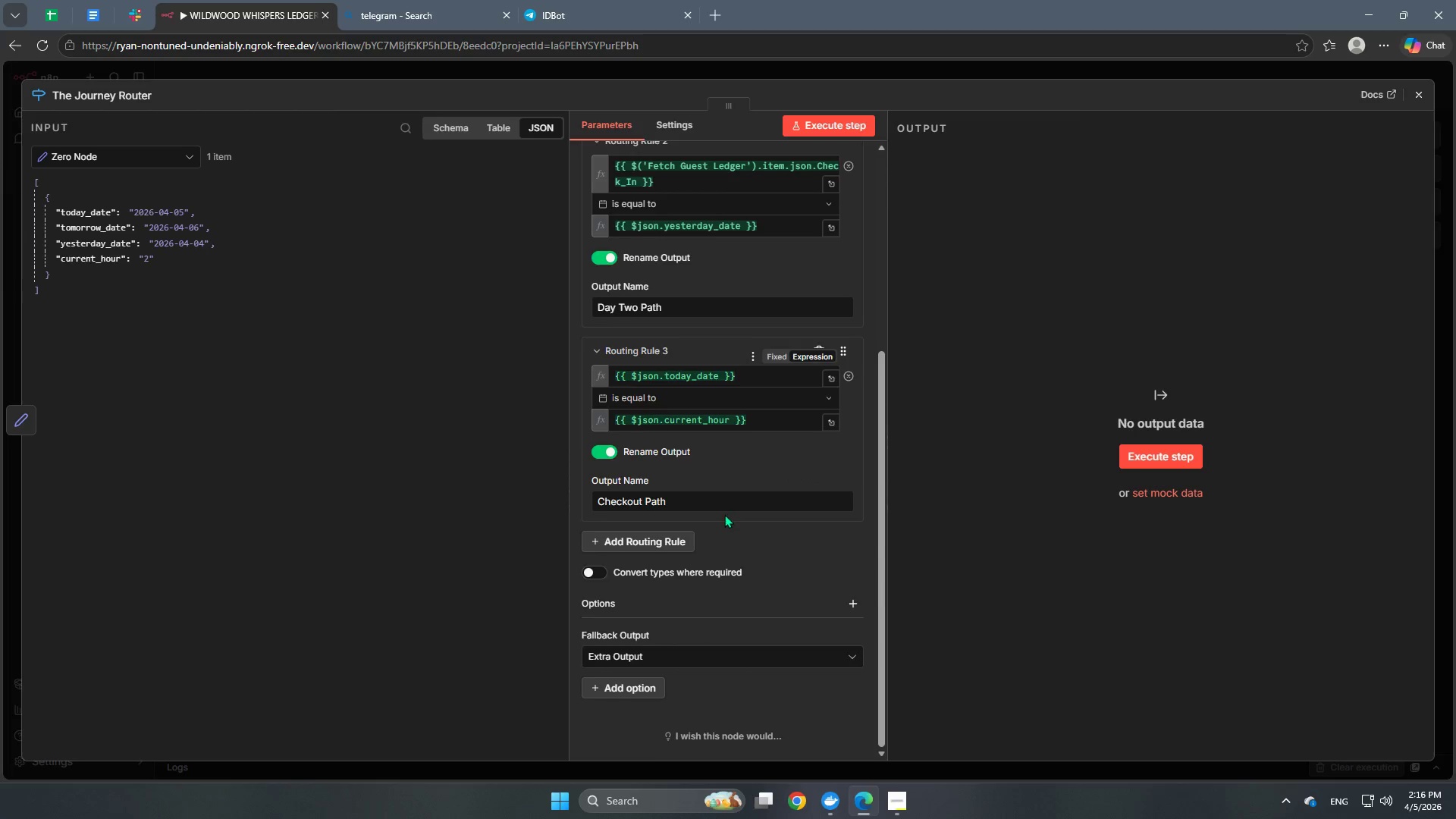 
scroll: coordinate [724, 514], scroll_direction: up, amount: 4.0
 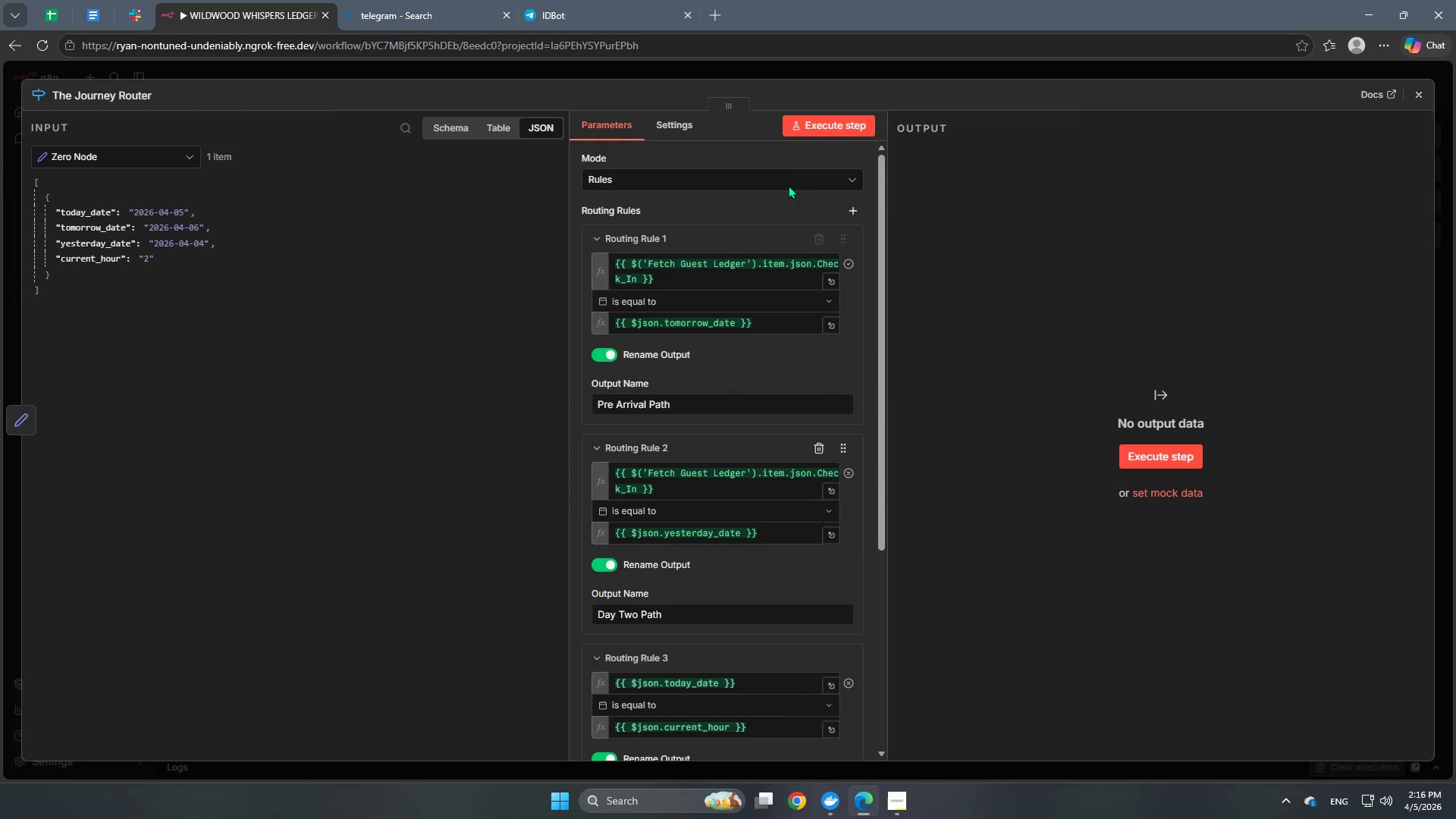 
left_click([811, 134])
 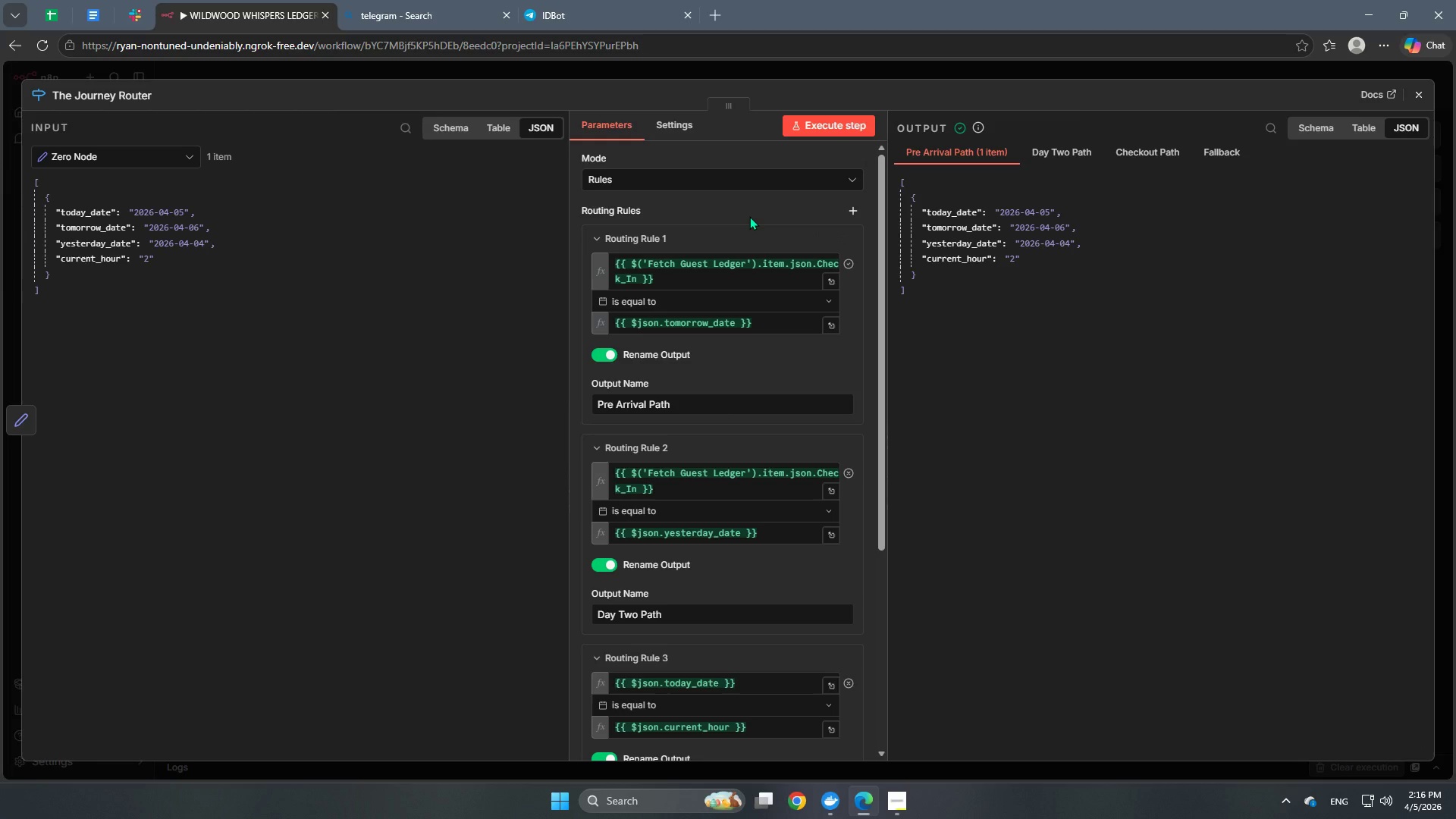 
wait(20.2)
 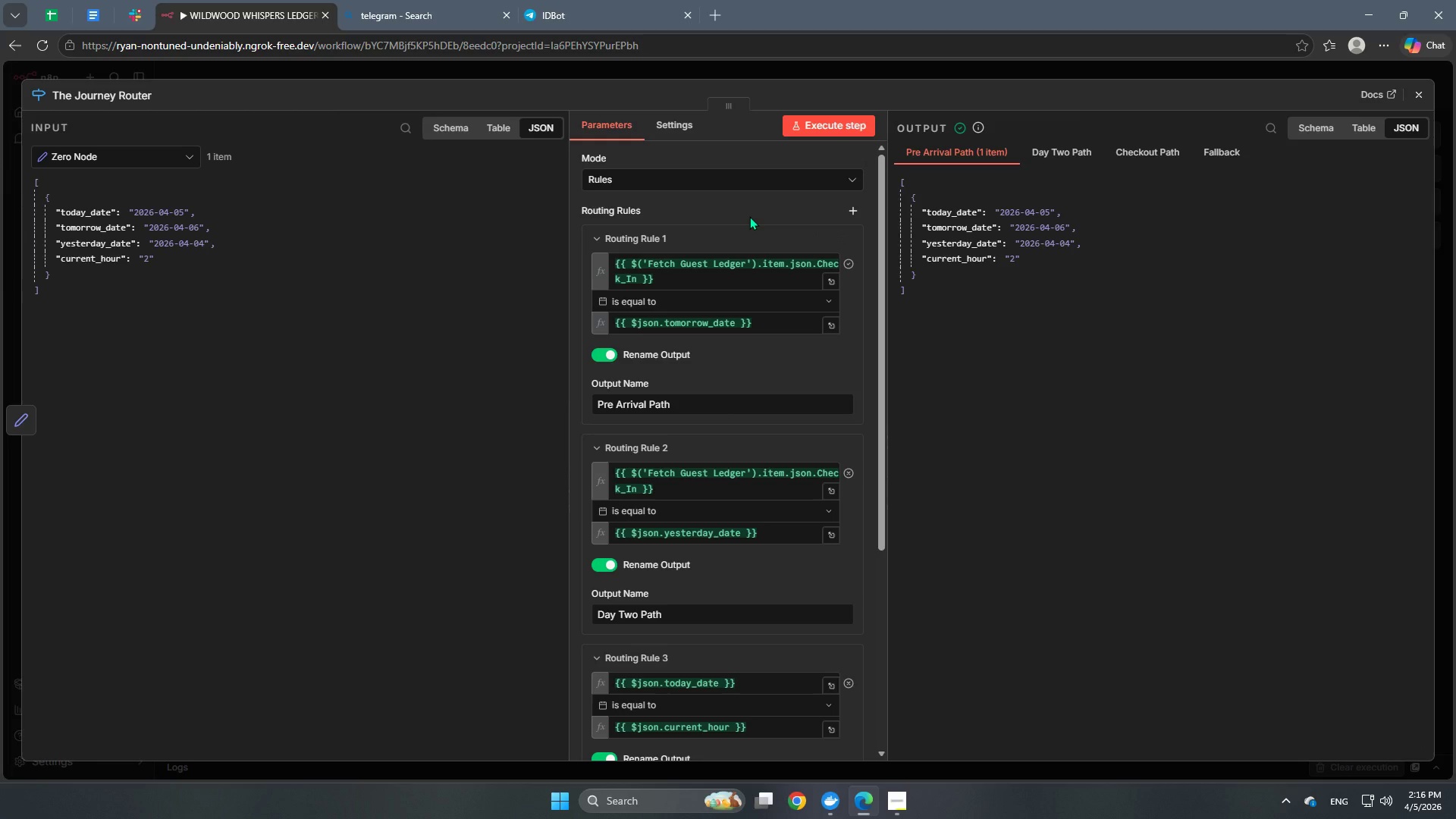 
left_click([644, 66])
 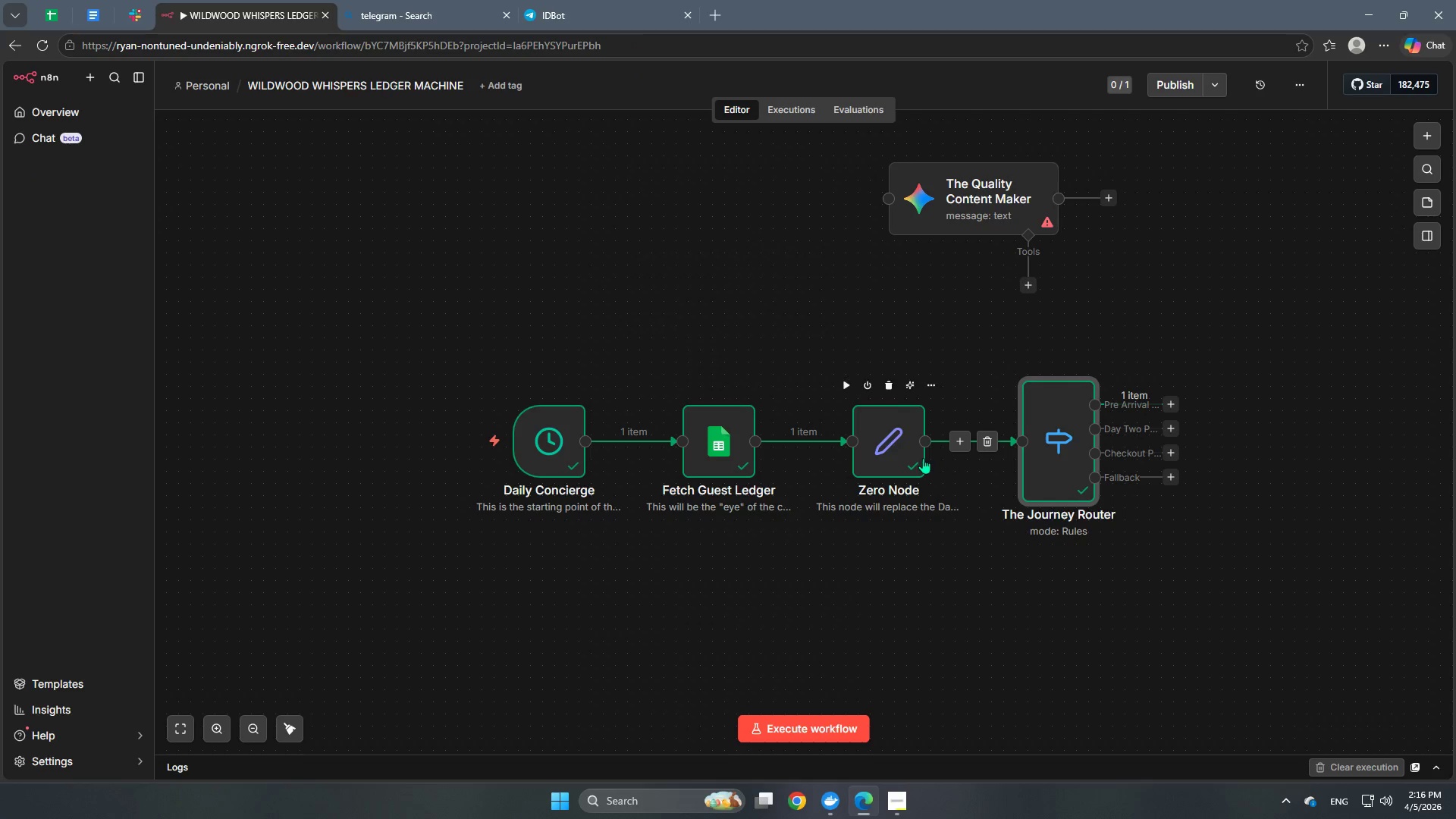 
double_click([900, 451])
 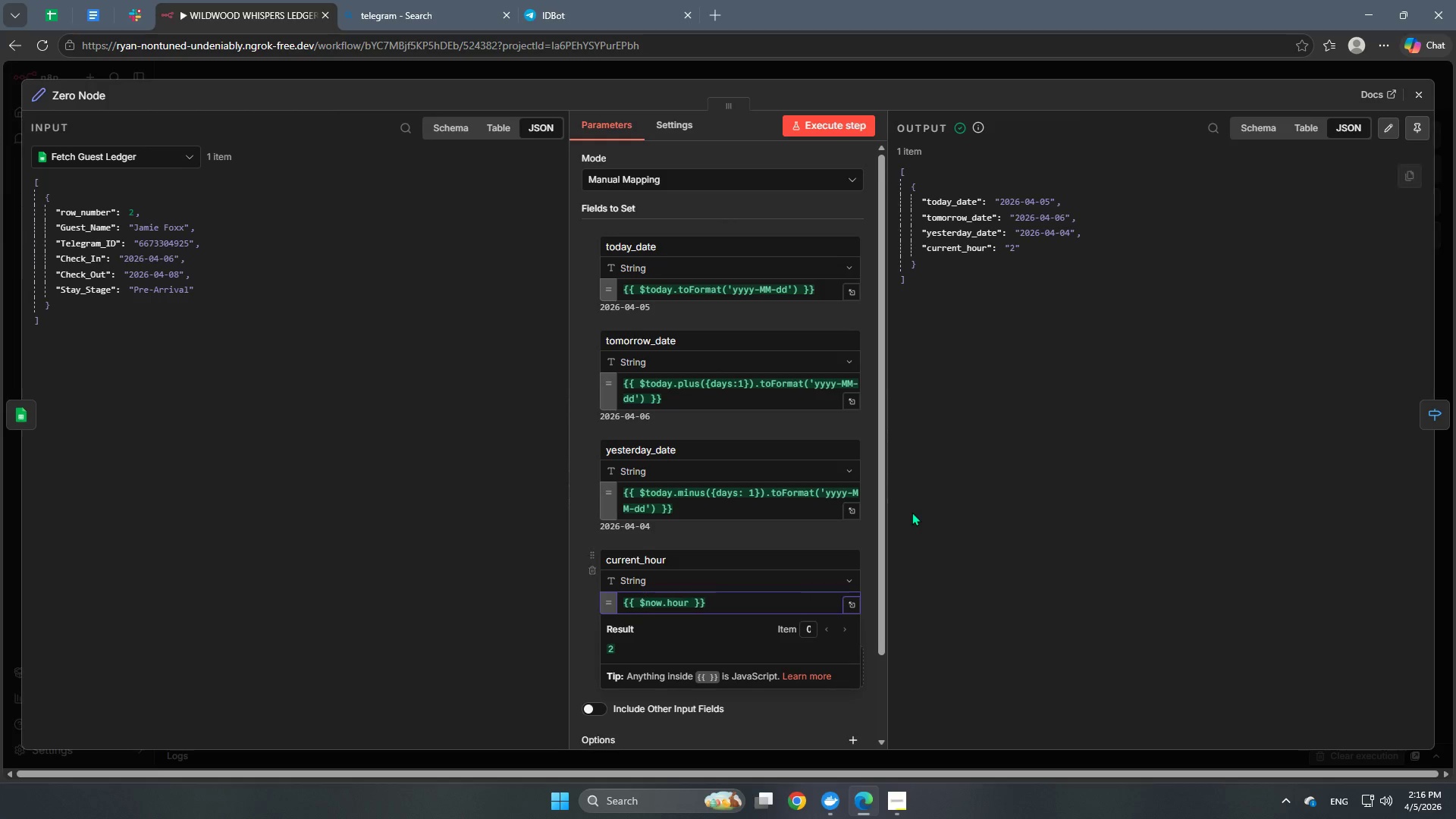 
wait(14.33)
 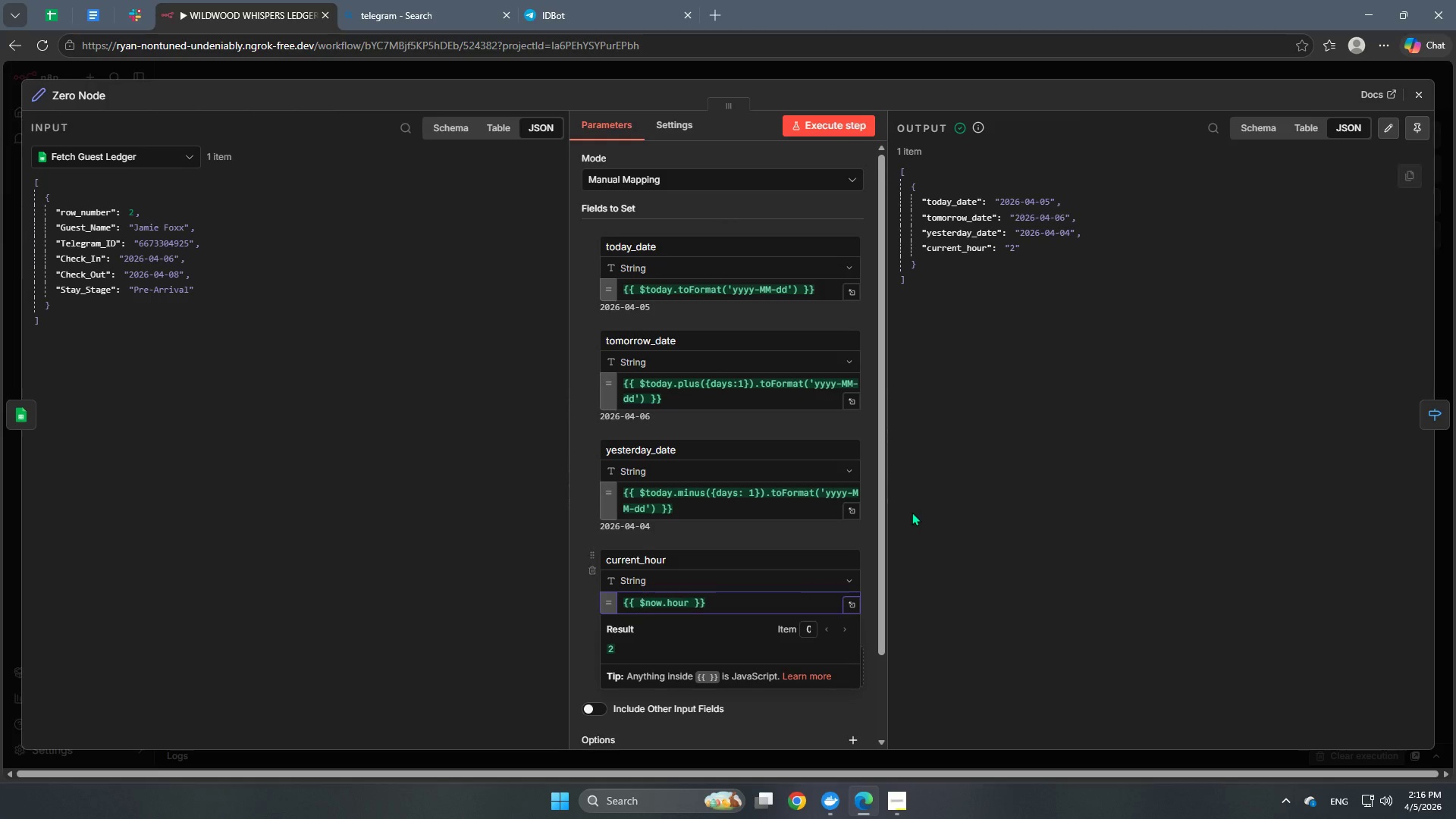 
left_click([689, 559])
 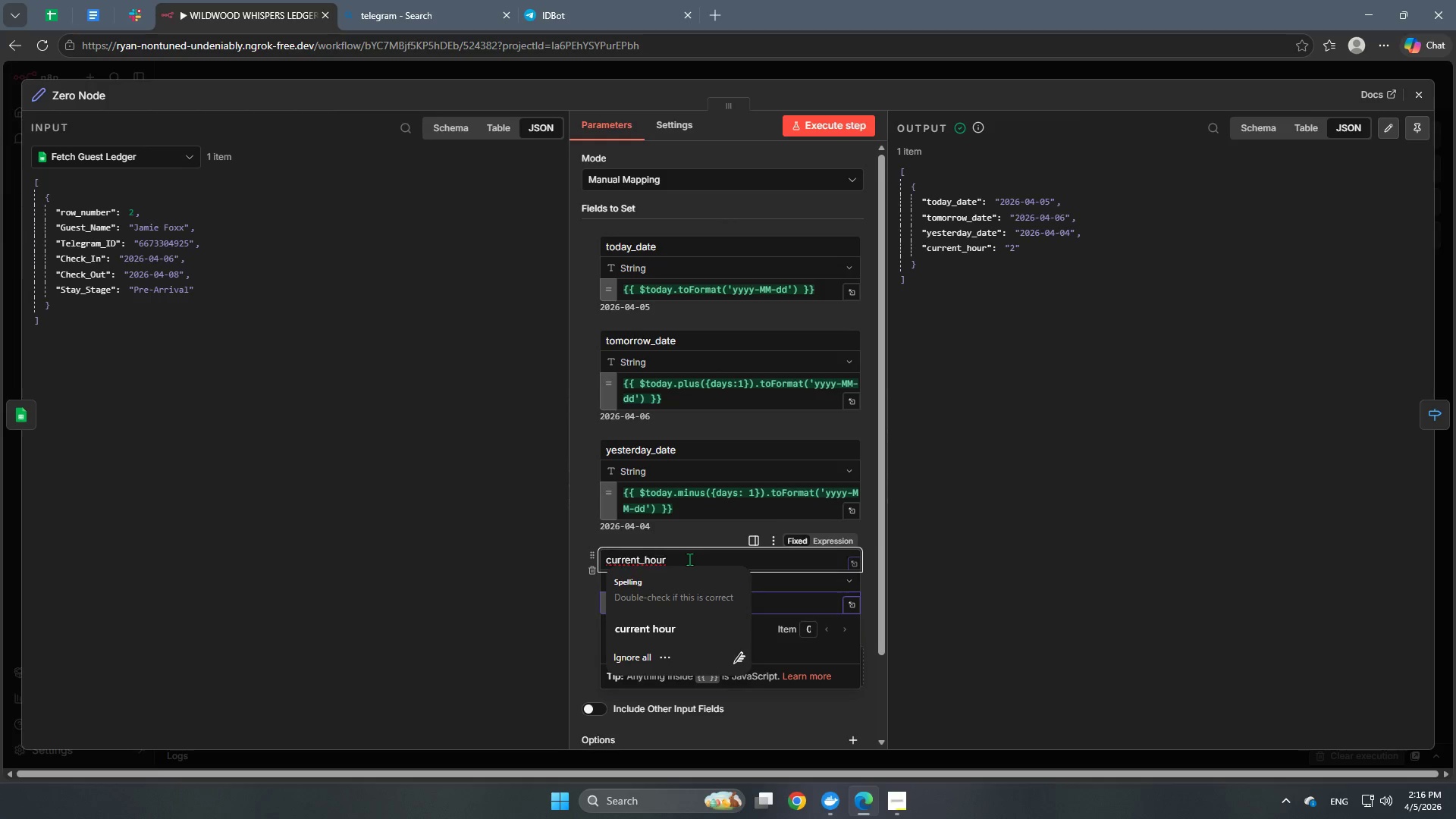 
key(Backspace)
key(Backspace)
key(Backspace)
key(Backspace)
type(time)
 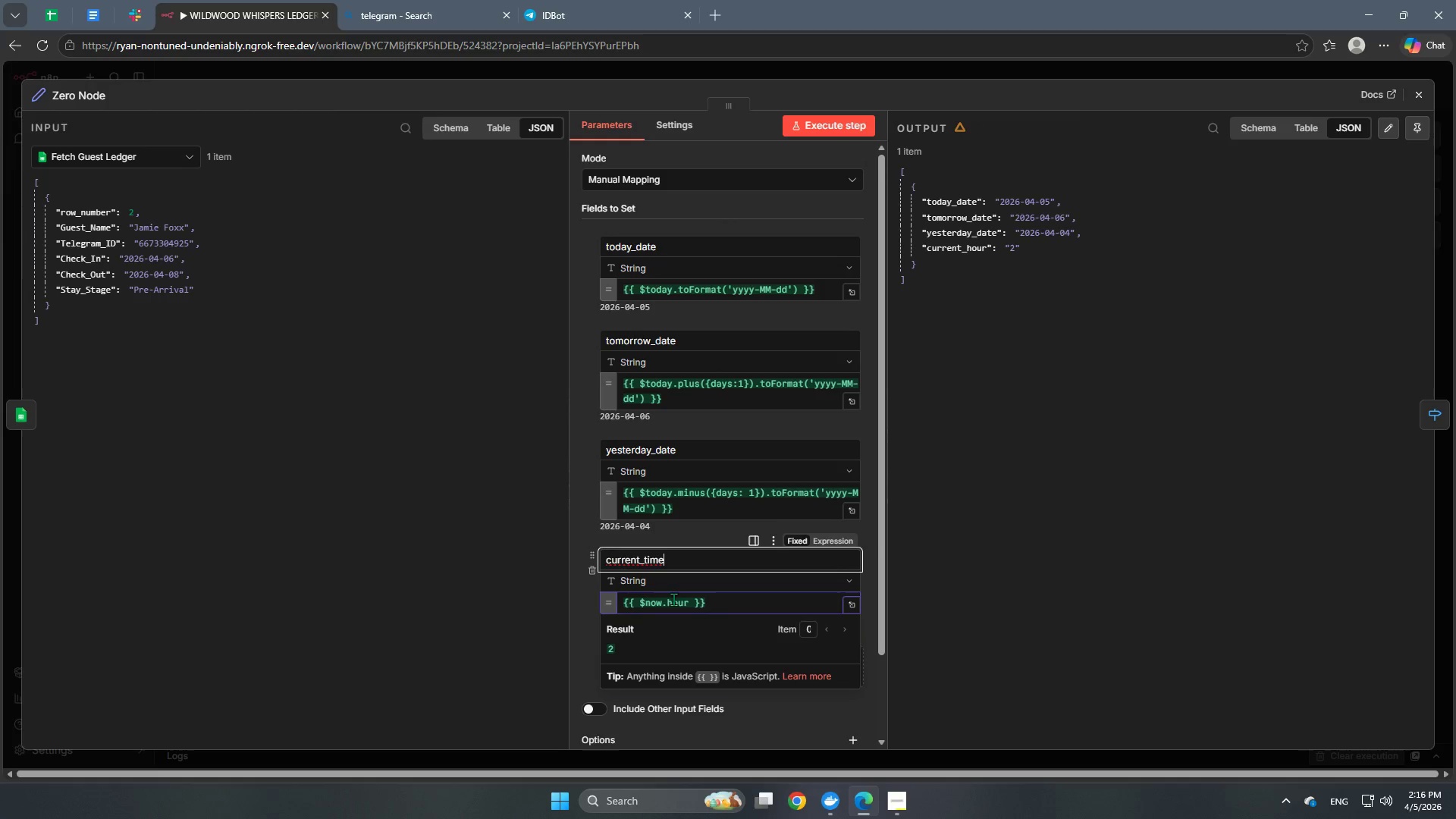 
left_click([682, 595])
 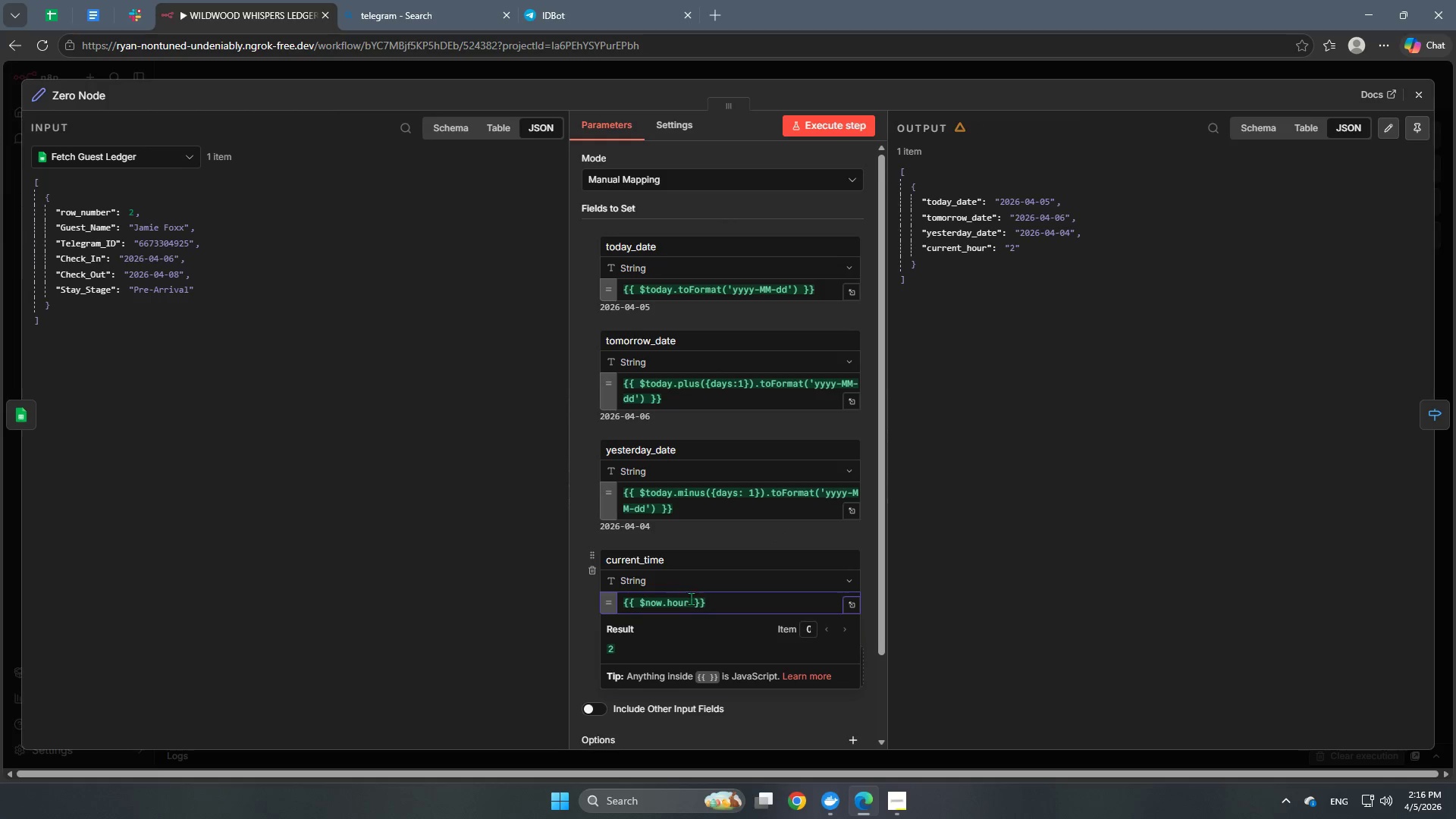 
left_click([687, 598])
 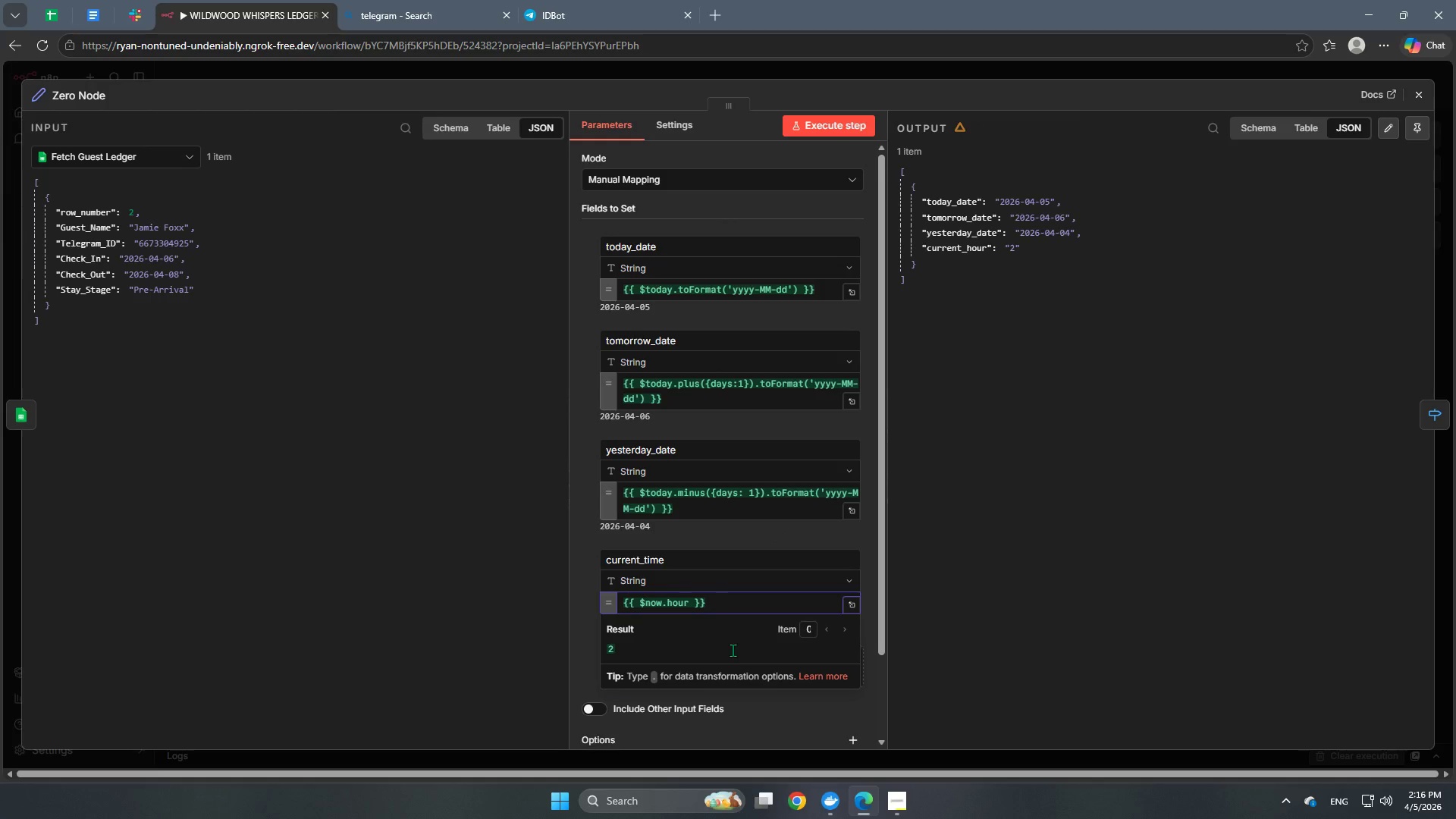 
key(Backspace)
key(Backspace)
key(Backspace)
key(Backspace)
key(Backspace)
key(Backspace)
key(Backspace)
key(Backspace)
type(now.()
key(Backspace)
type(toFormat)
 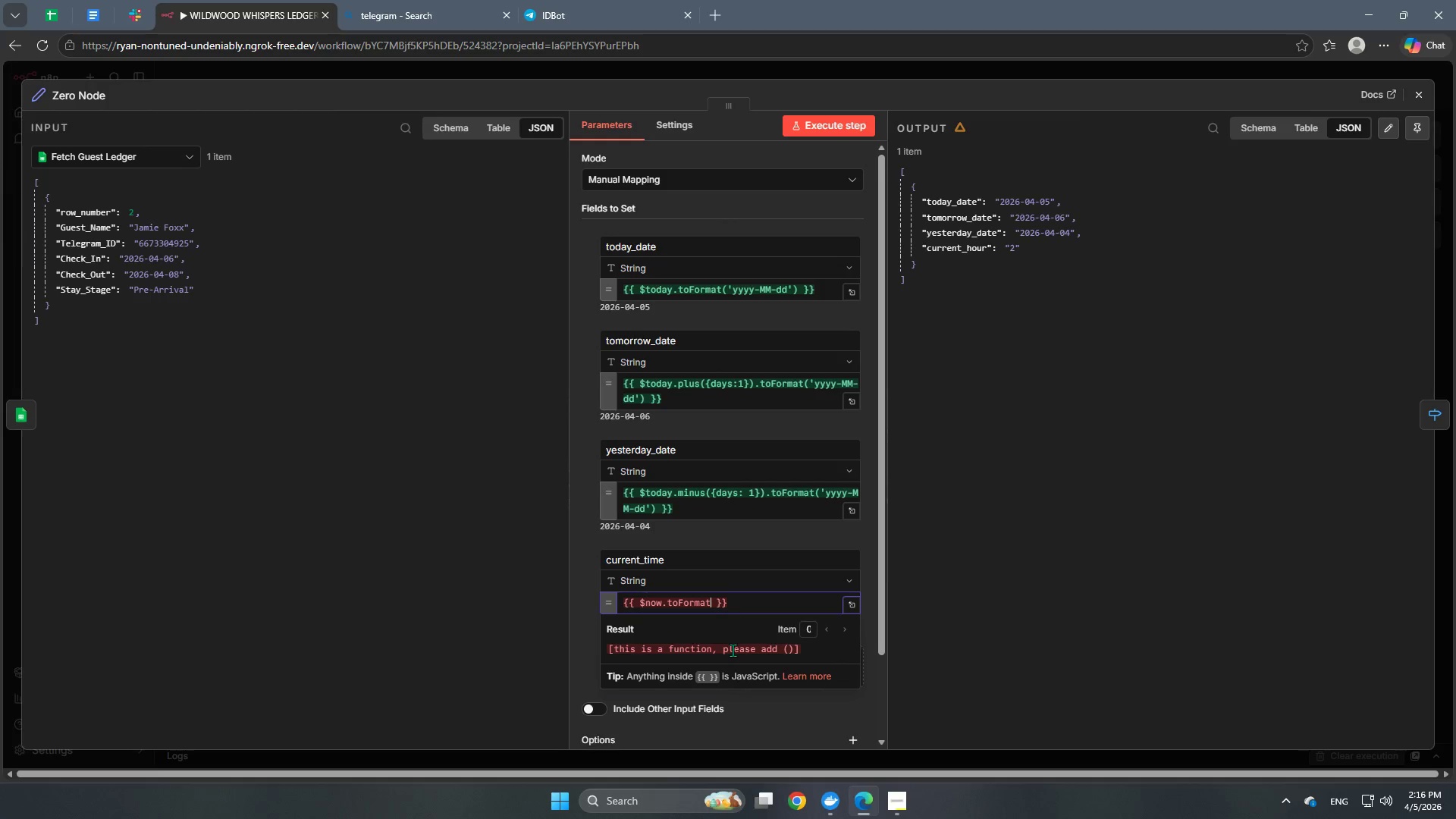 
type(('HH:M)
key(Backspace)
type(mm)
 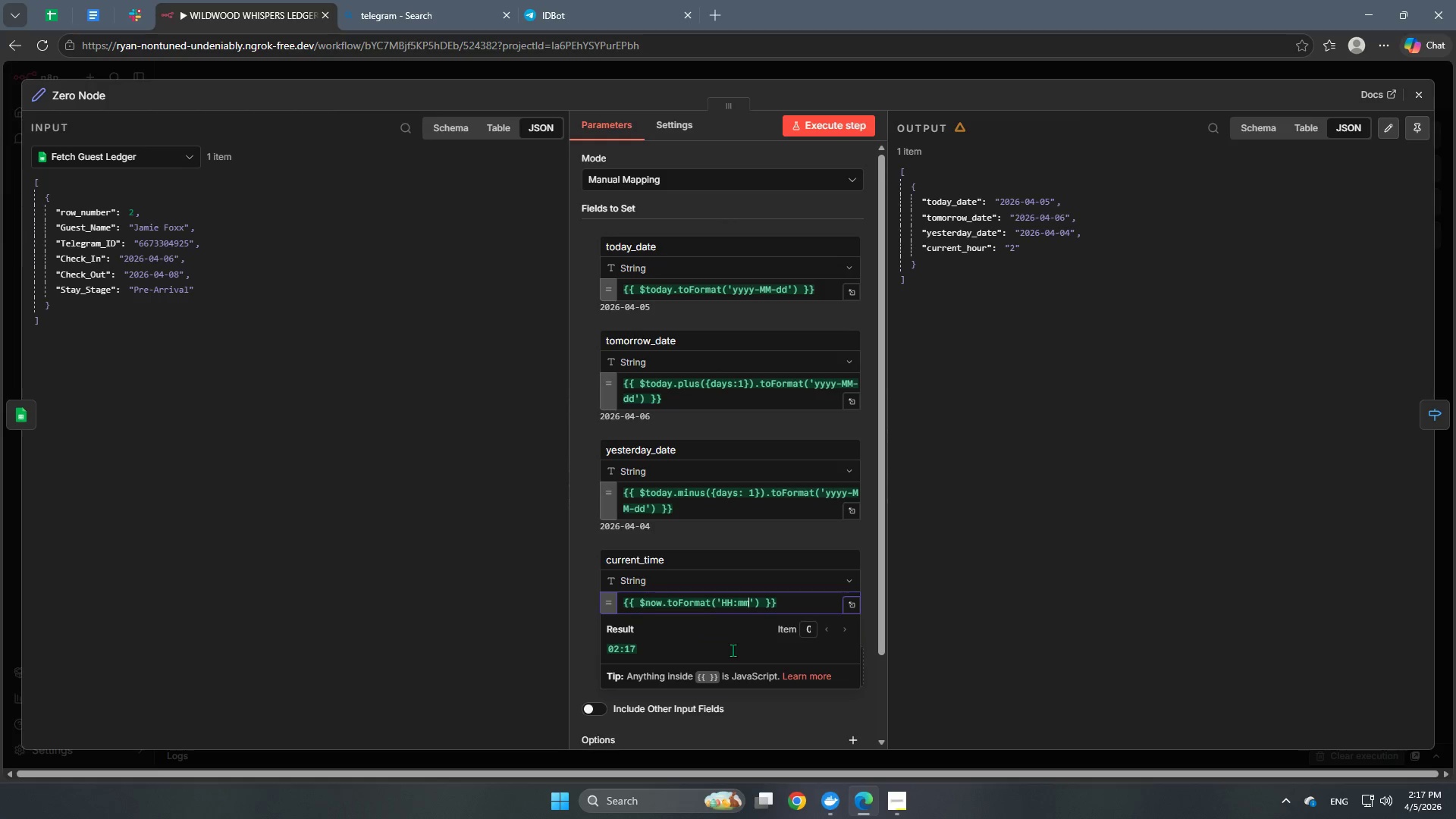 
left_click([512, 492])
 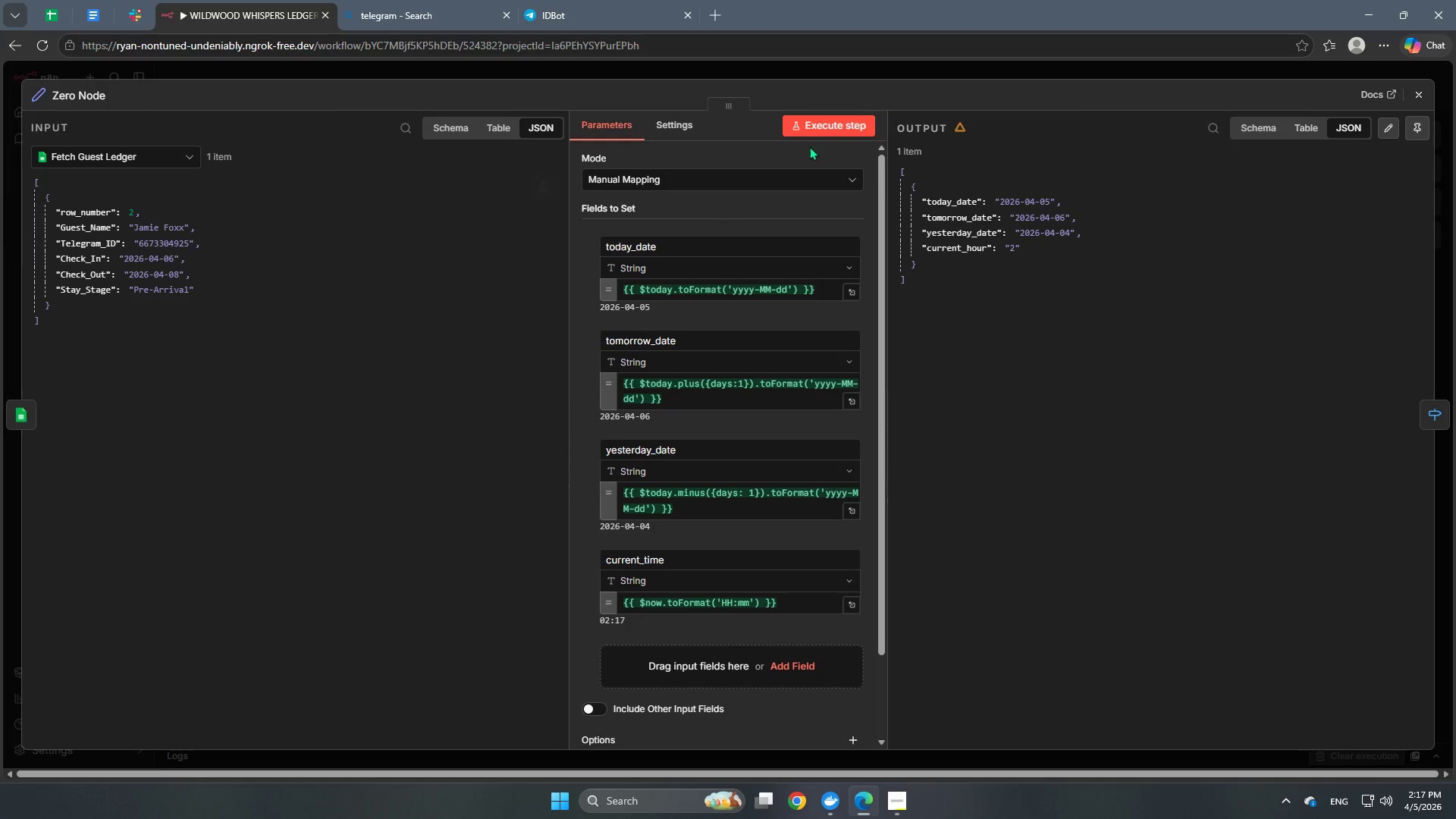 
left_click([867, 74])
 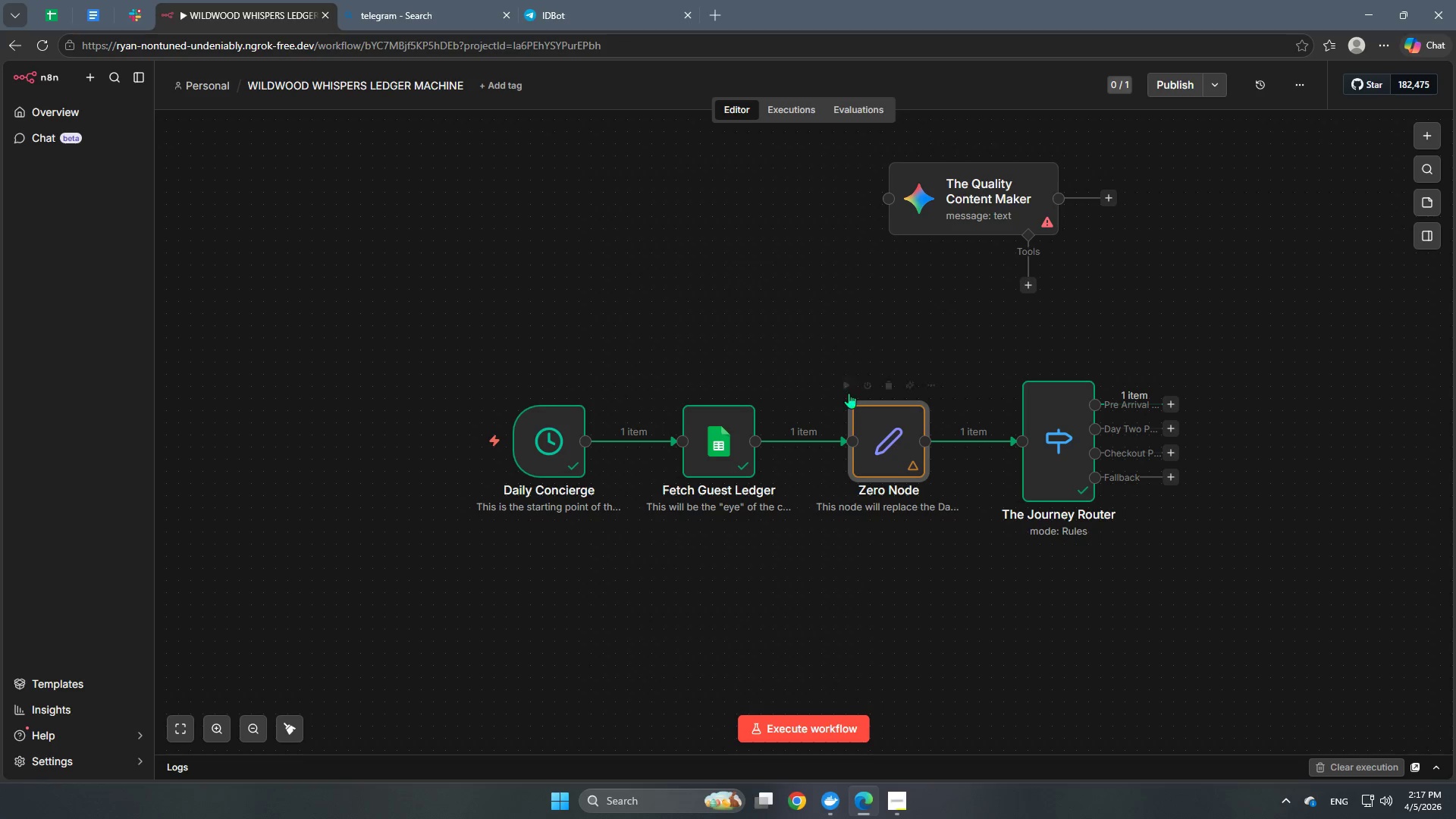 
left_click([845, 391])
 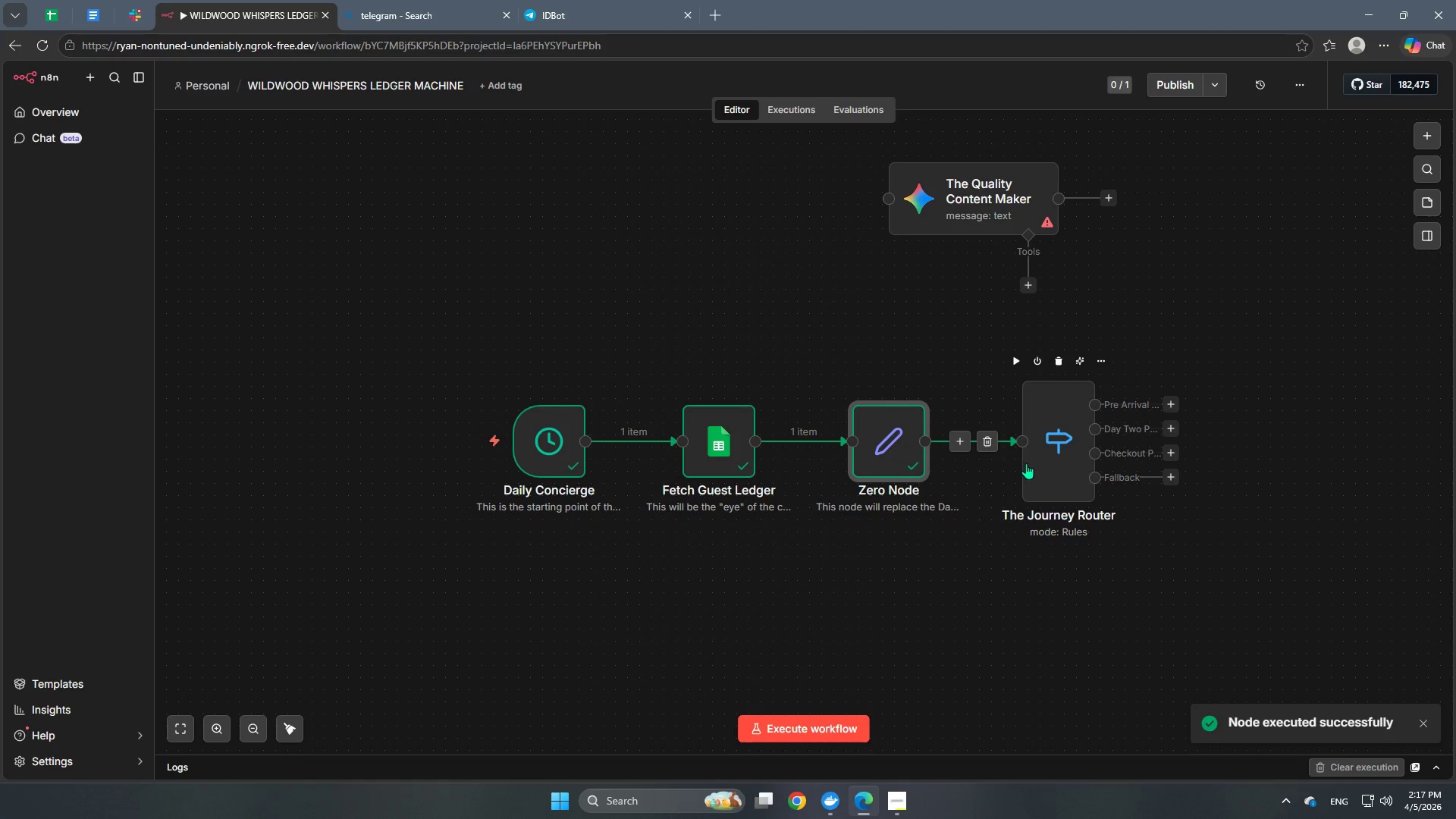 
double_click([1055, 466])
 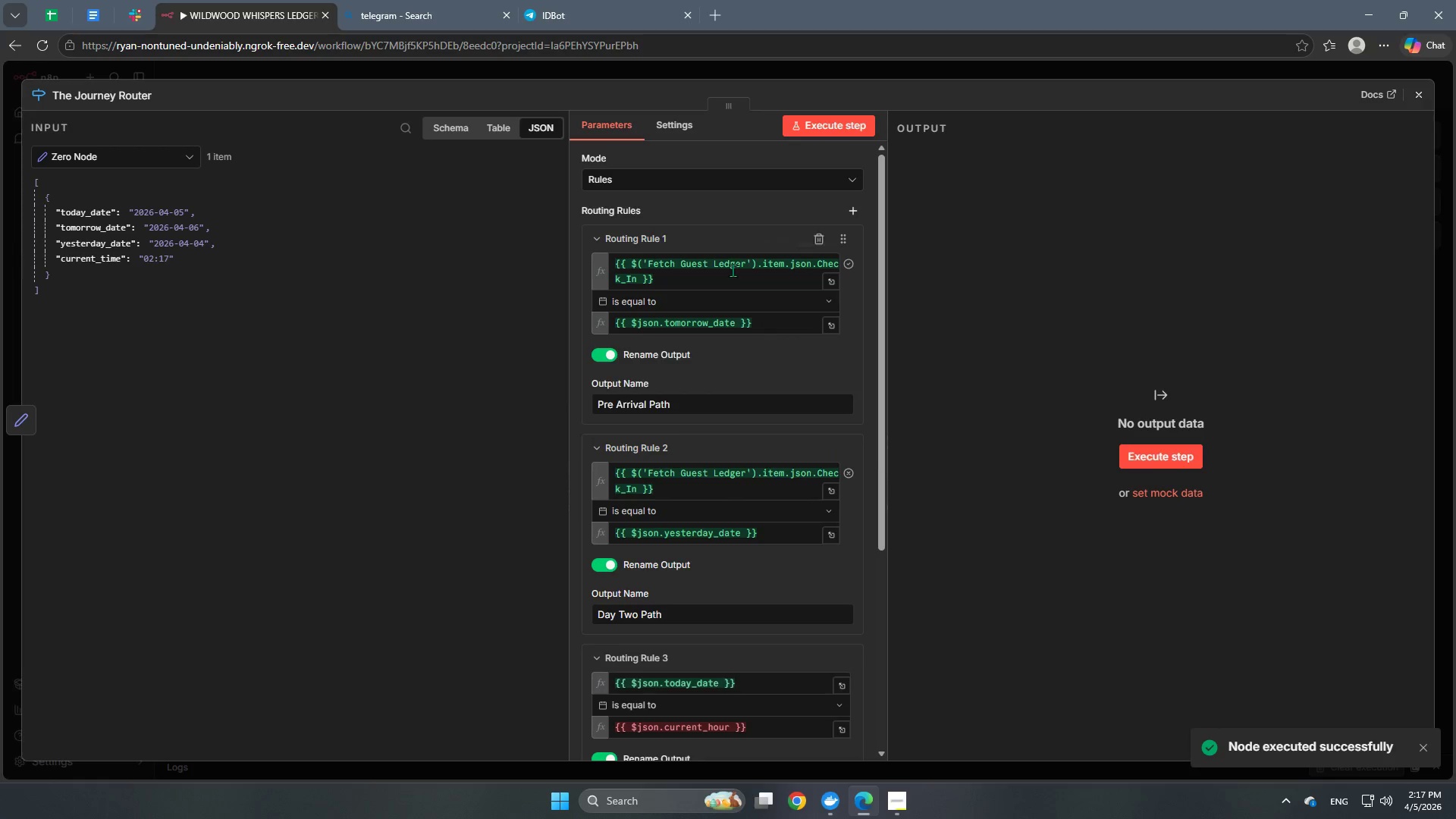 
scroll: coordinate [737, 688], scroll_direction: down, amount: 4.0
 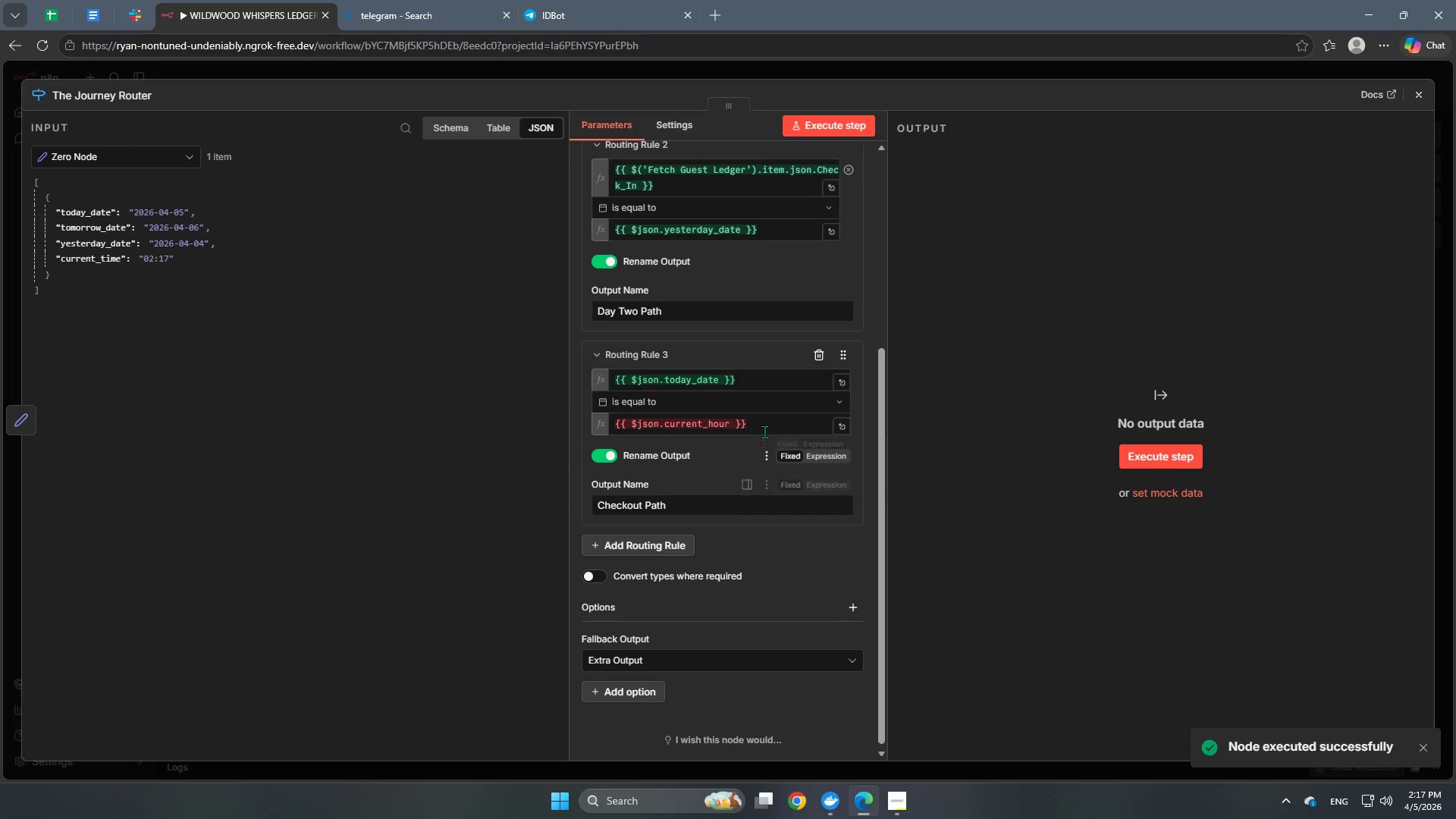 
left_click_drag(start_coordinate=[765, 422], to_coordinate=[550, 428])
 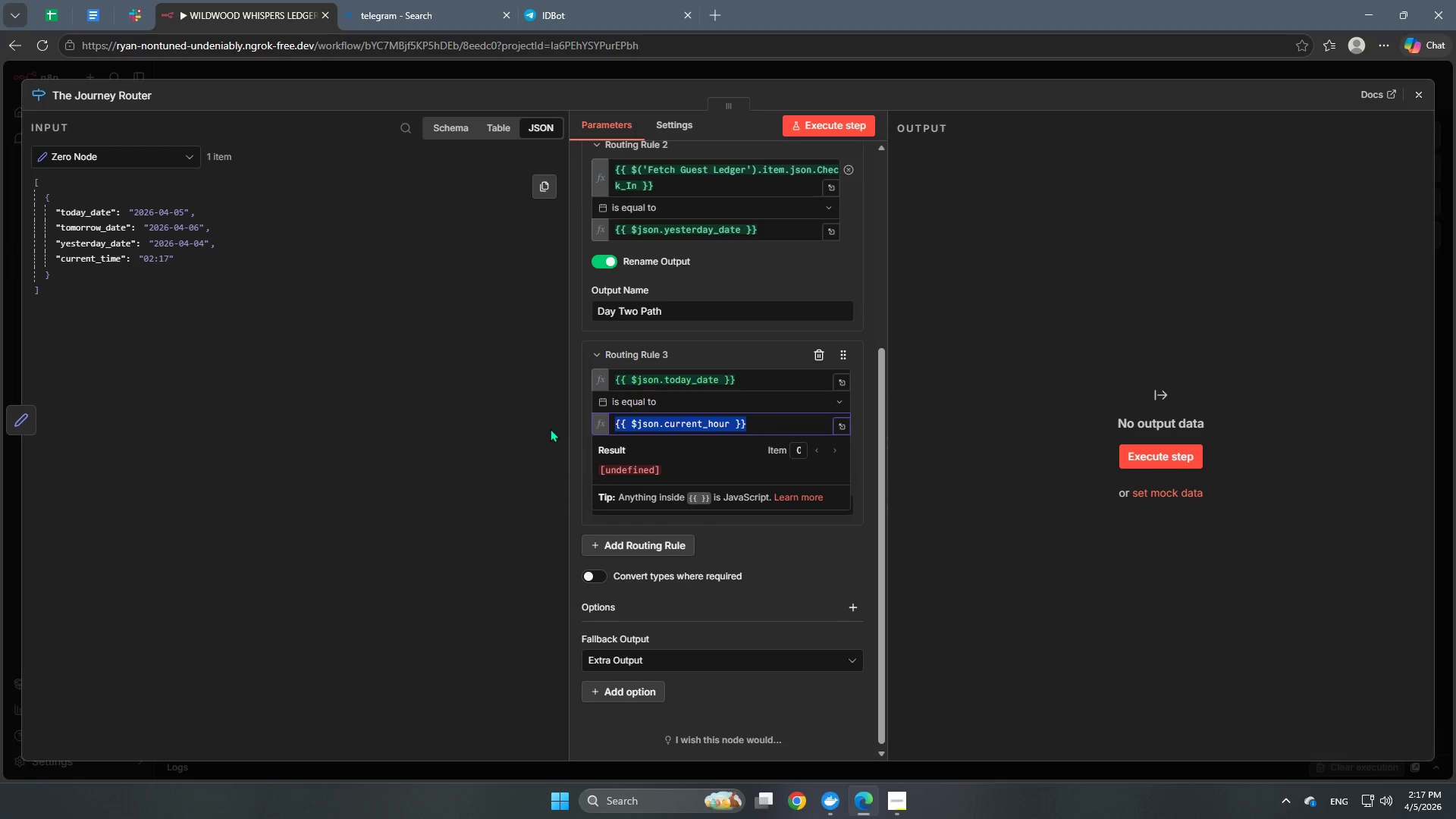 
key(Backspace)
 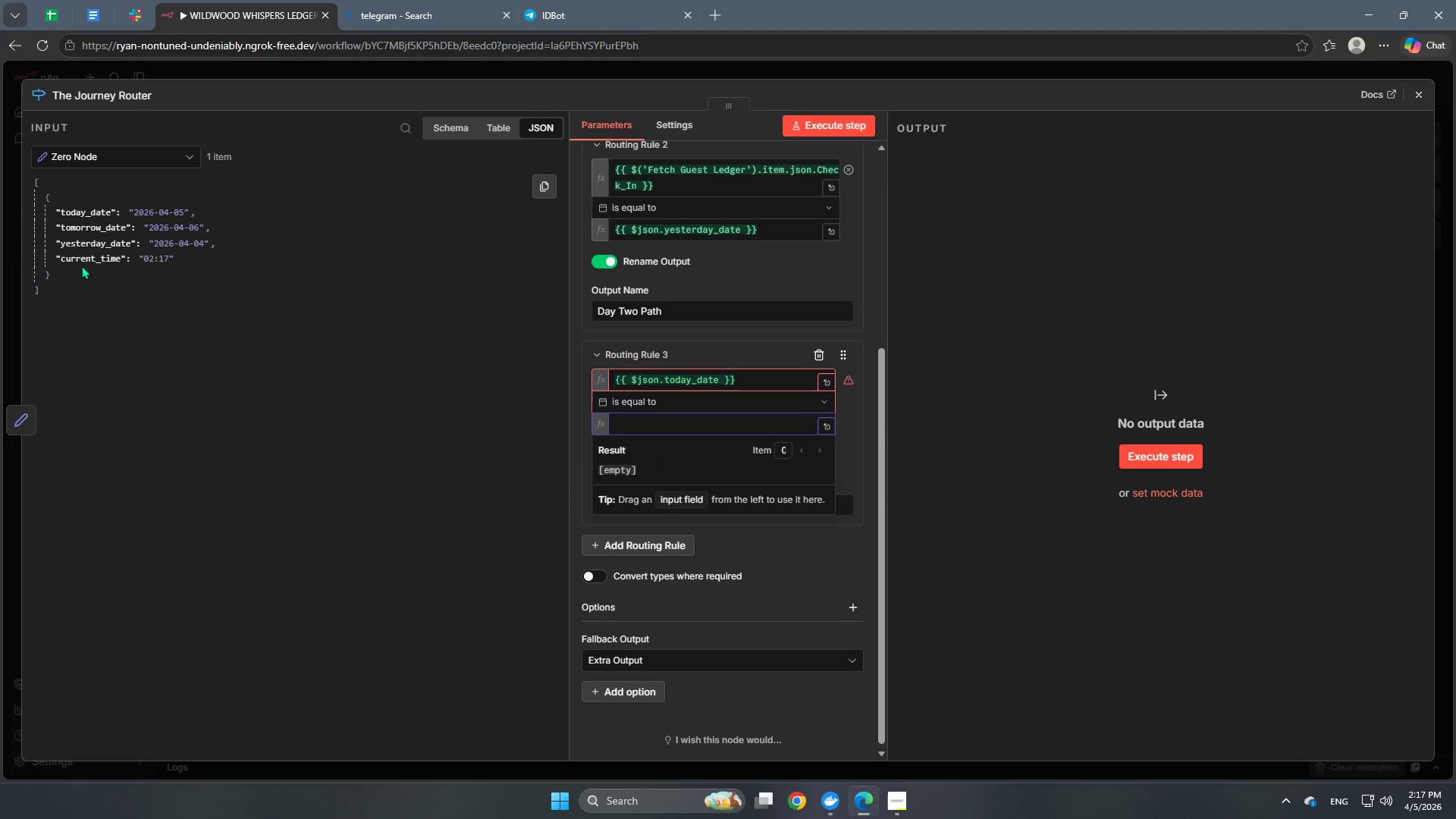 
left_click_drag(start_coordinate=[71, 259], to_coordinate=[637, 422])
 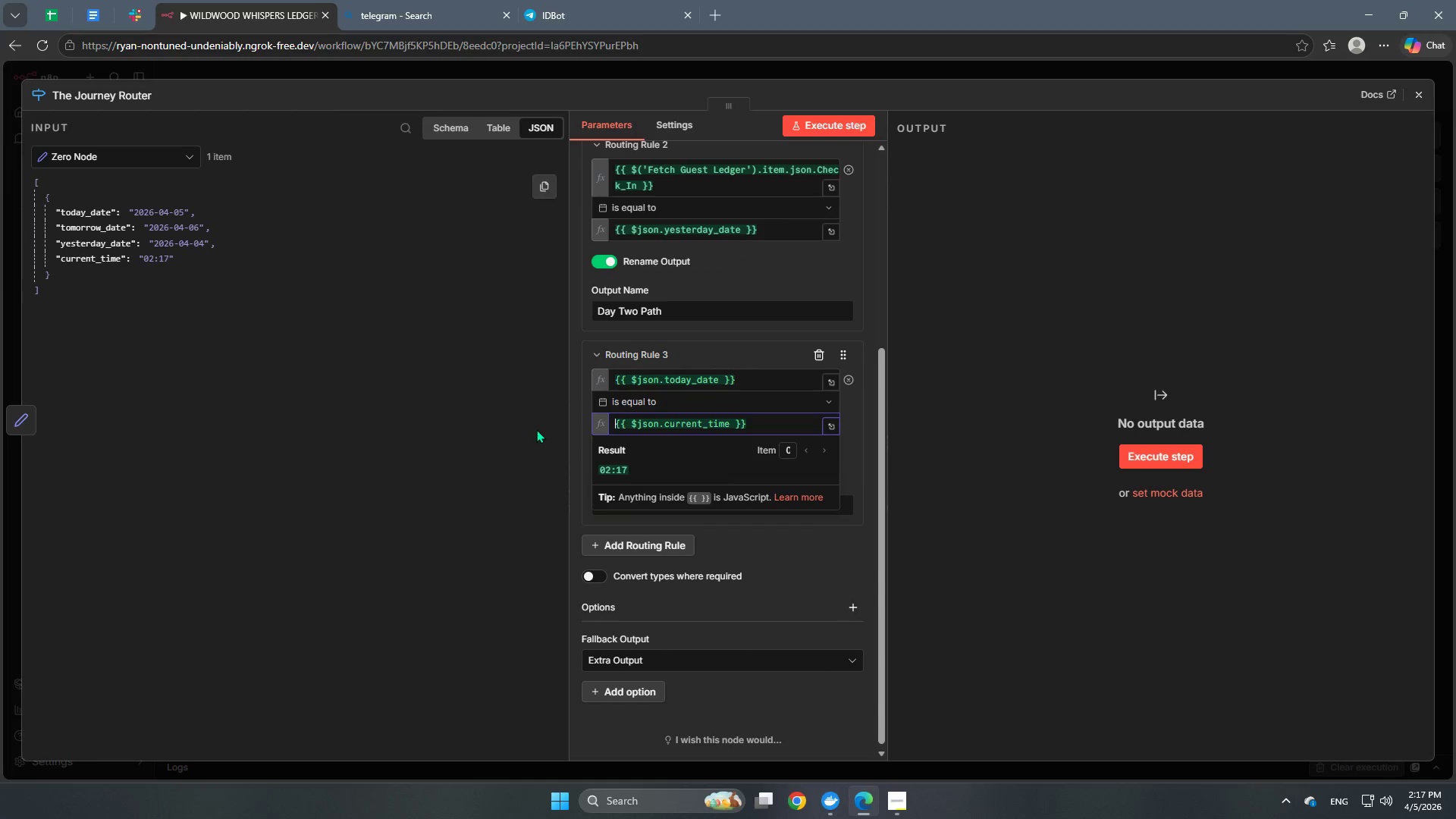 
left_click([535, 429])
 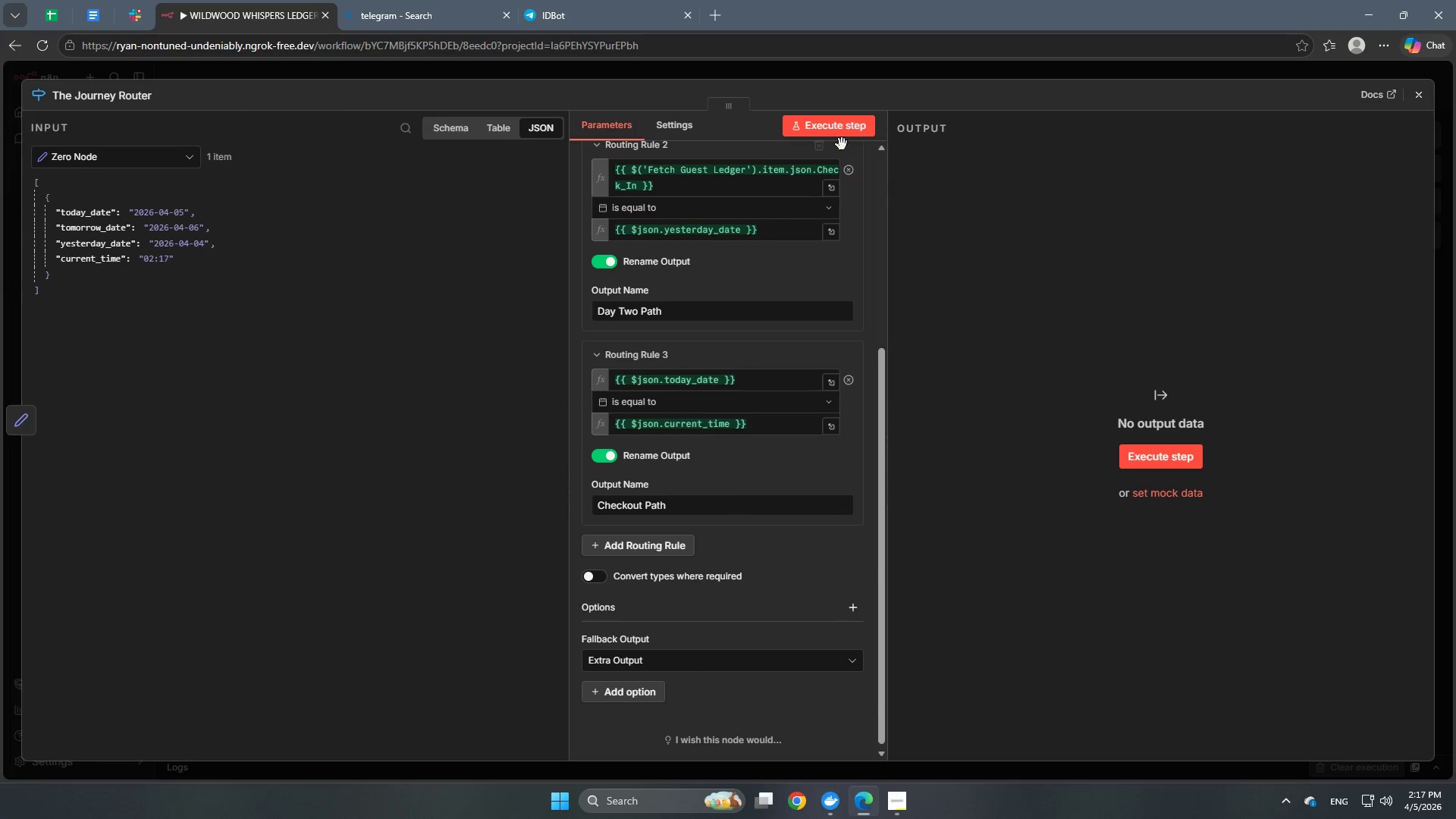 
left_click([836, 130])
 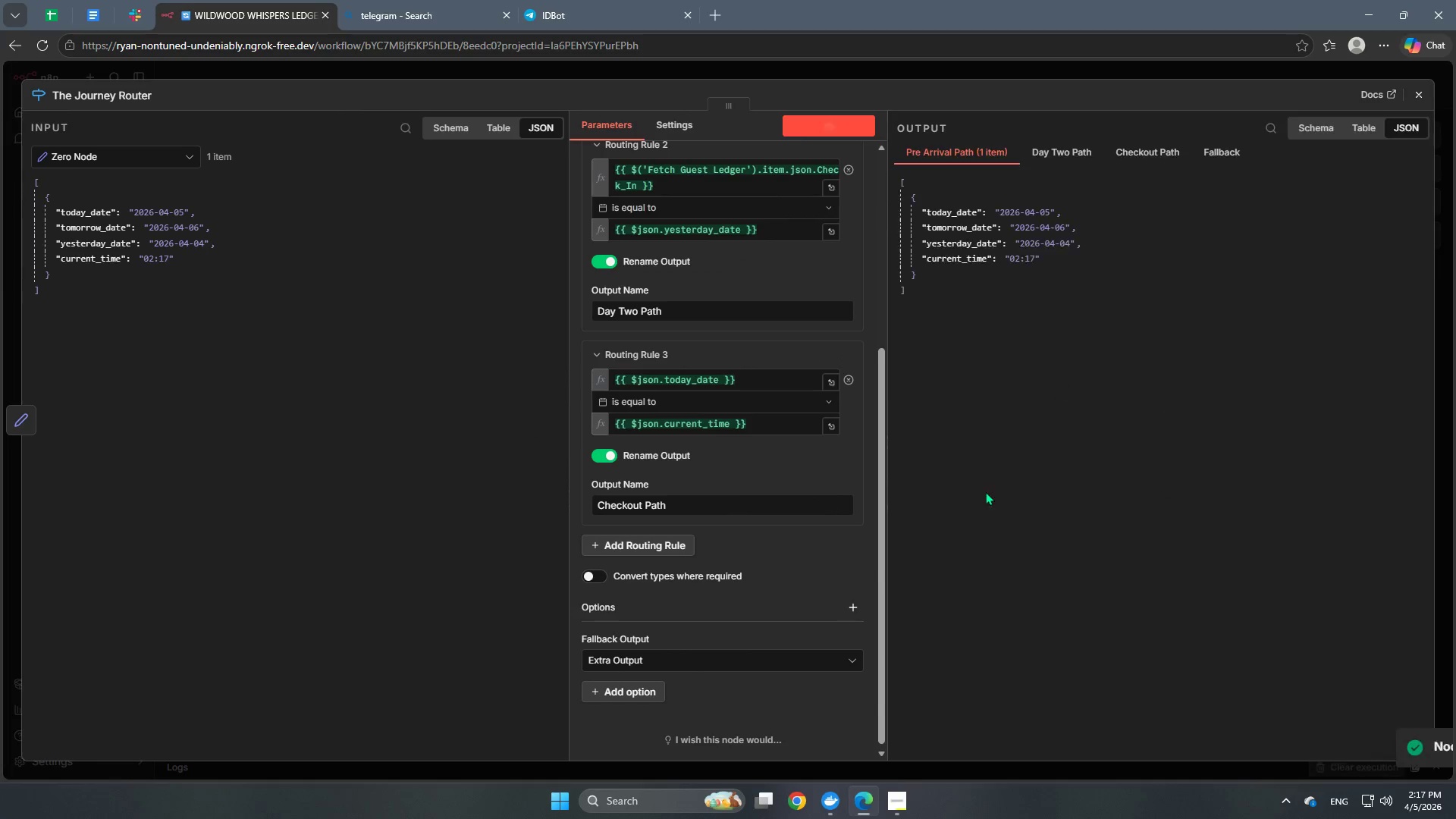 
scroll: coordinate [723, 559], scroll_direction: up, amount: 9.0
 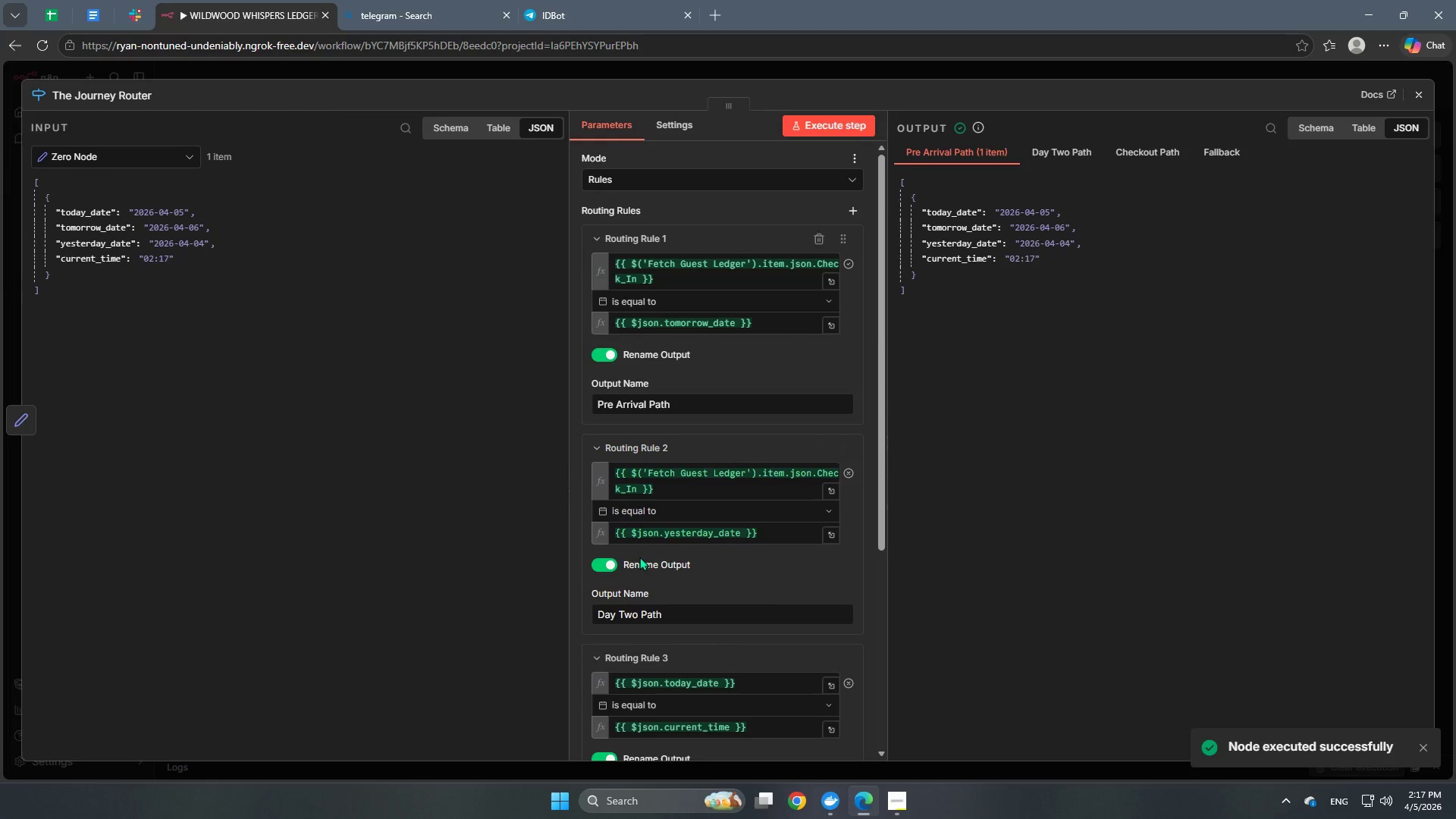 
scroll: coordinate [639, 560], scroll_direction: down, amount: 4.0
 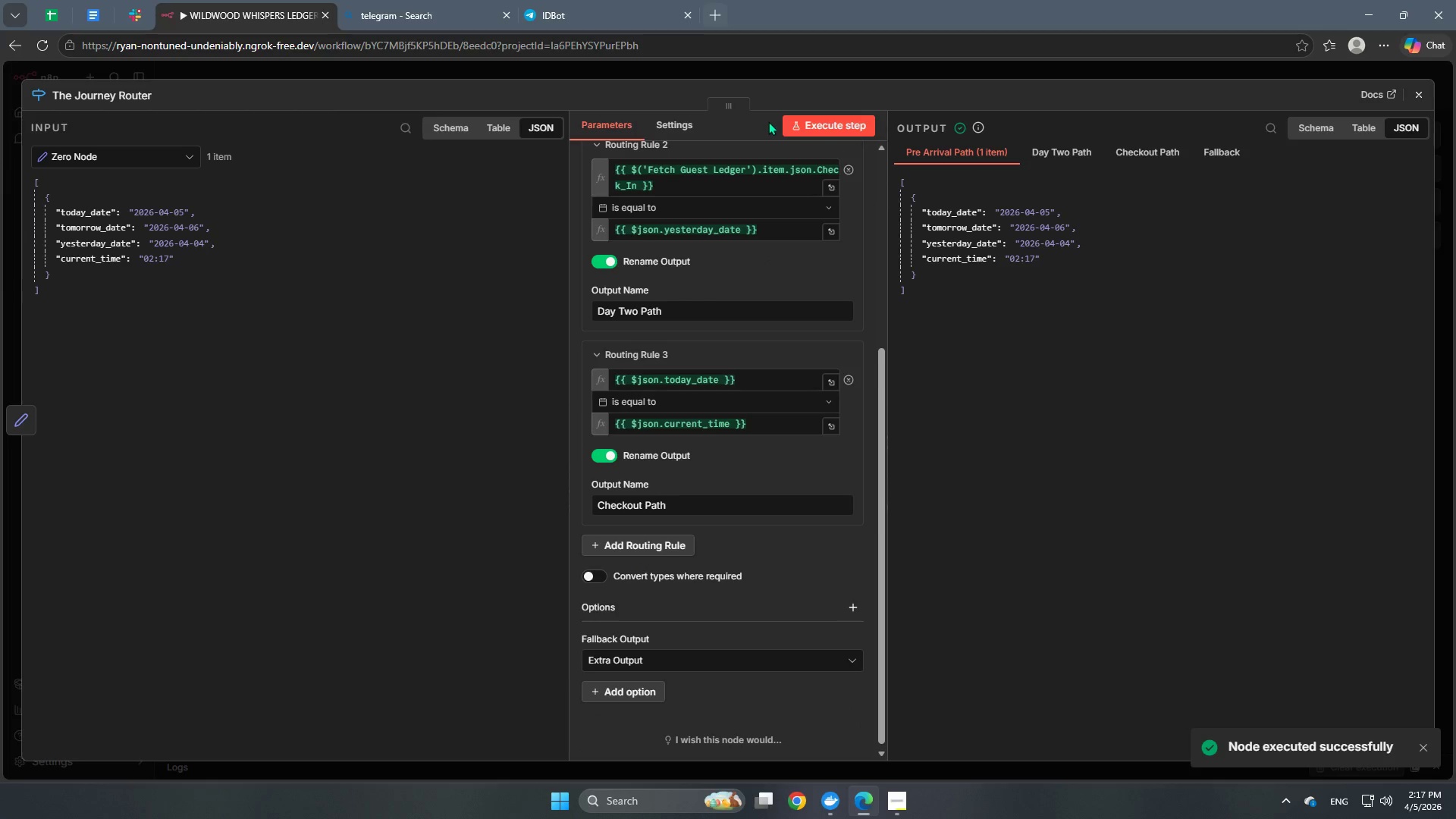 
left_click([774, 68])
 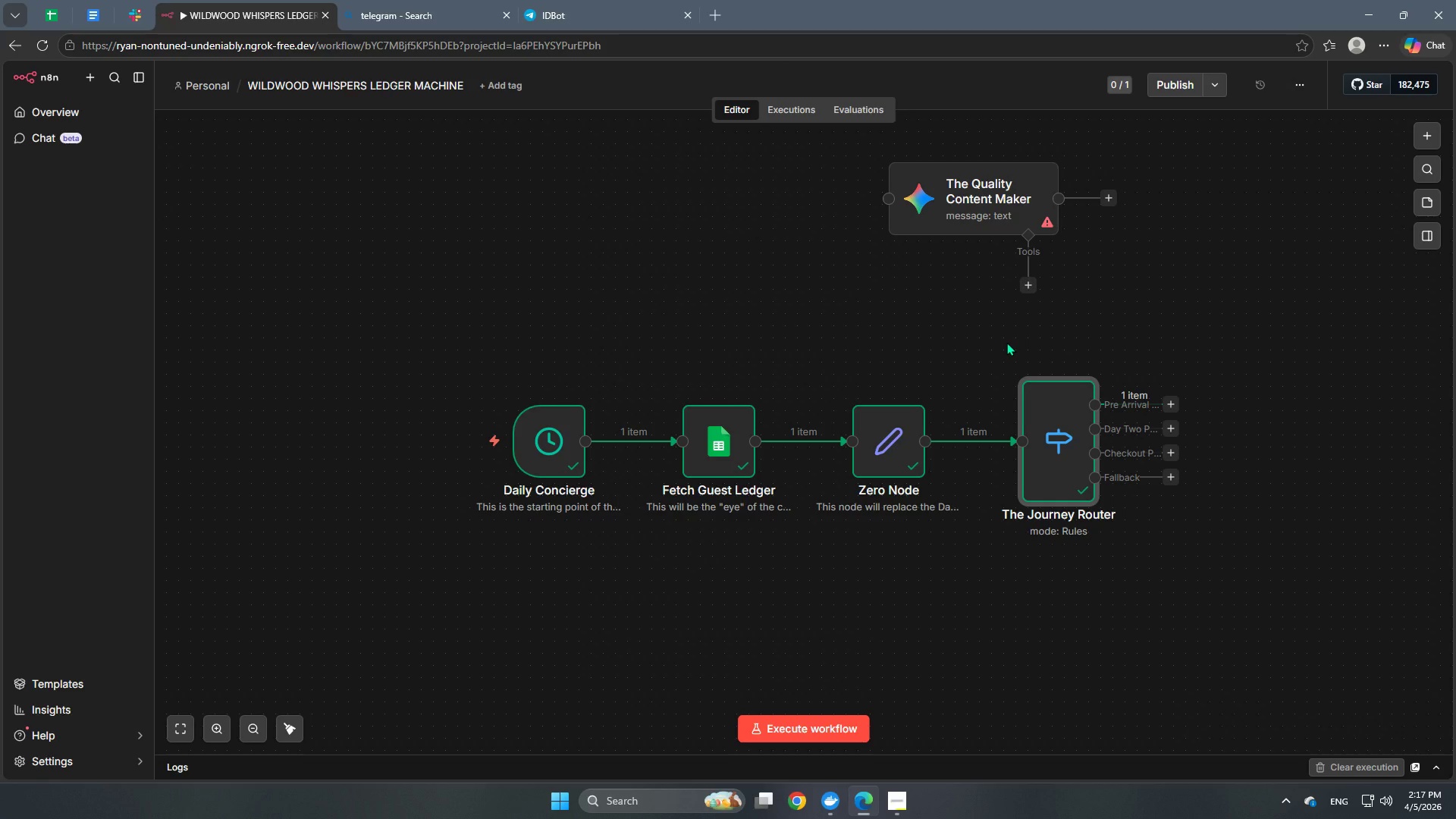 
wait(38.56)
 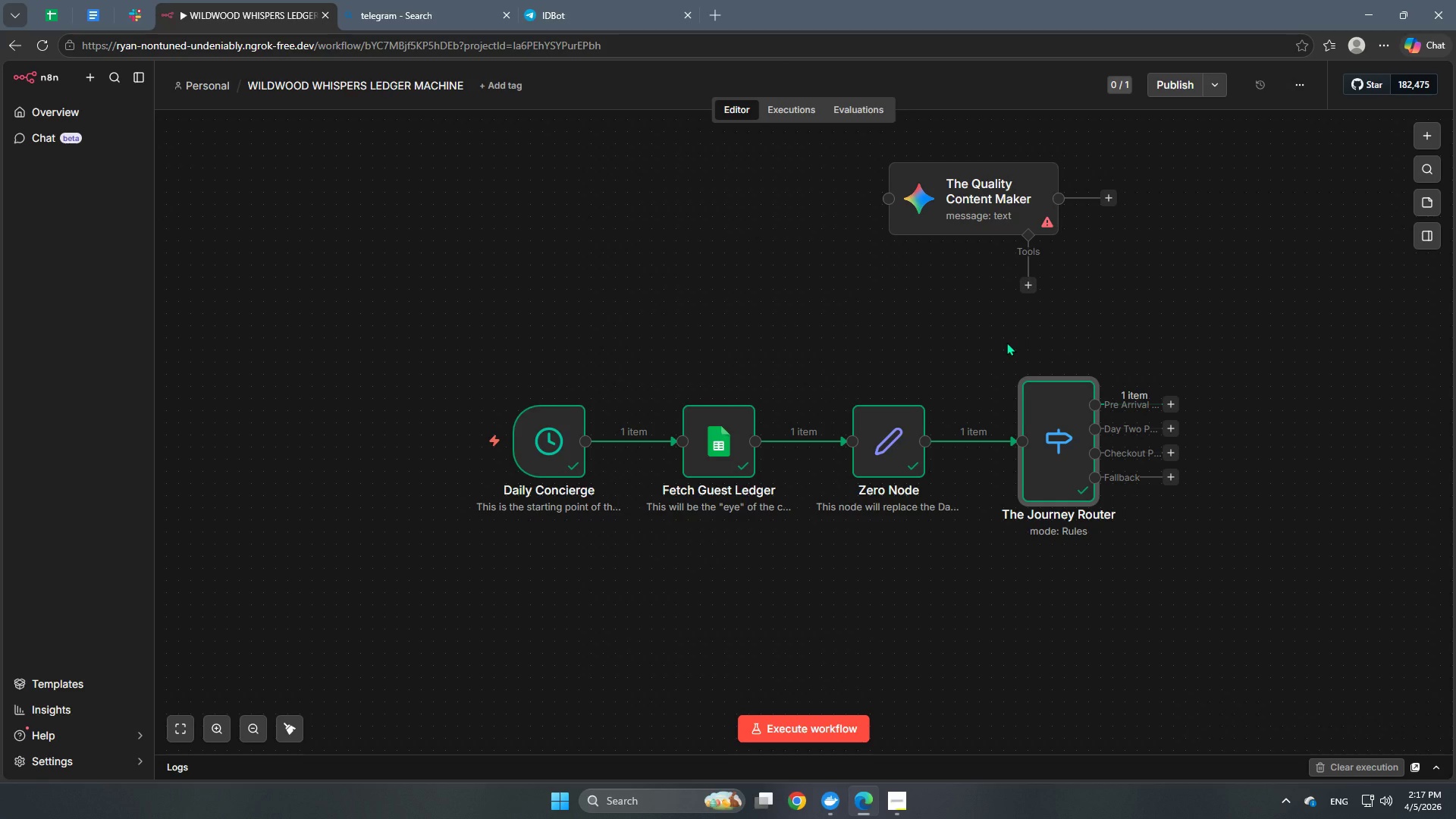 
scroll: coordinate [802, 307], scroll_direction: up, amount: 4.0
 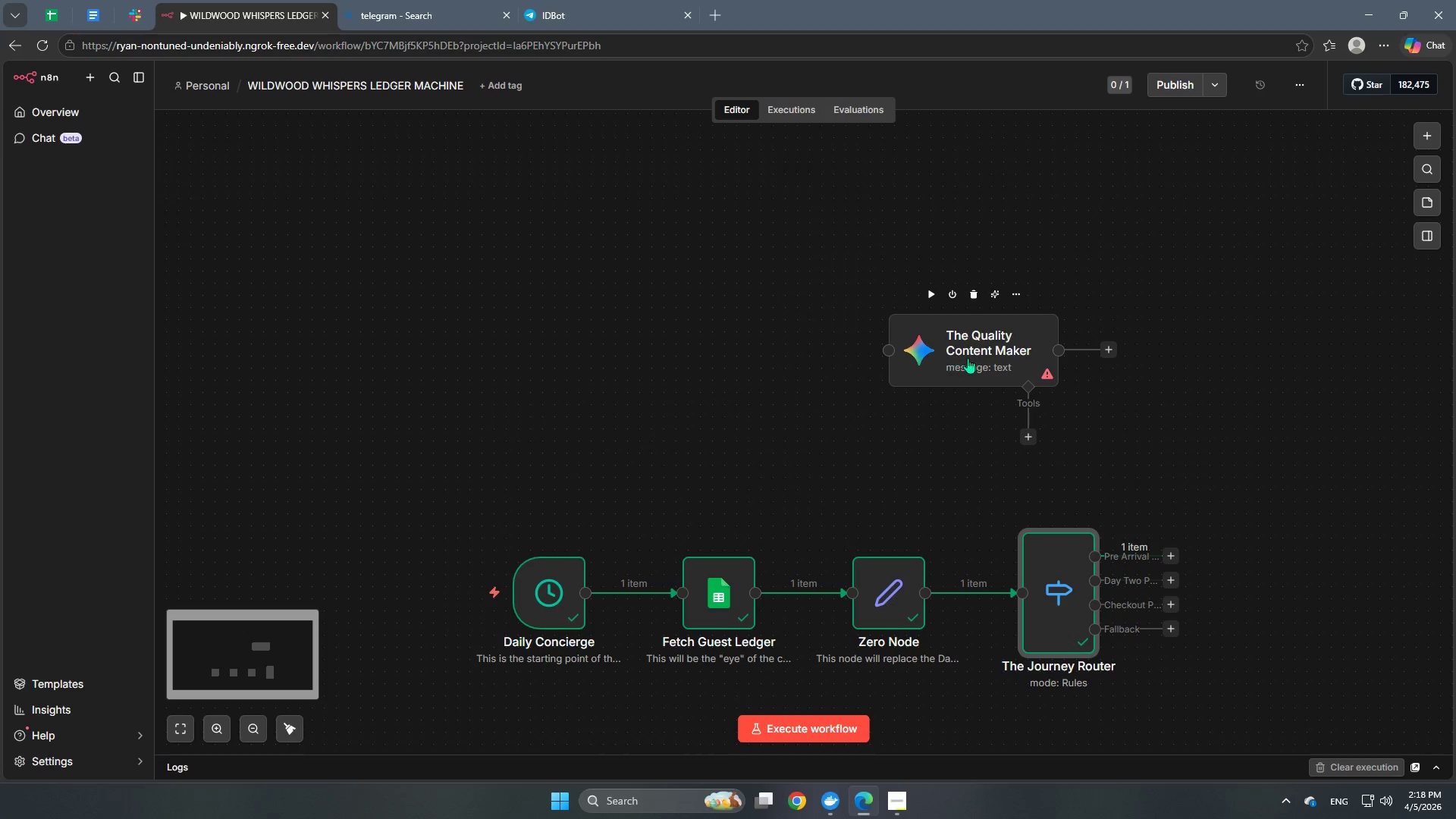 
double_click([968, 357])
 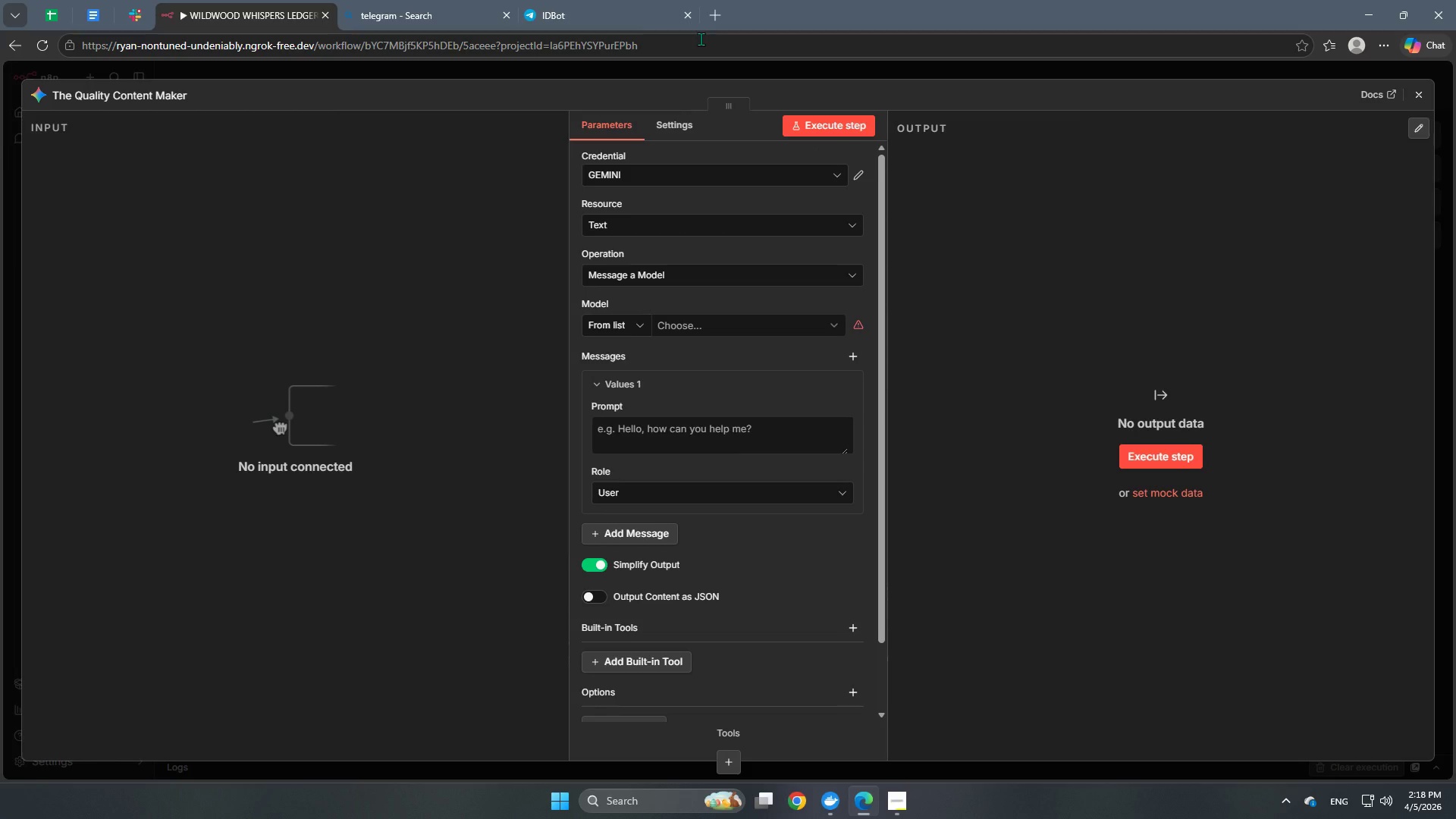 
wait(43.39)
 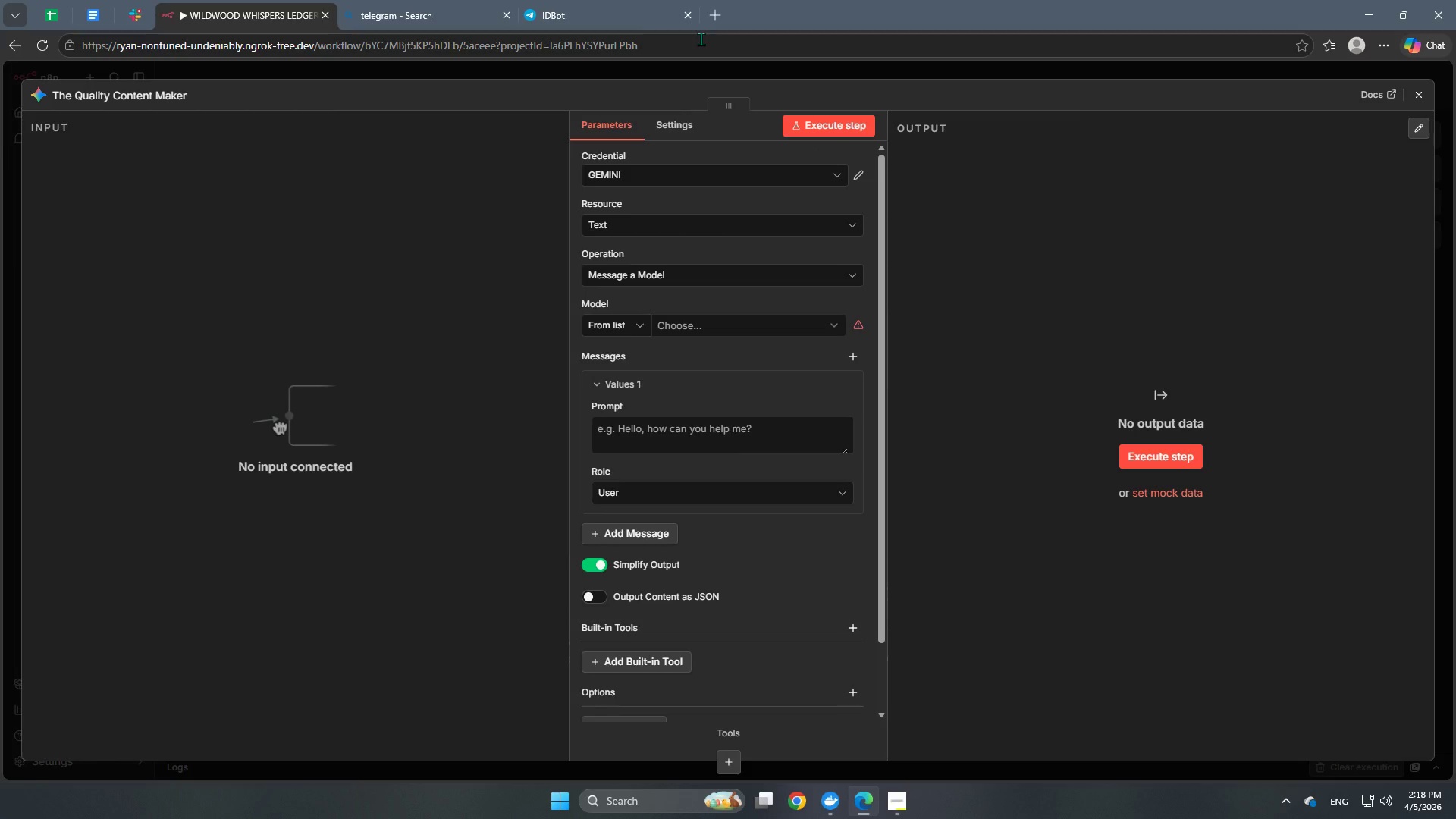 
left_click([785, 77])
 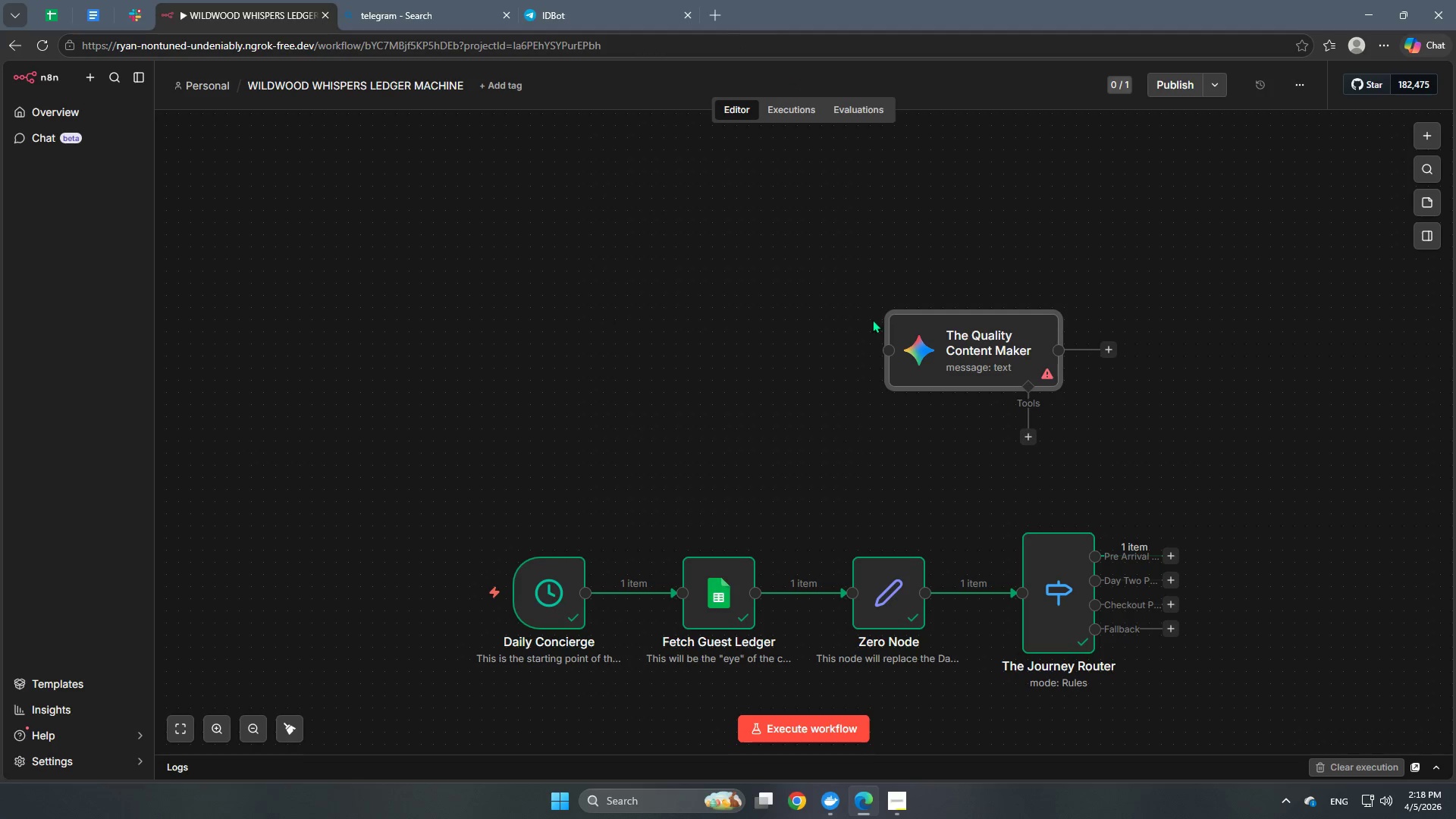 
left_click_drag(start_coordinate=[937, 361], to_coordinate=[1229, 470])
 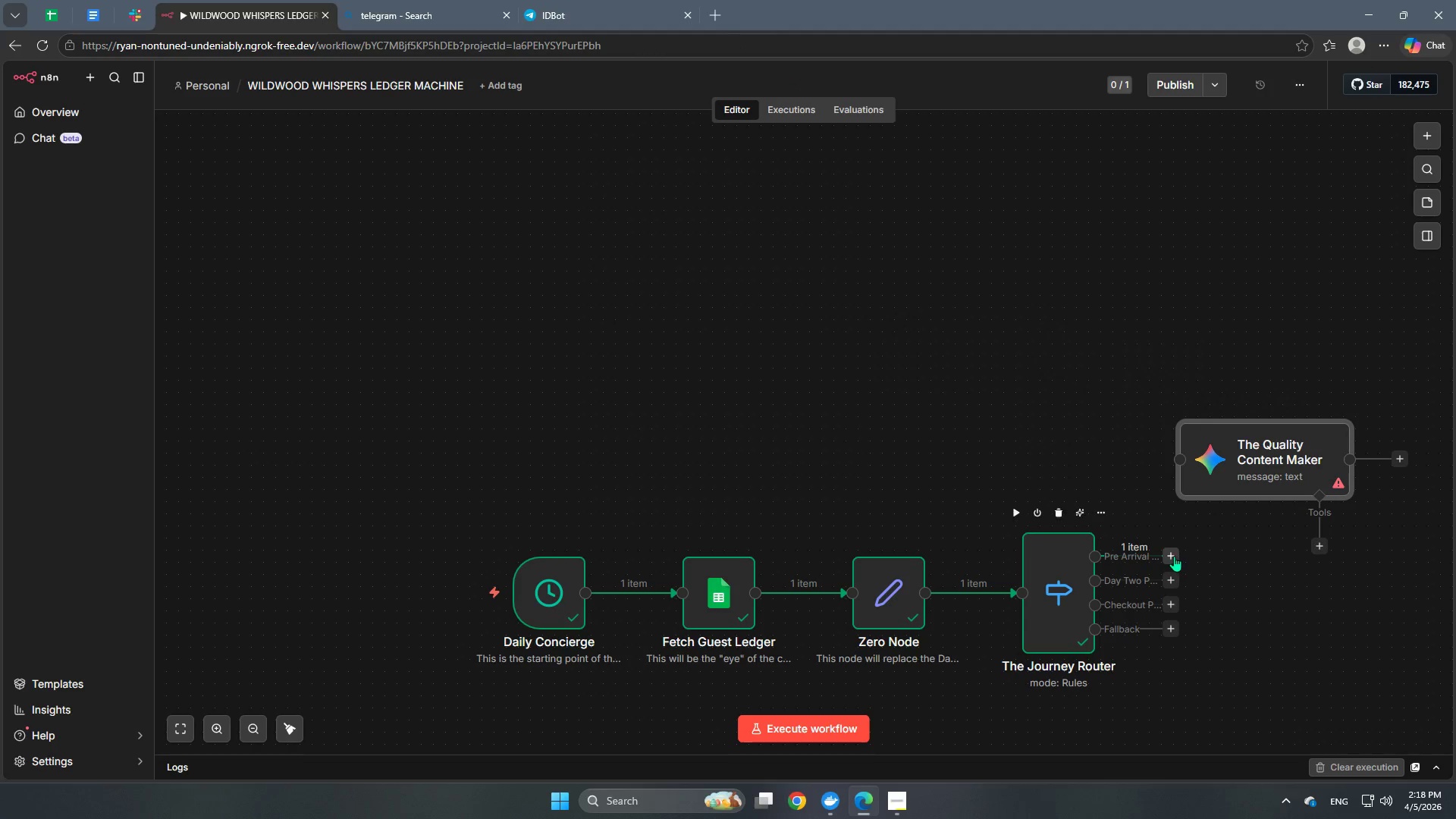 
left_click_drag(start_coordinate=[1173, 554], to_coordinate=[1171, 457])
 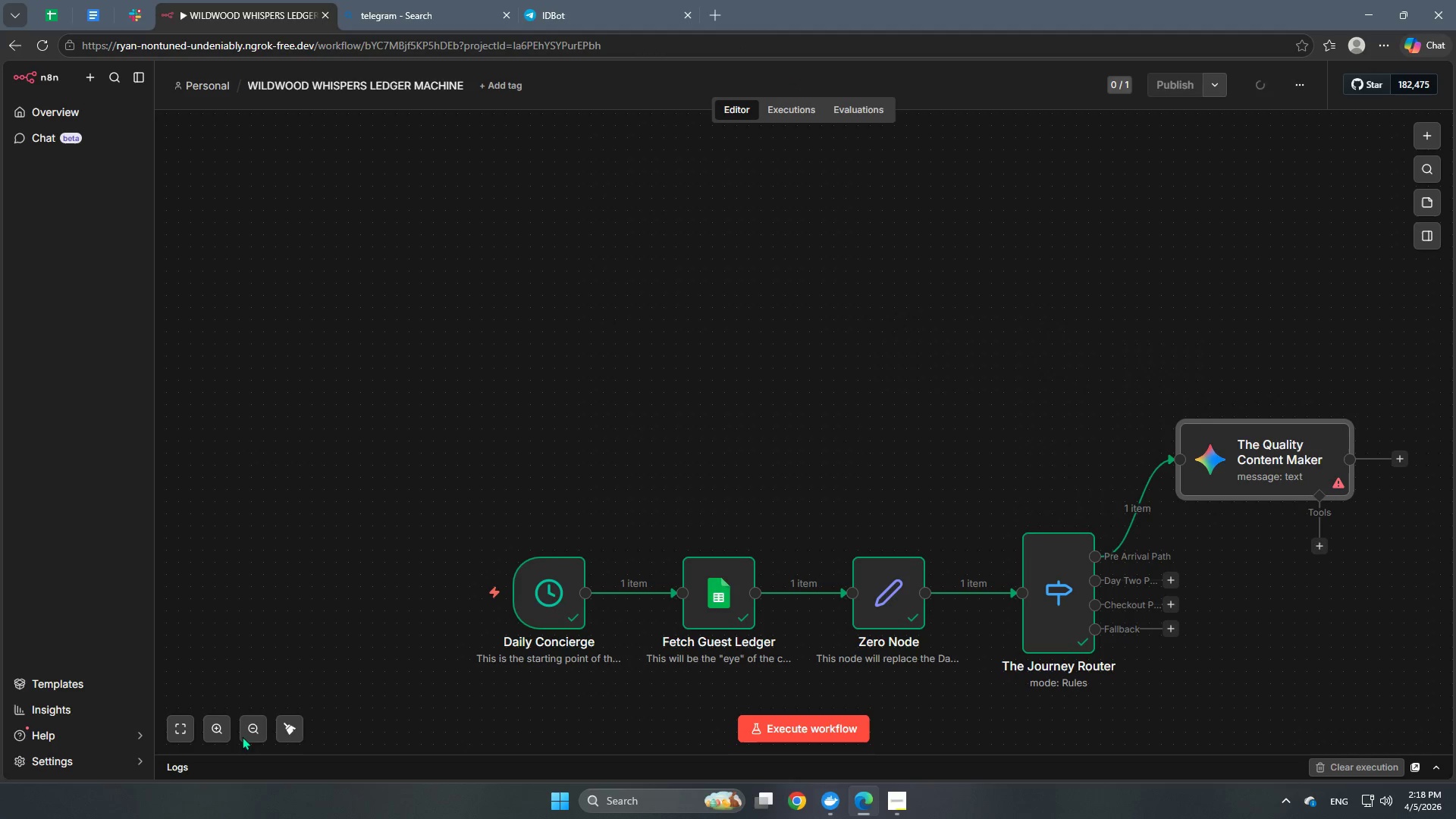 
left_click([286, 730])
 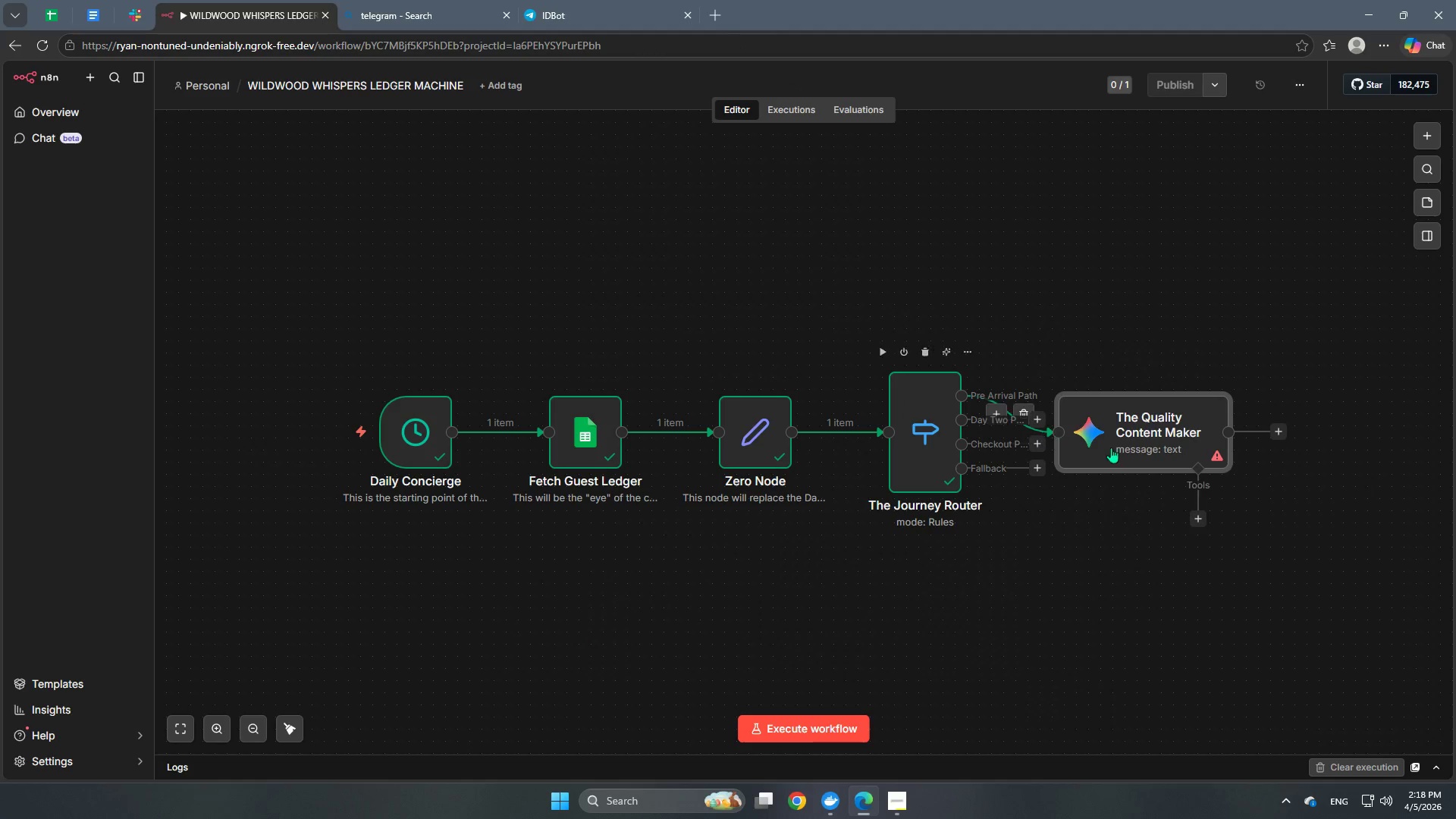 
left_click([1141, 425])
 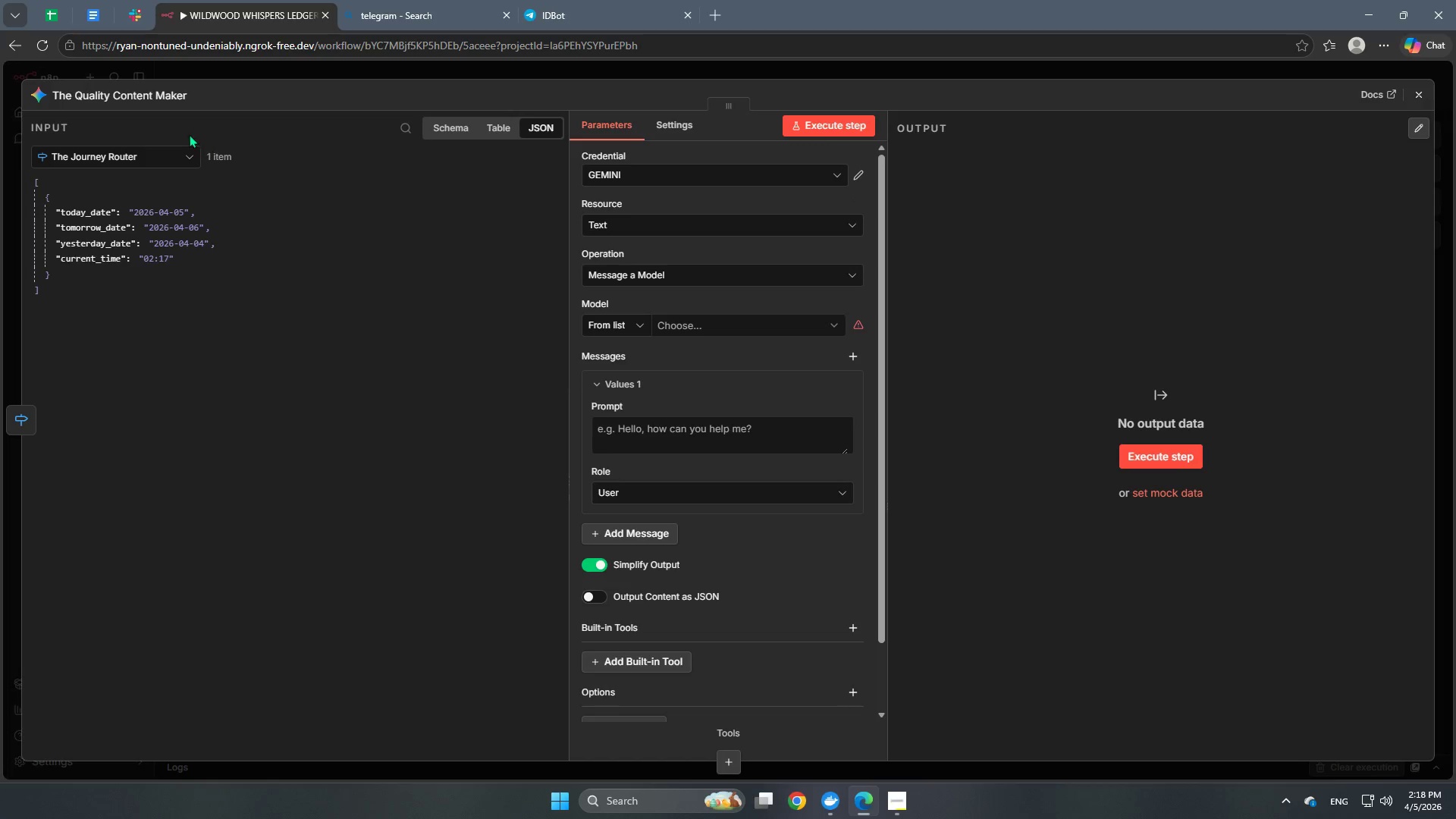 
left_click([162, 99])
 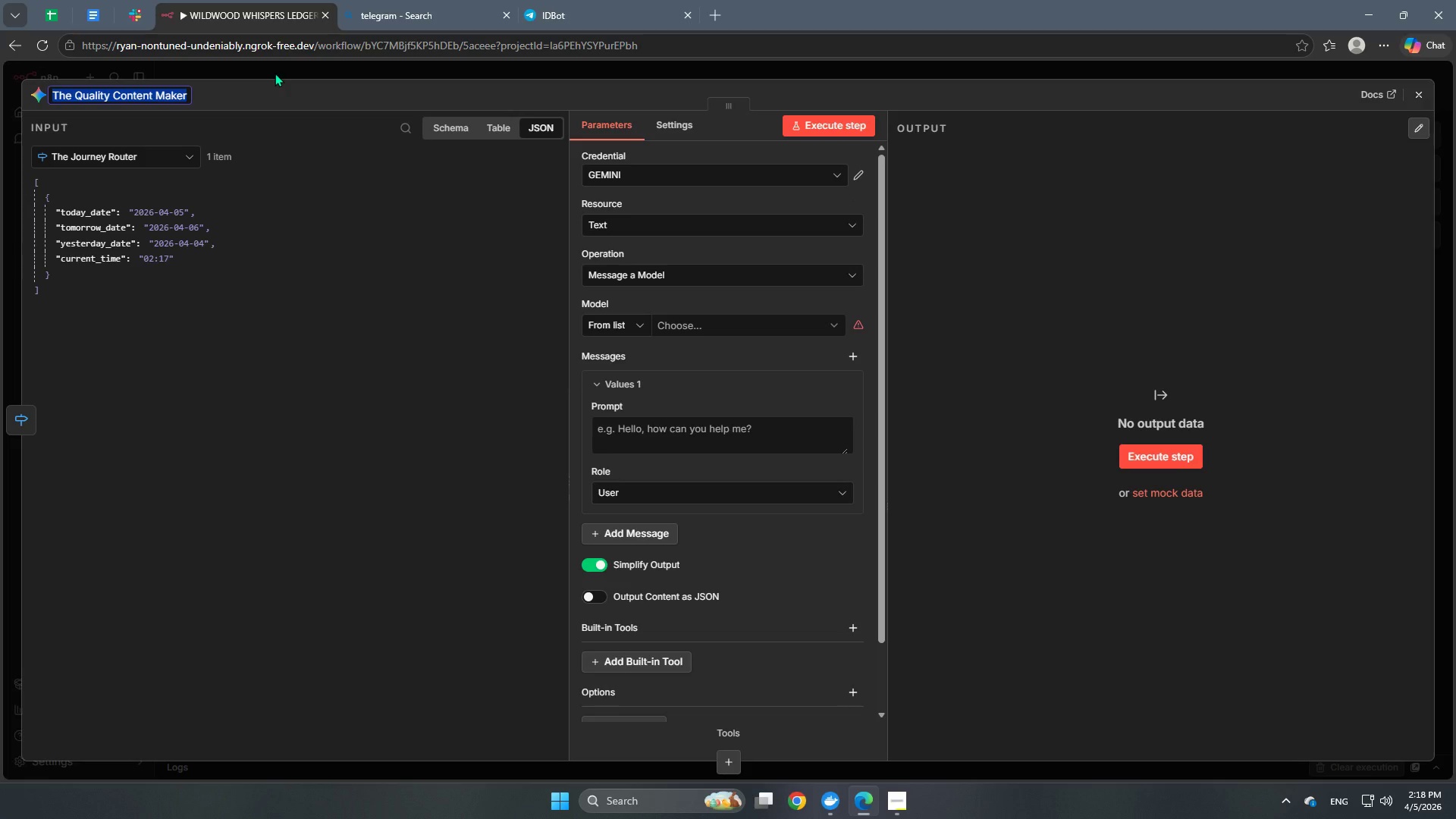 
type(Pre Arrival Message)
 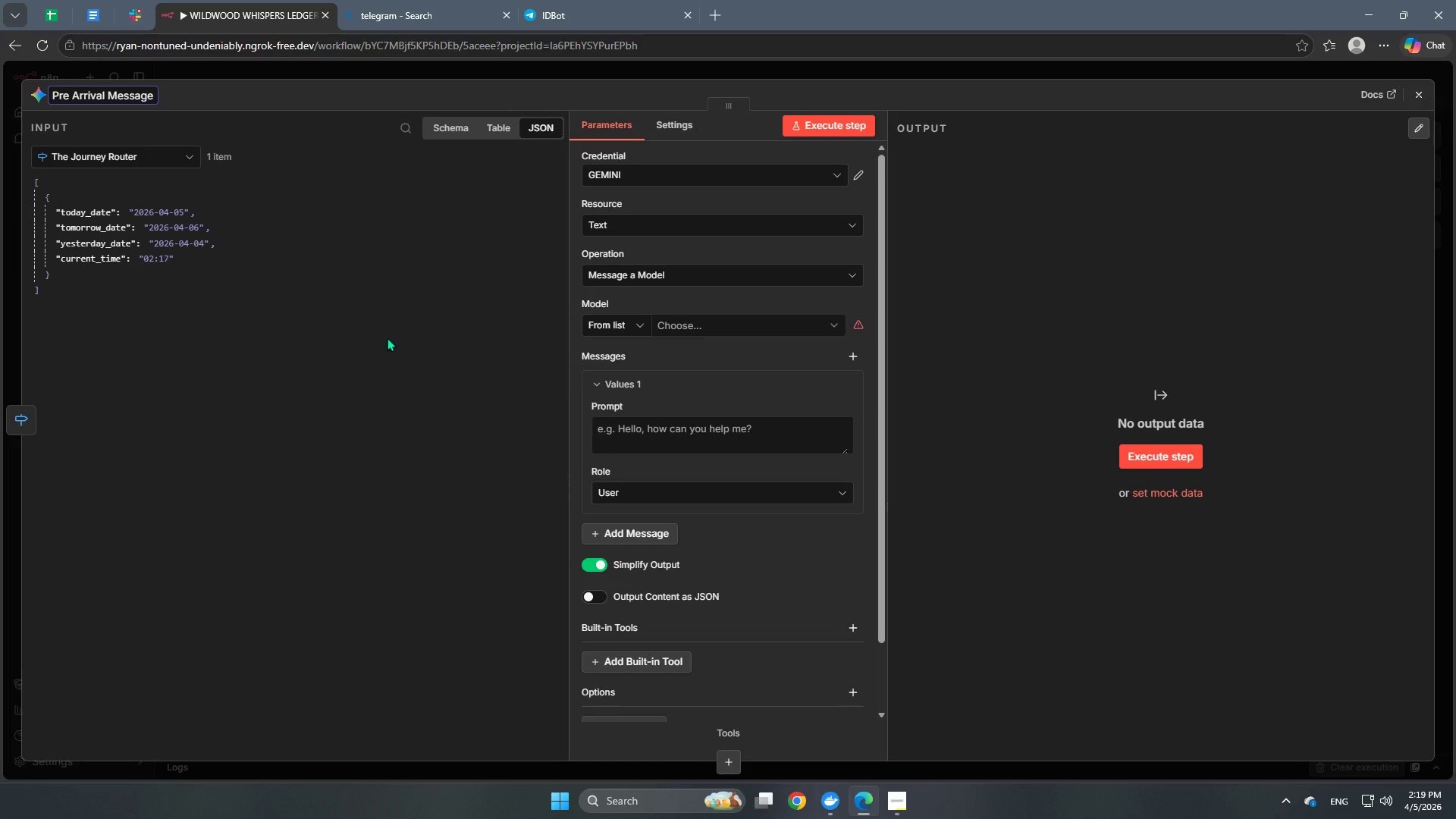 
left_click([391, 356])
 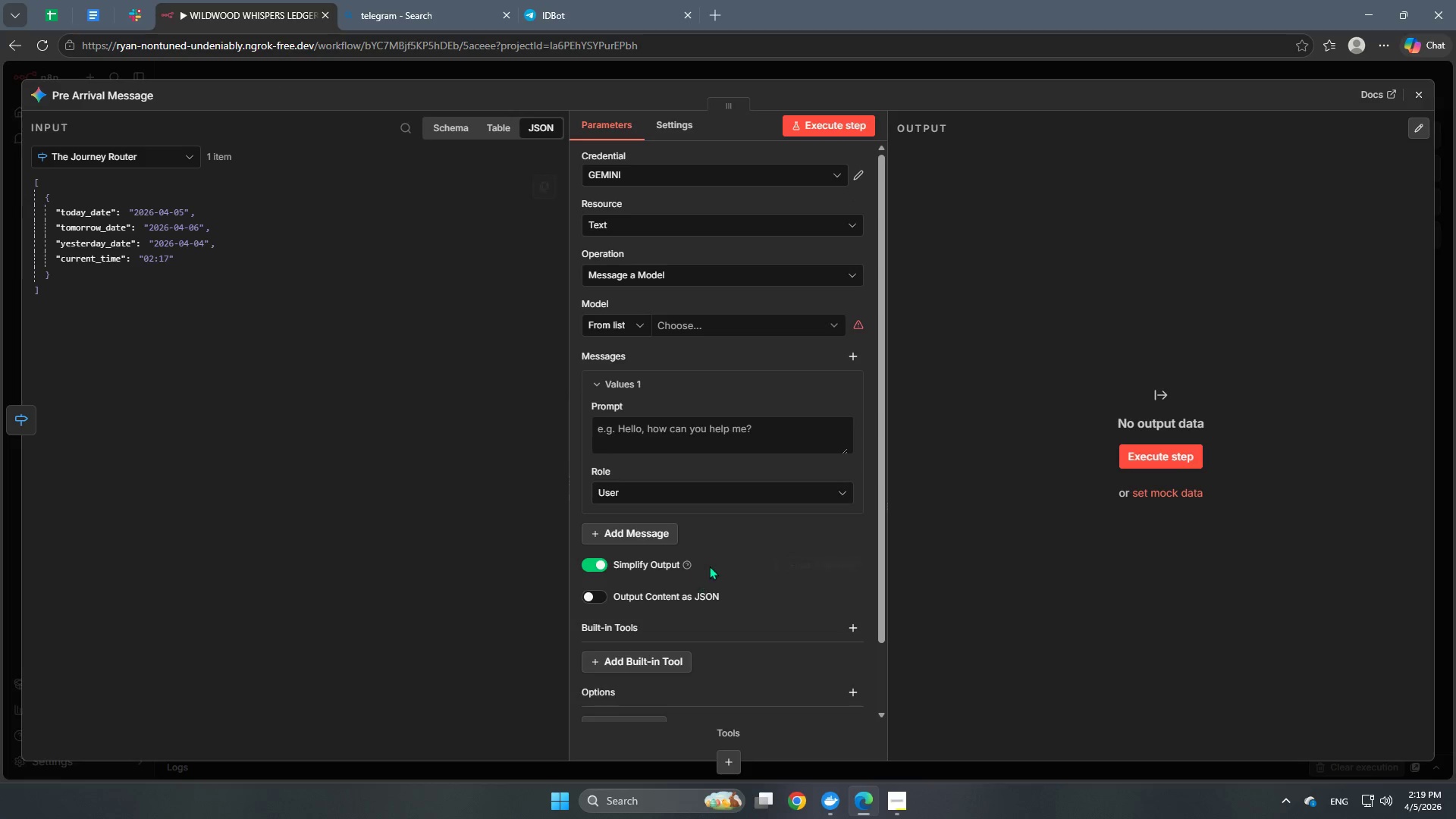 
scroll: coordinate [712, 561], scroll_direction: none, amount: 0.0
 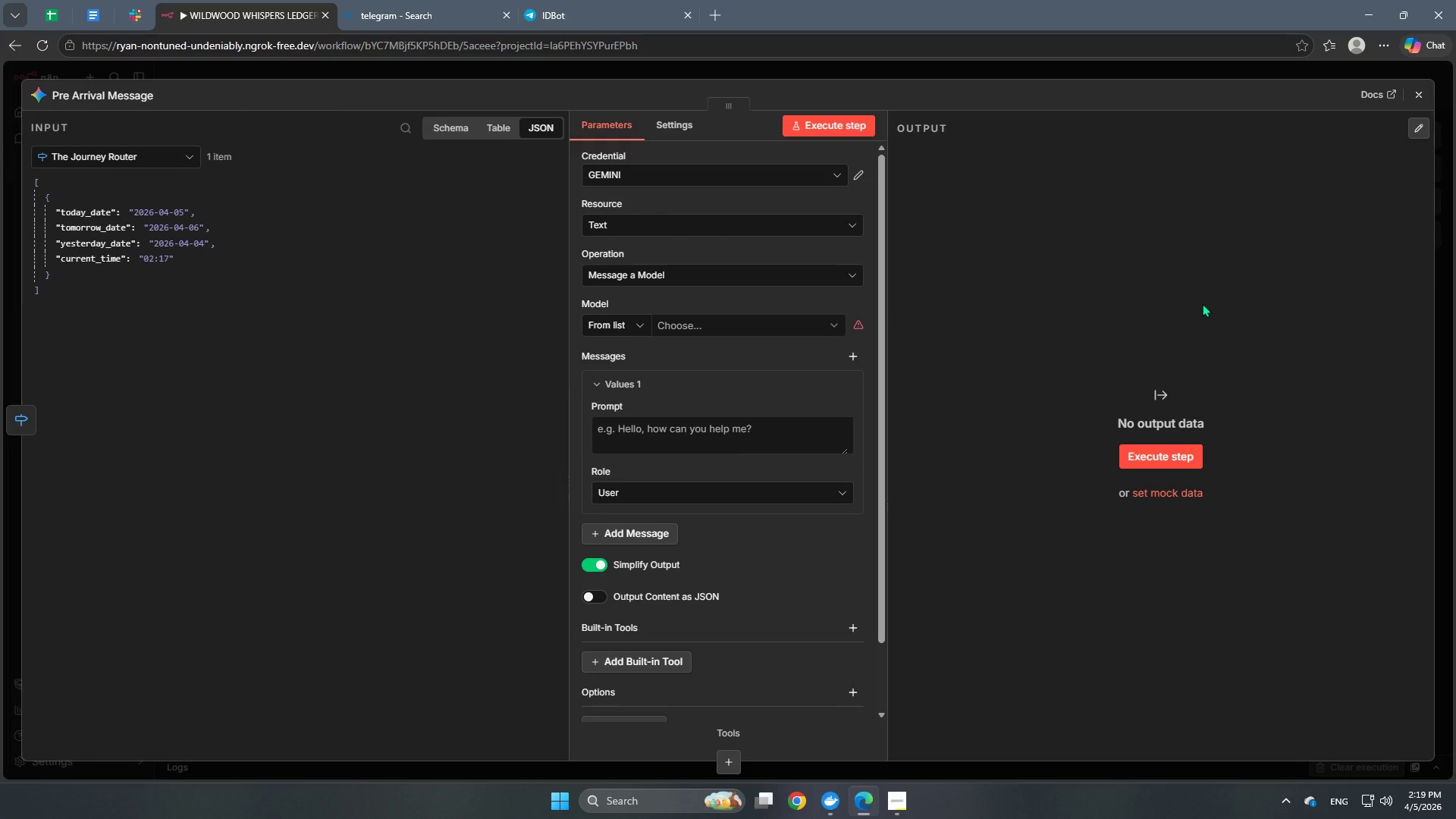 
wait(26.37)
 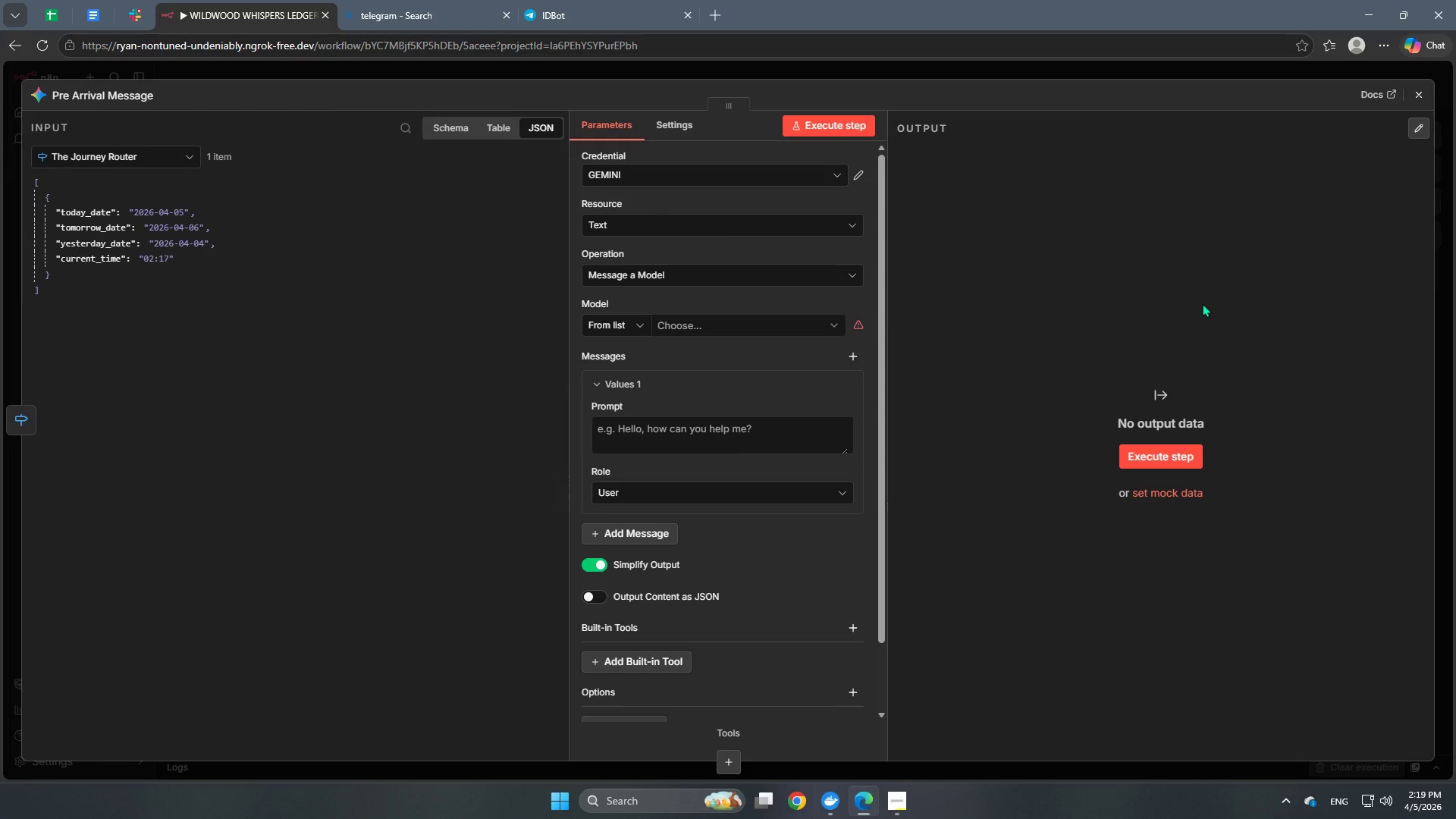 
left_click([780, 72])
 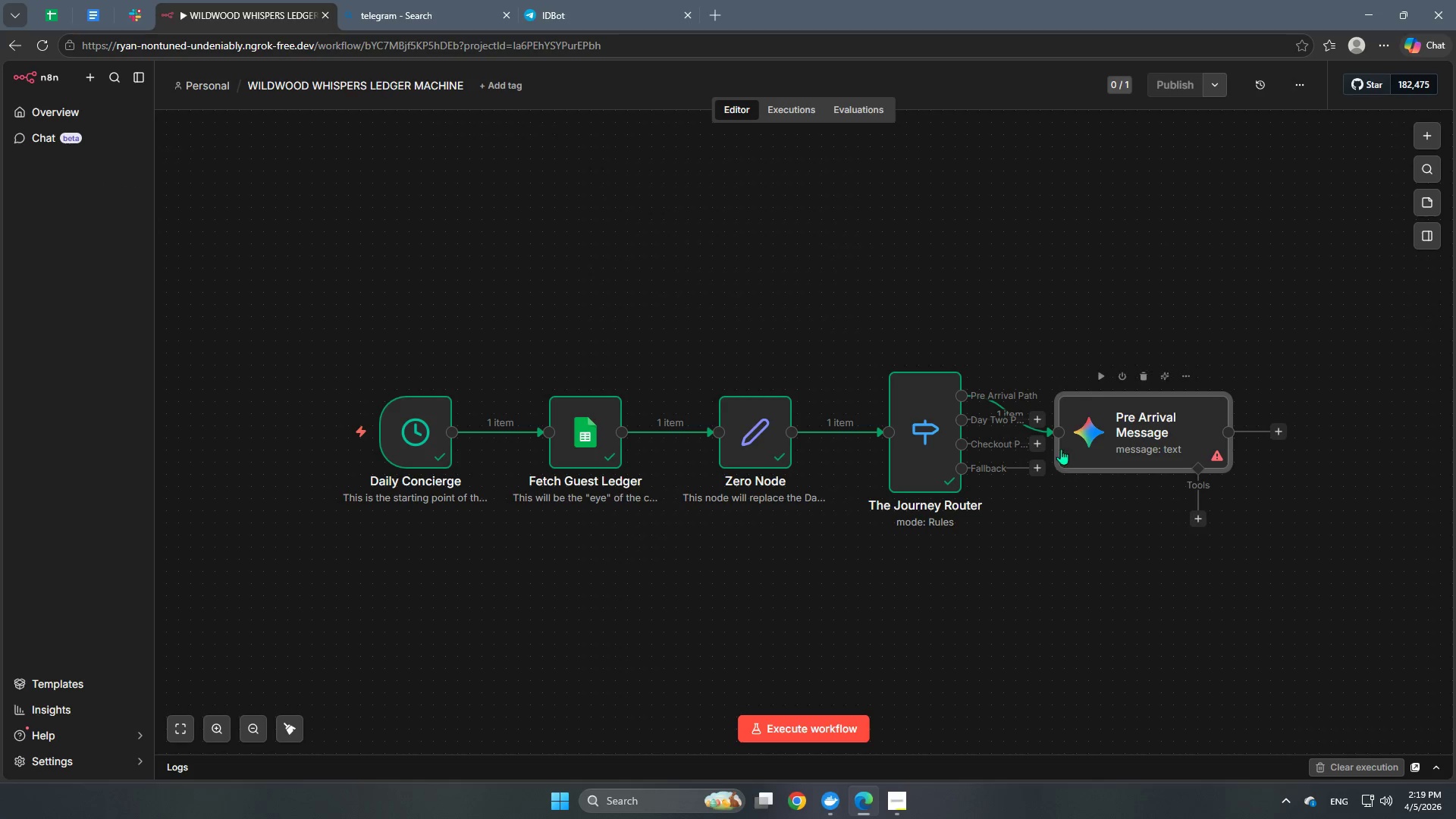 
mouse_move([1056, 427])
 